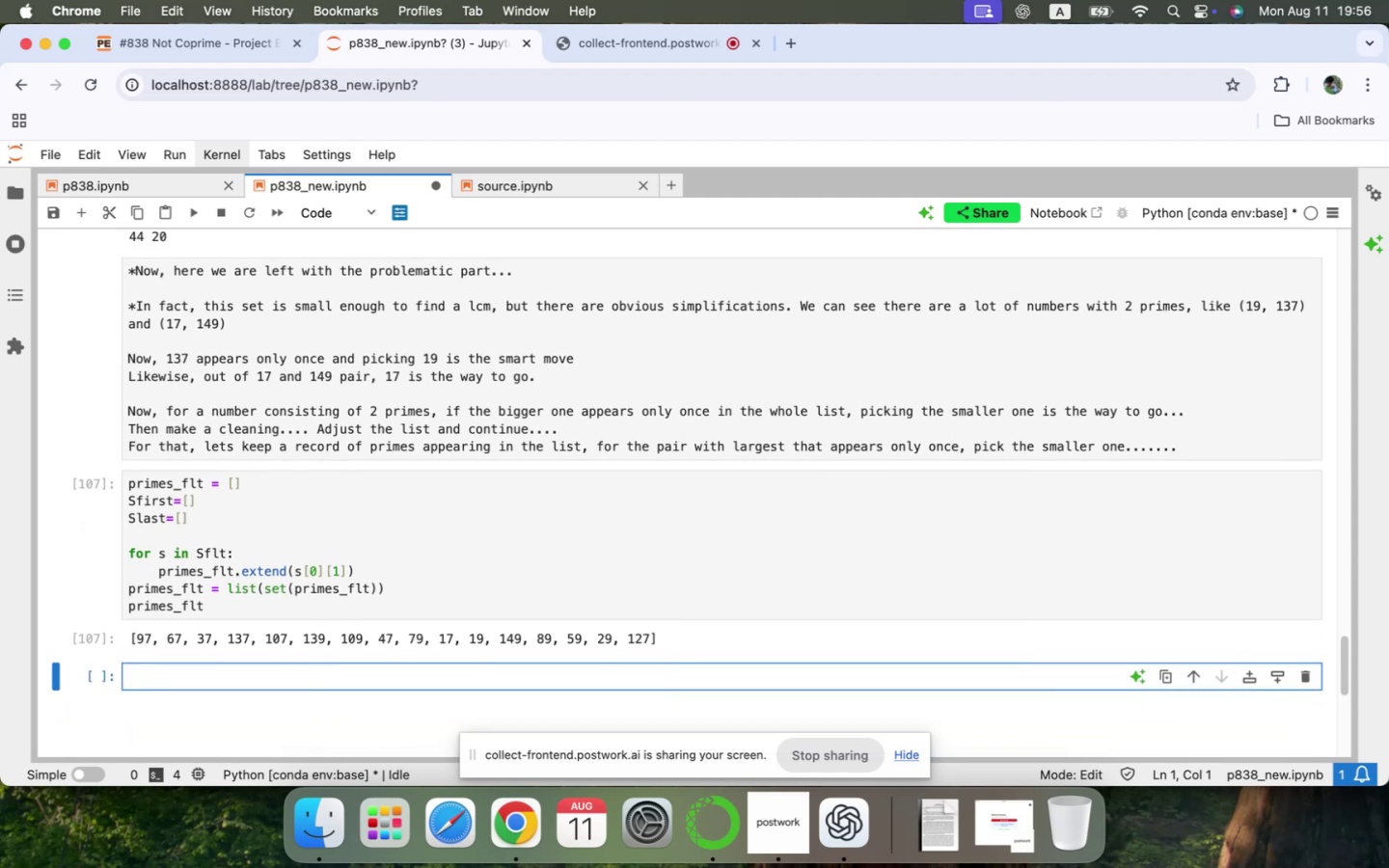 
left_click([264, 589])
 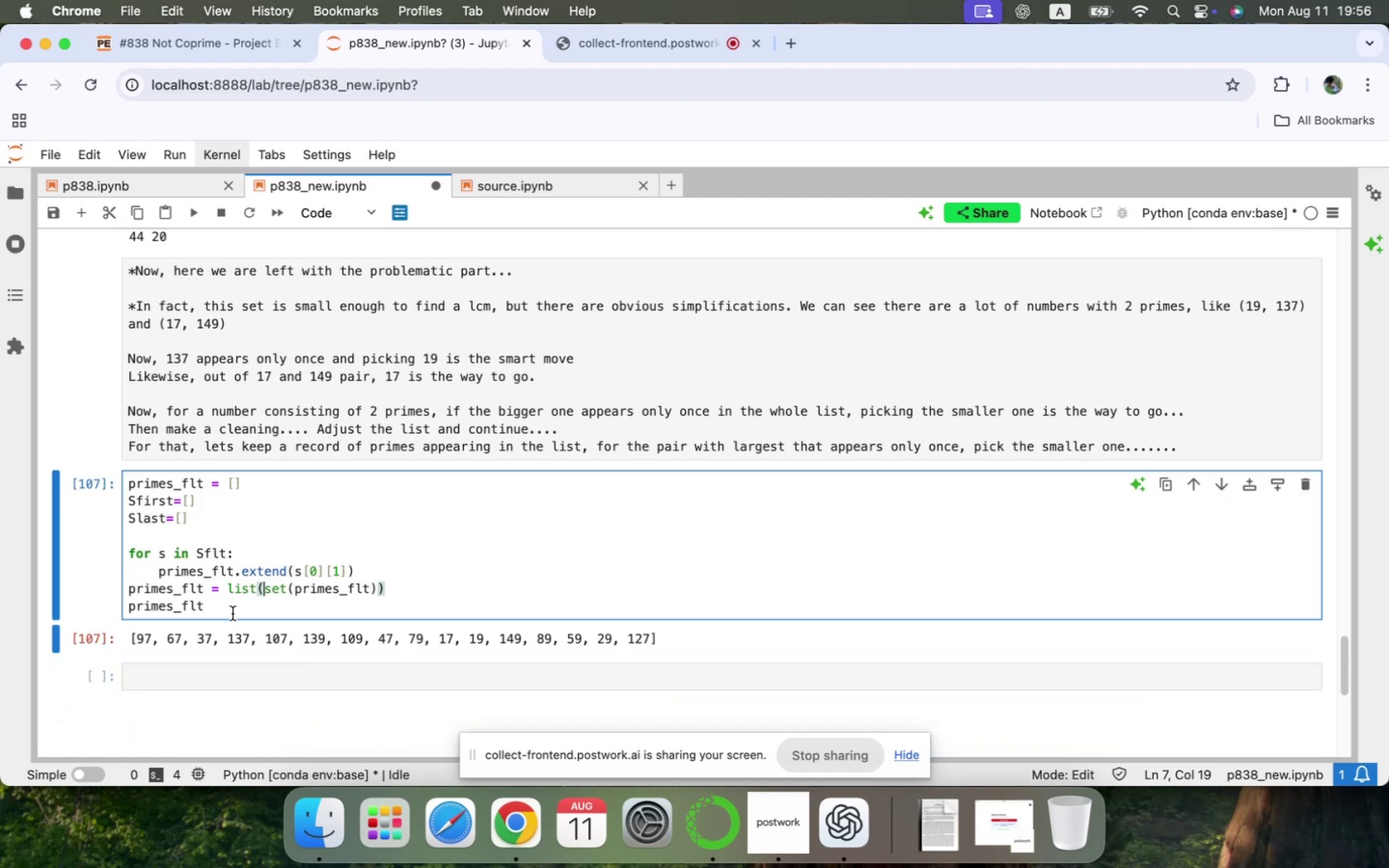 
left_click([232, 613])
 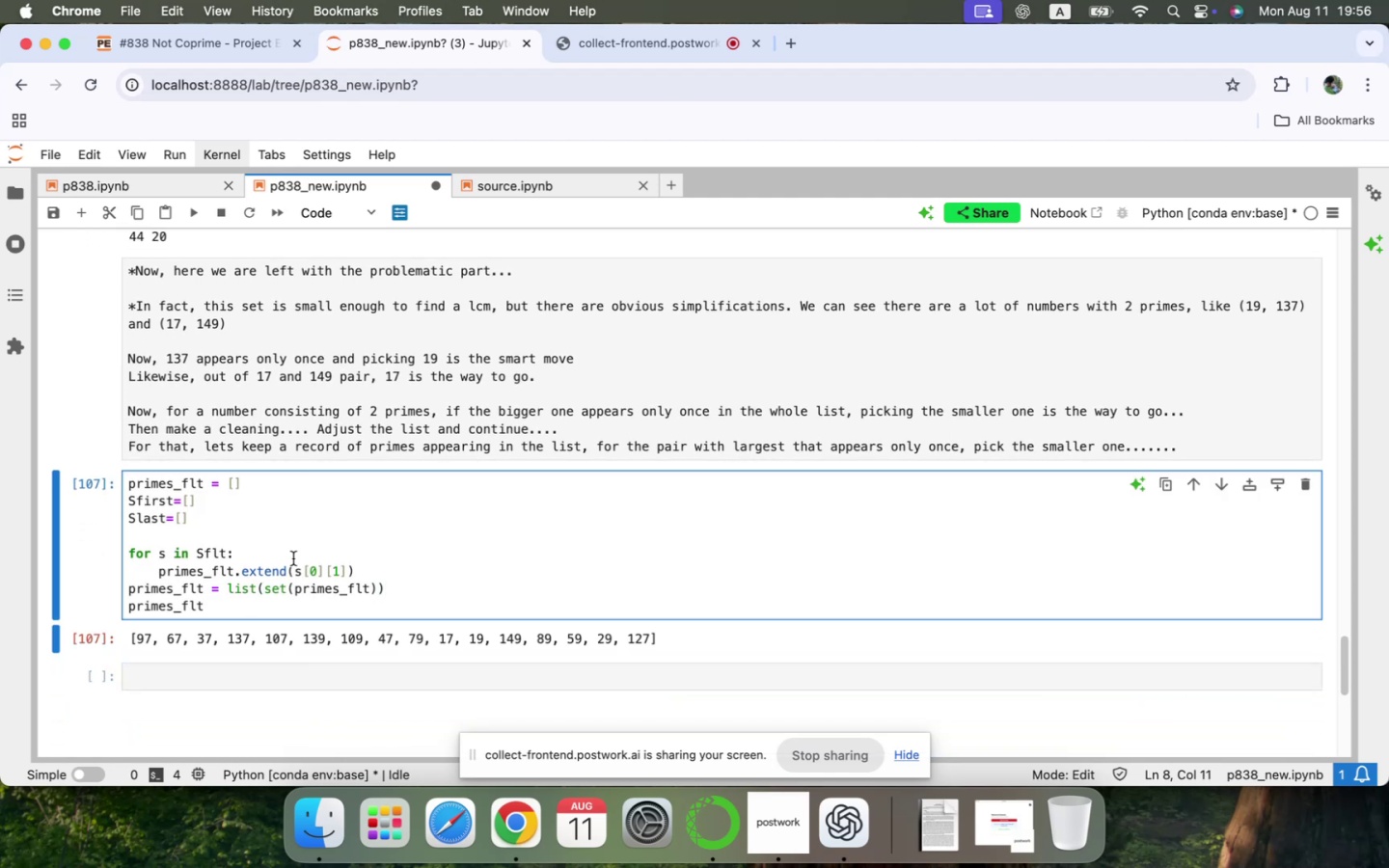 
hold_key(key=ArrowLeft, duration=1.06)
 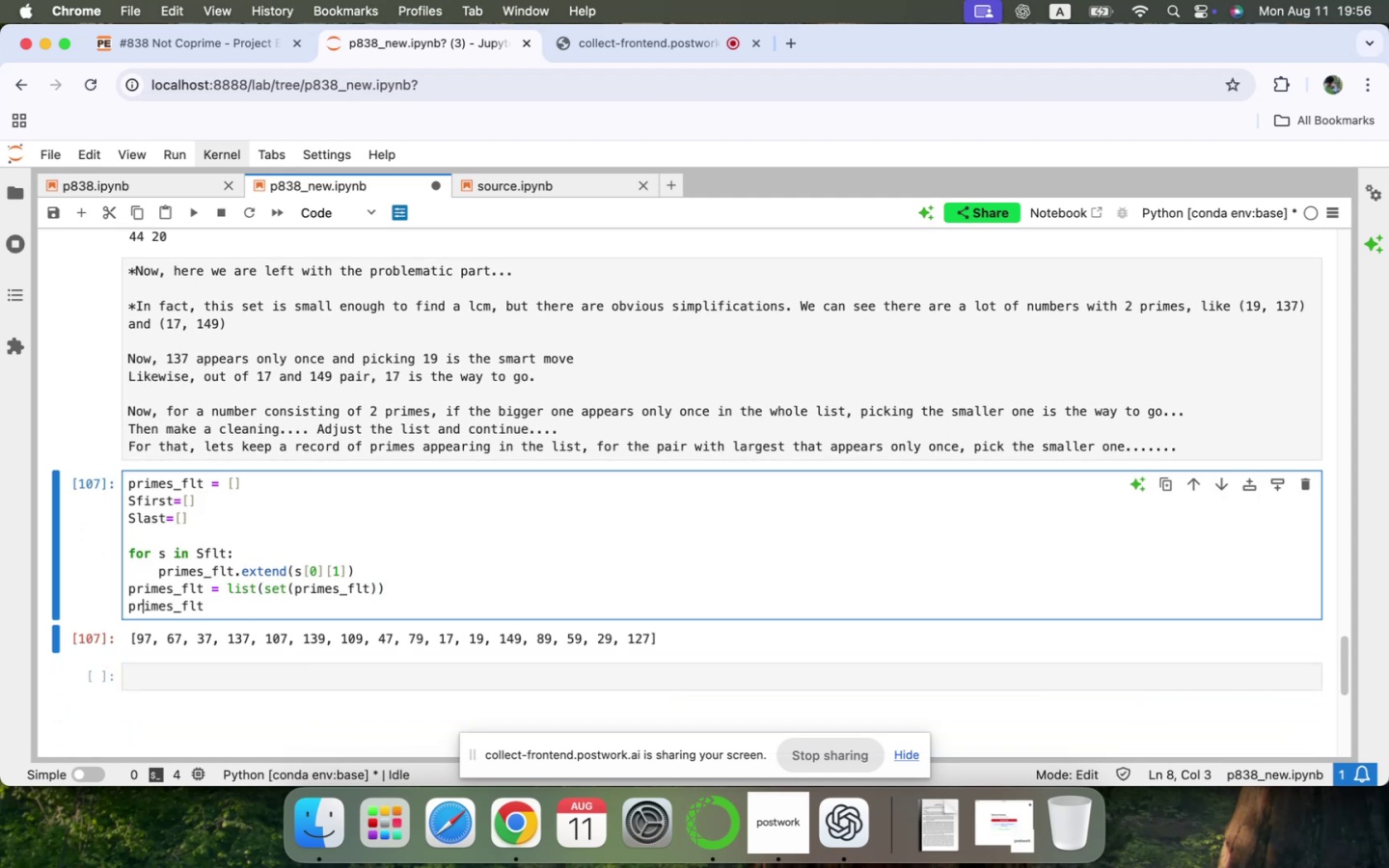 
key(ArrowLeft)
 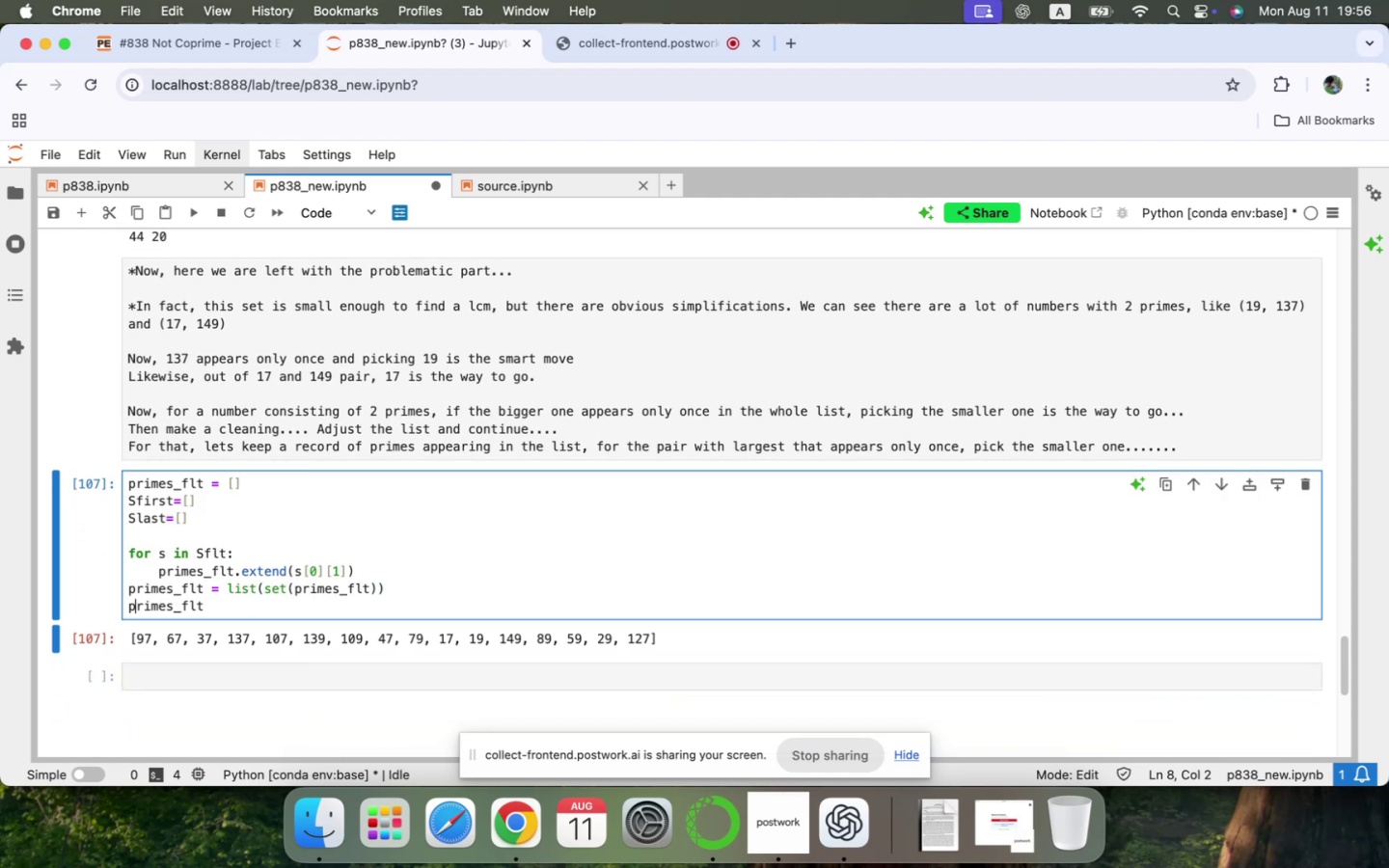 
key(ArrowLeft)
 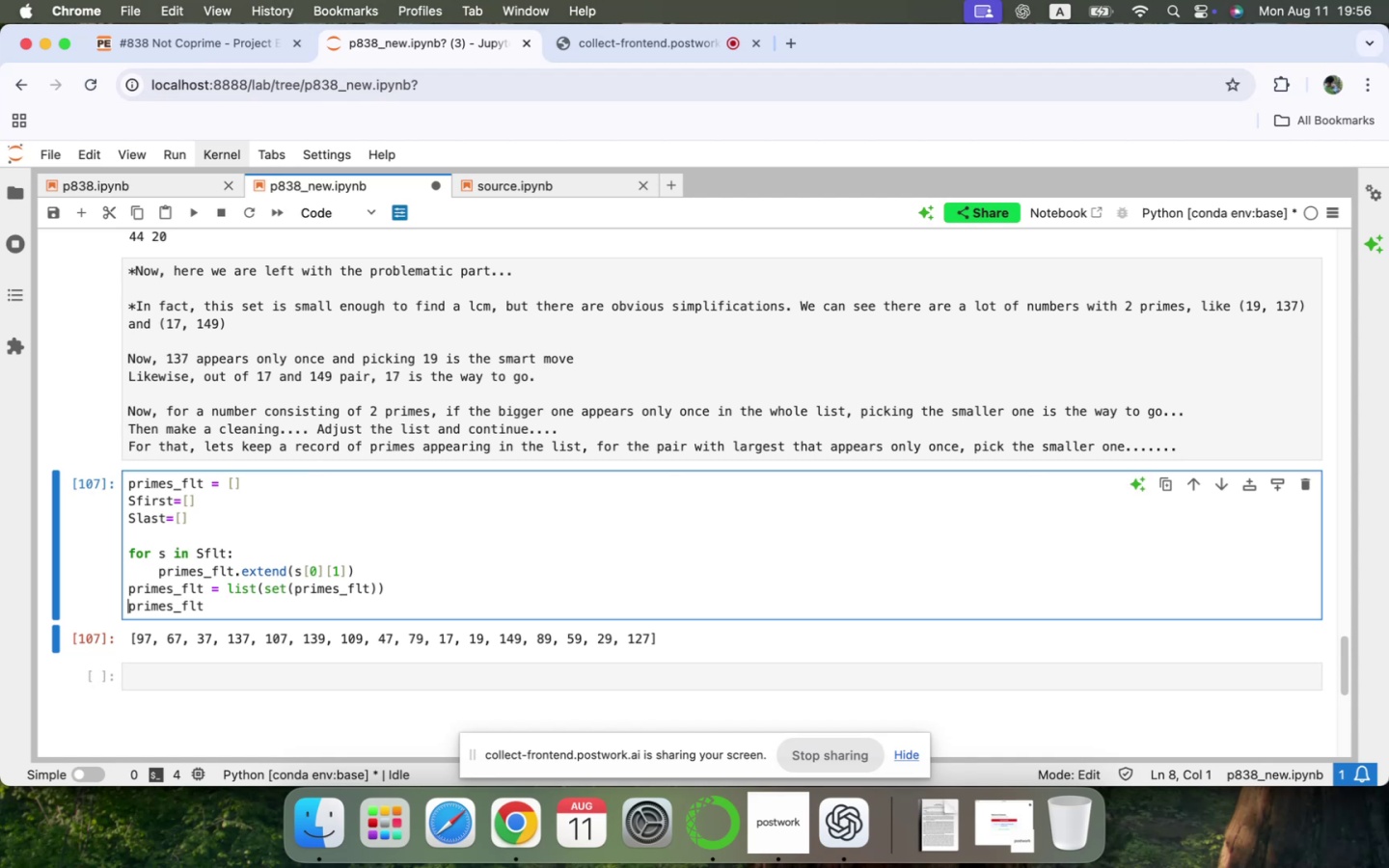 
type(sorted()
 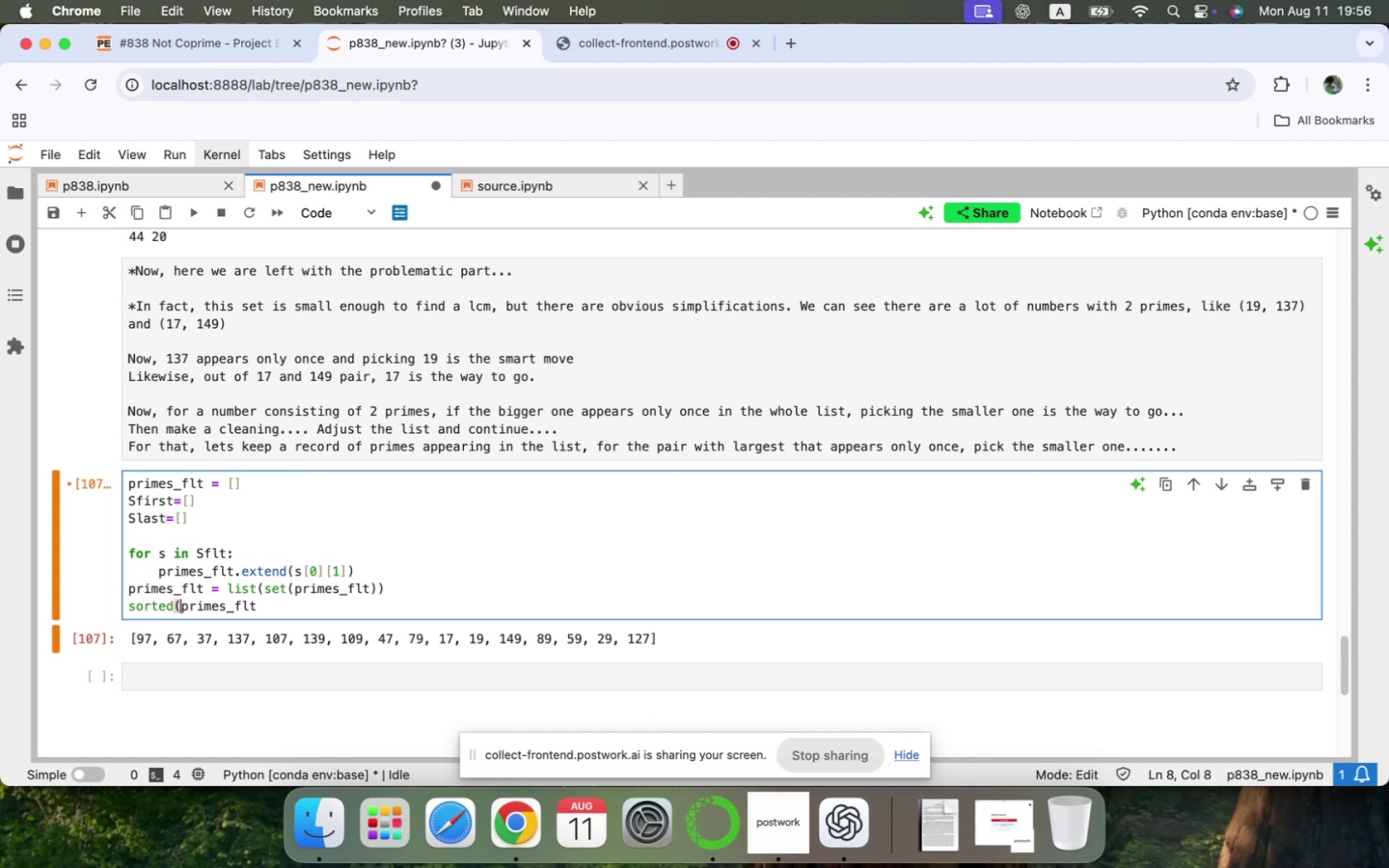 
key(ArrowDown)
 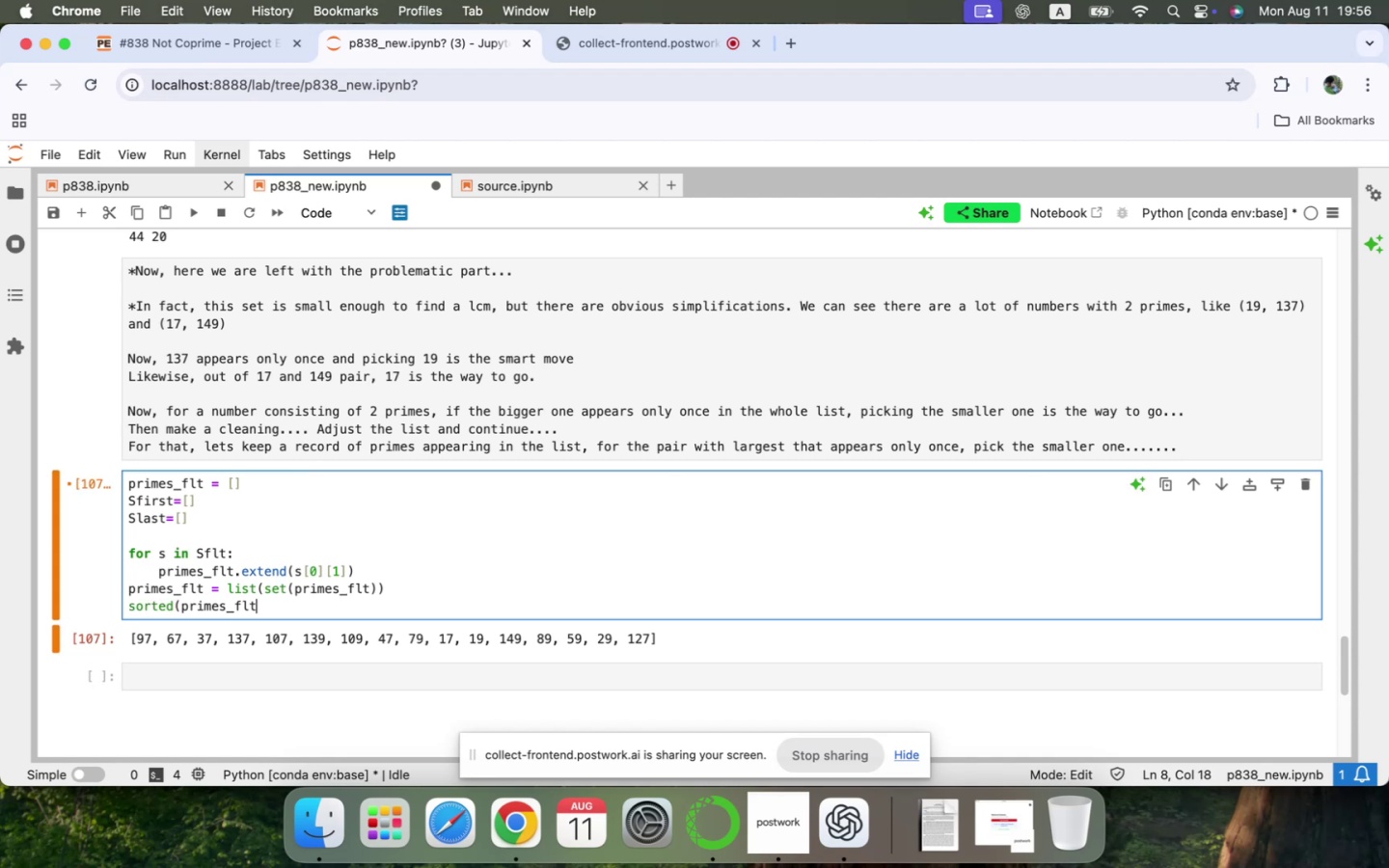 
key(Shift+0)
 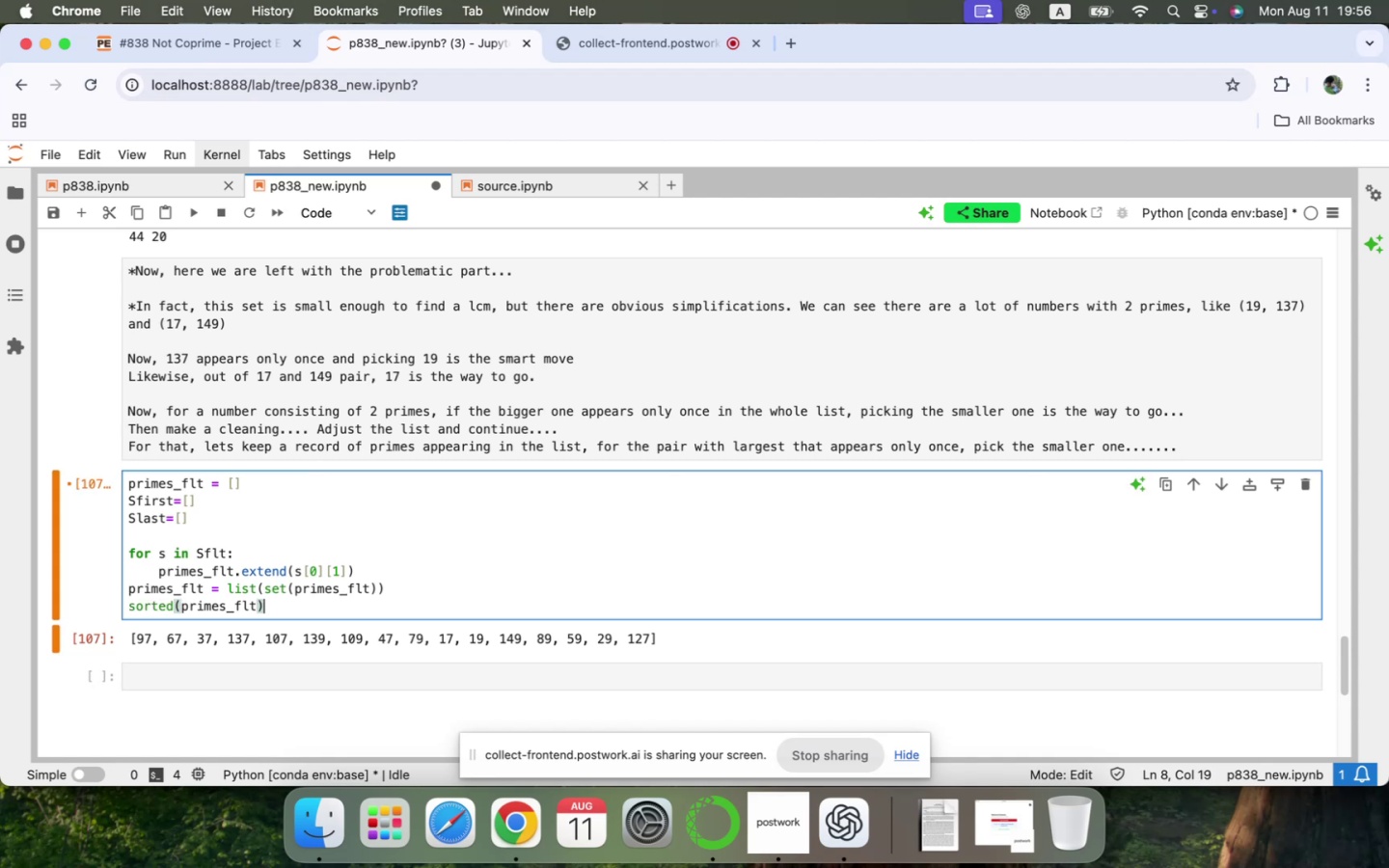 
key(Shift+Enter)
 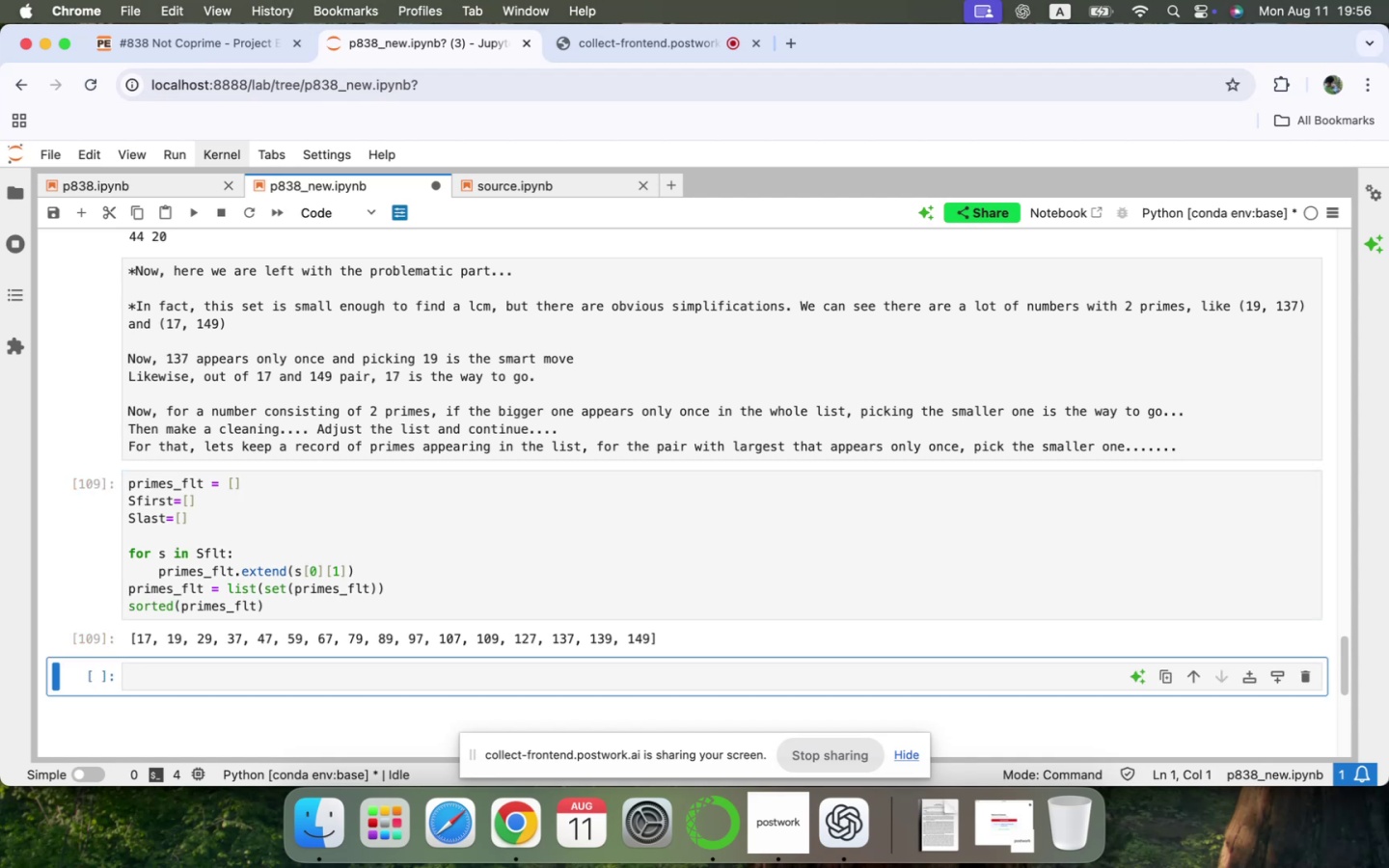 
wait(8.3)
 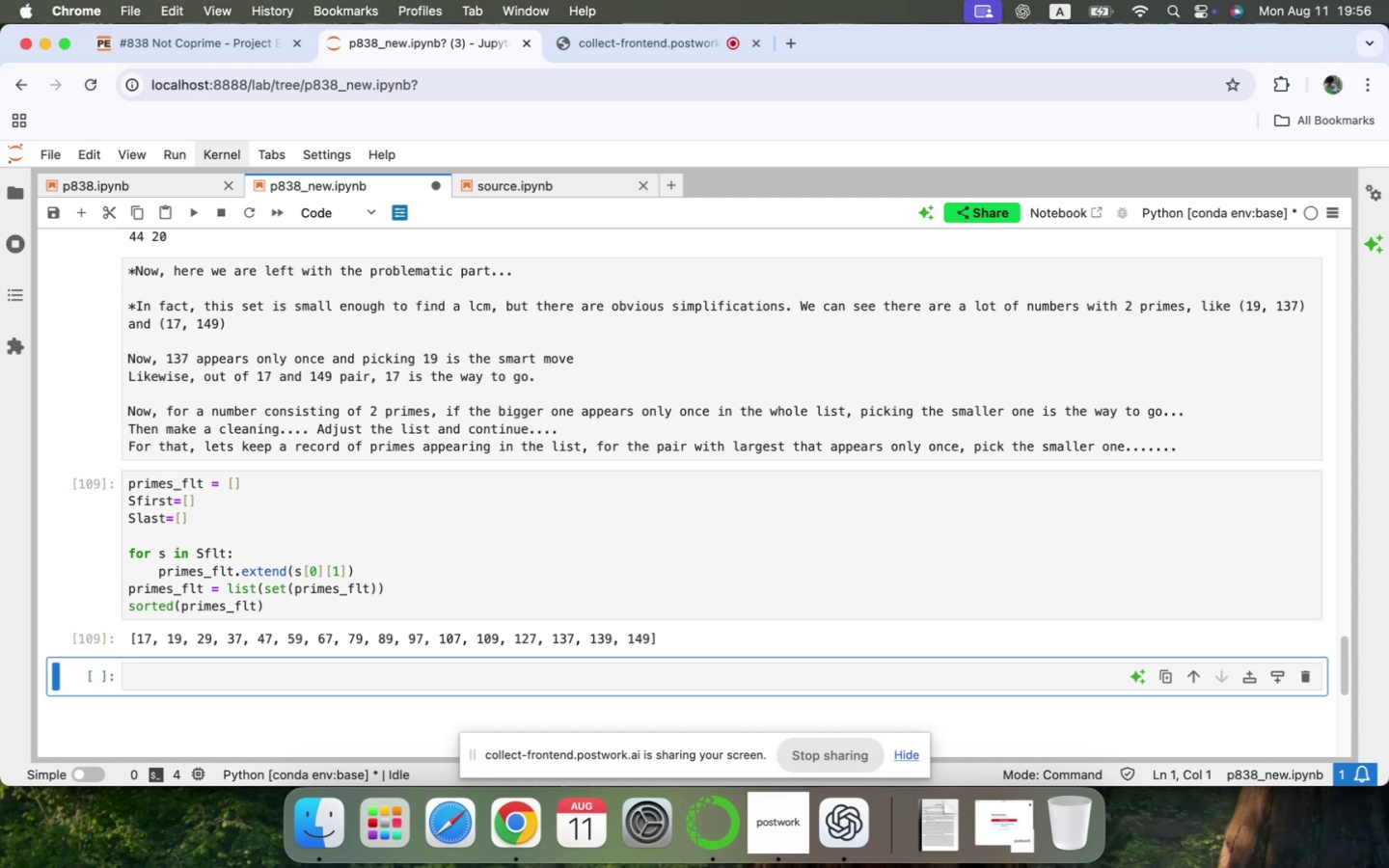 
left_click([317, 610])
 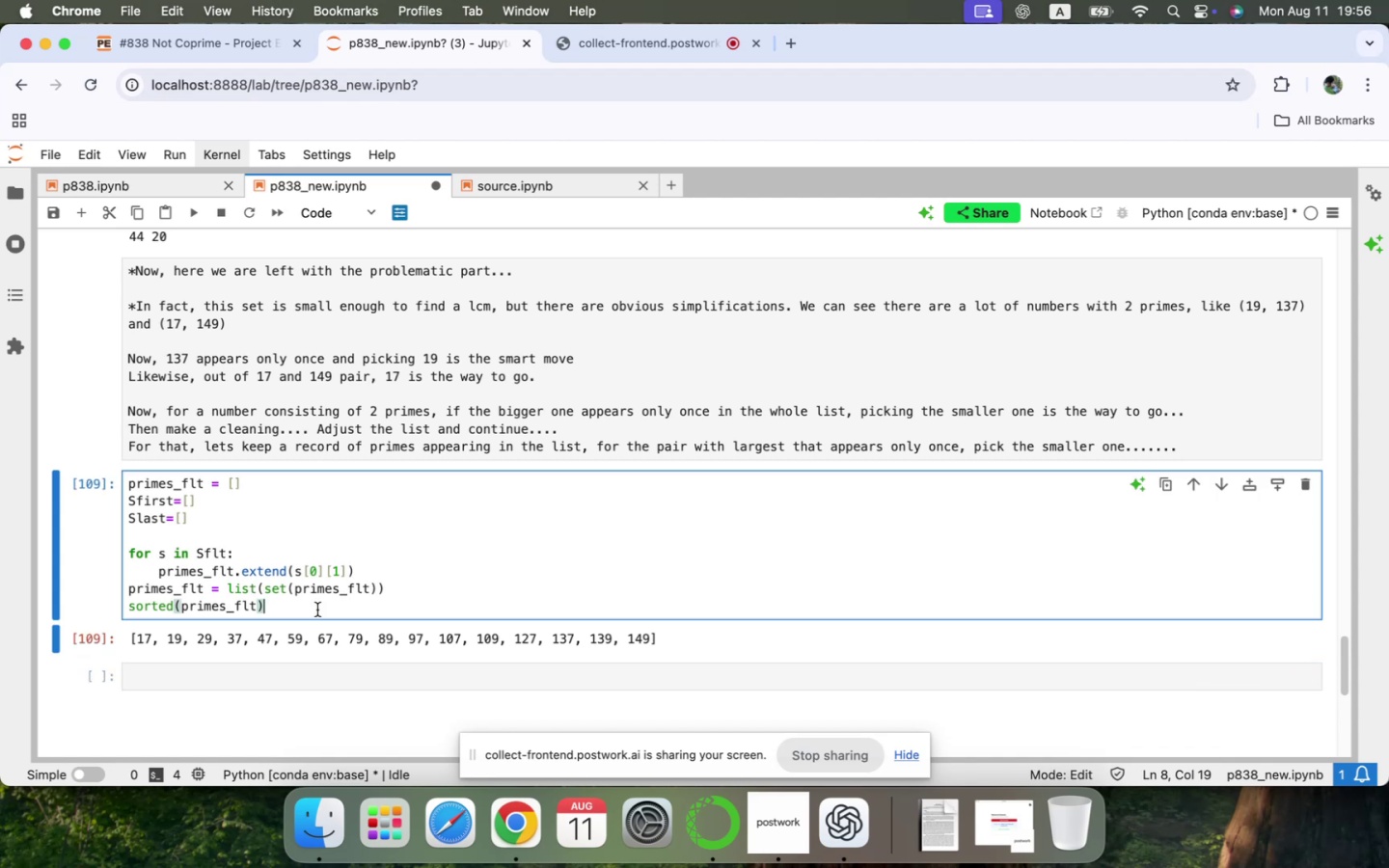 
key(Enter)
 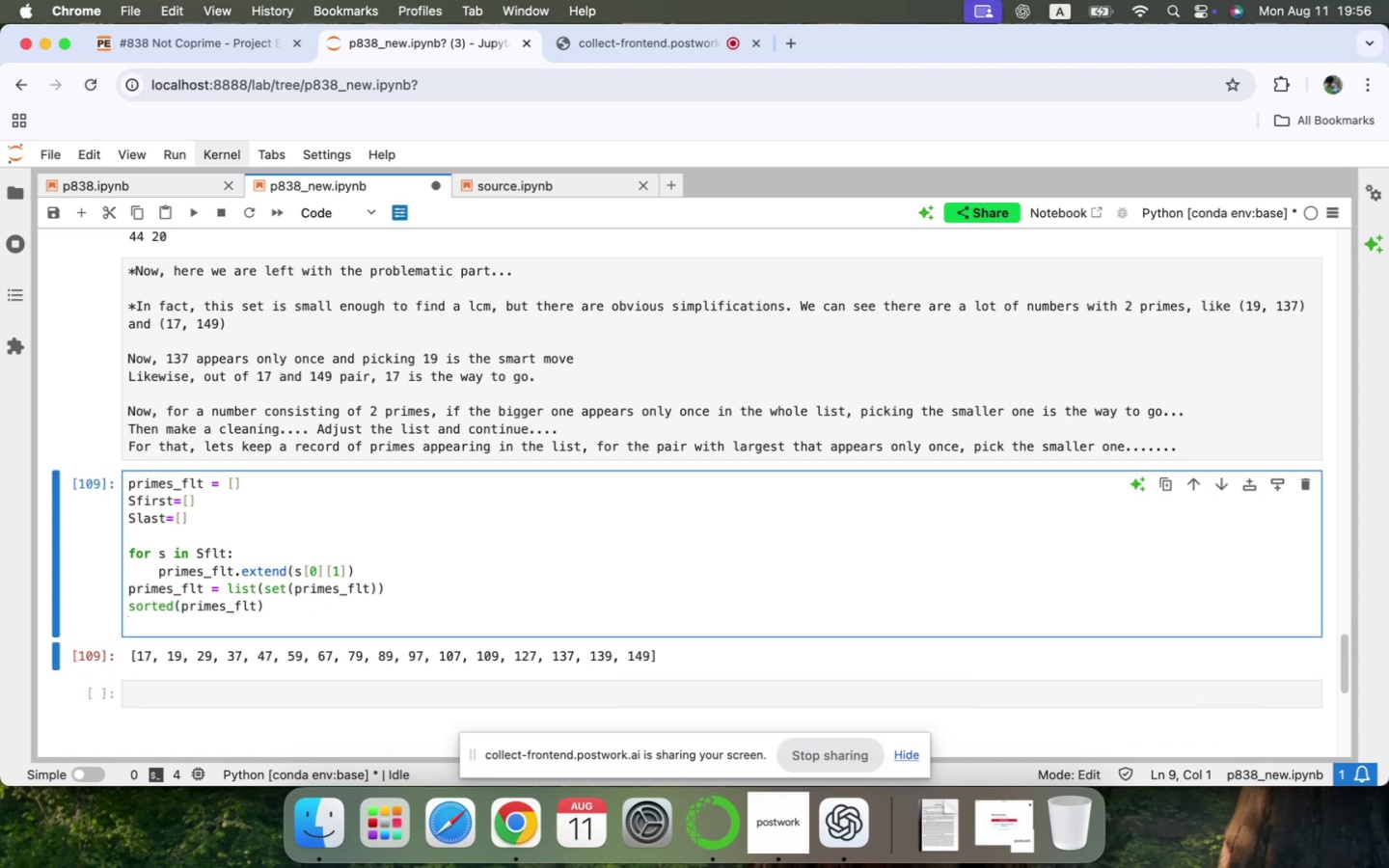 
key(A)
 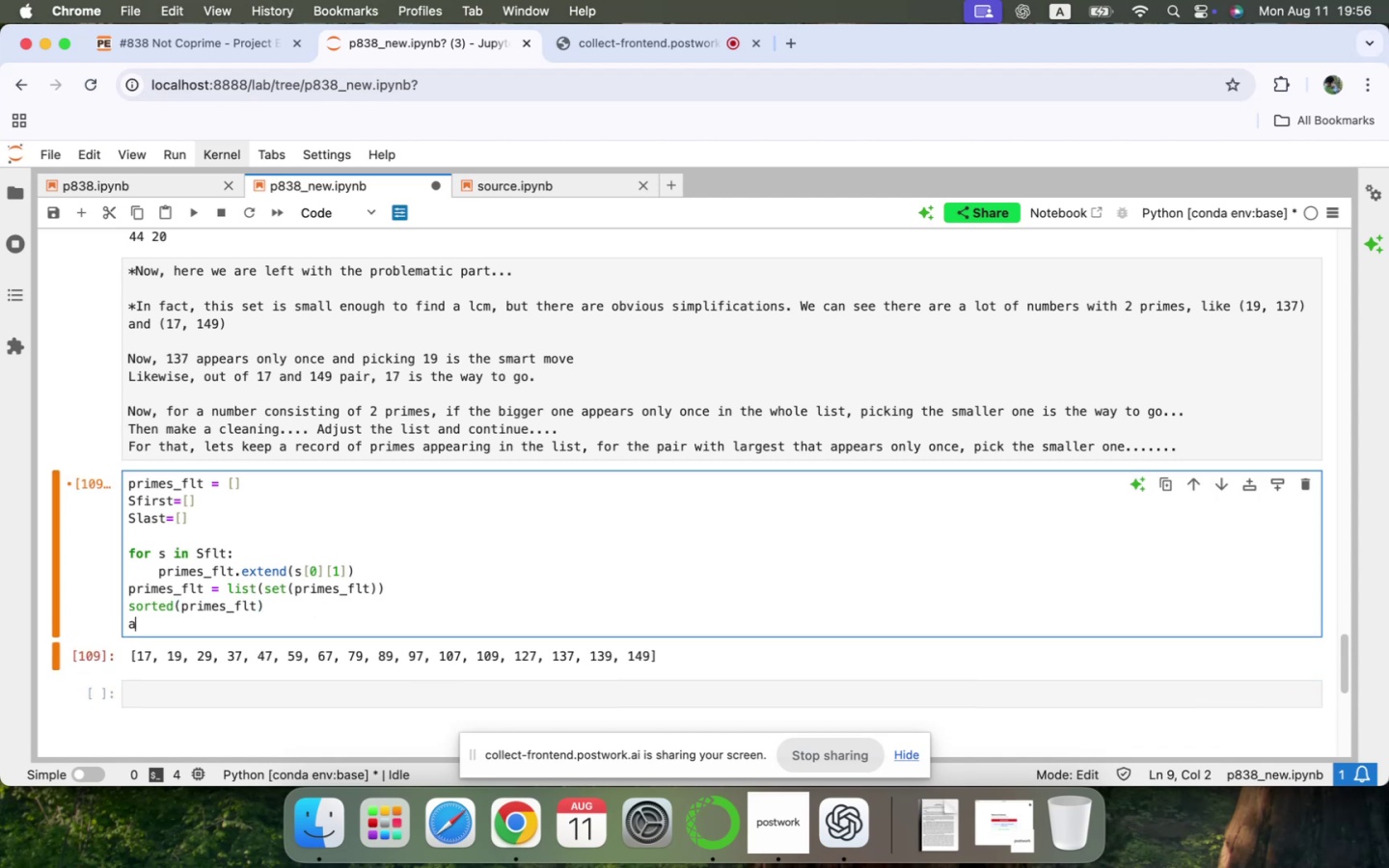 
key(Equal)
 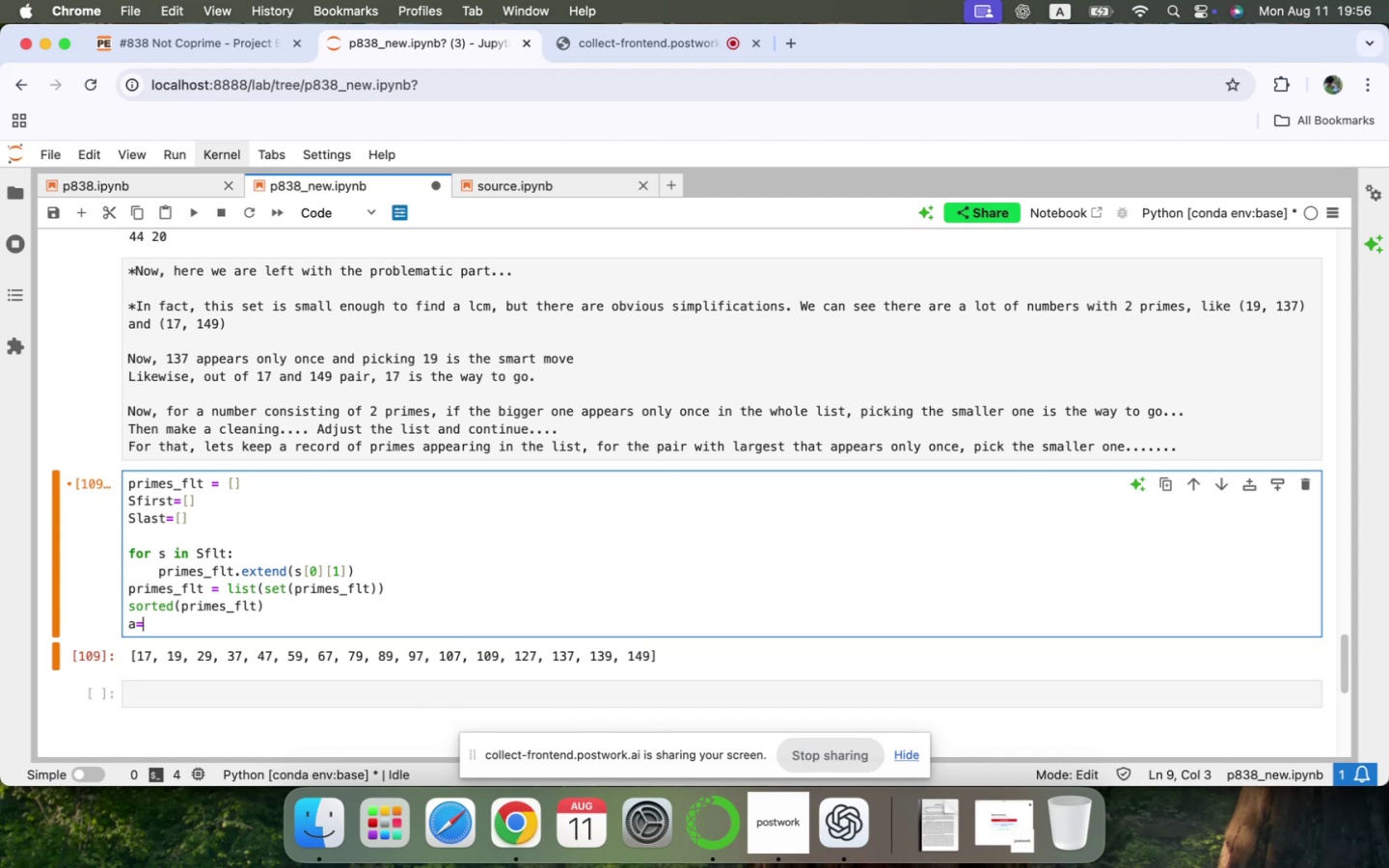 
key(Space)
 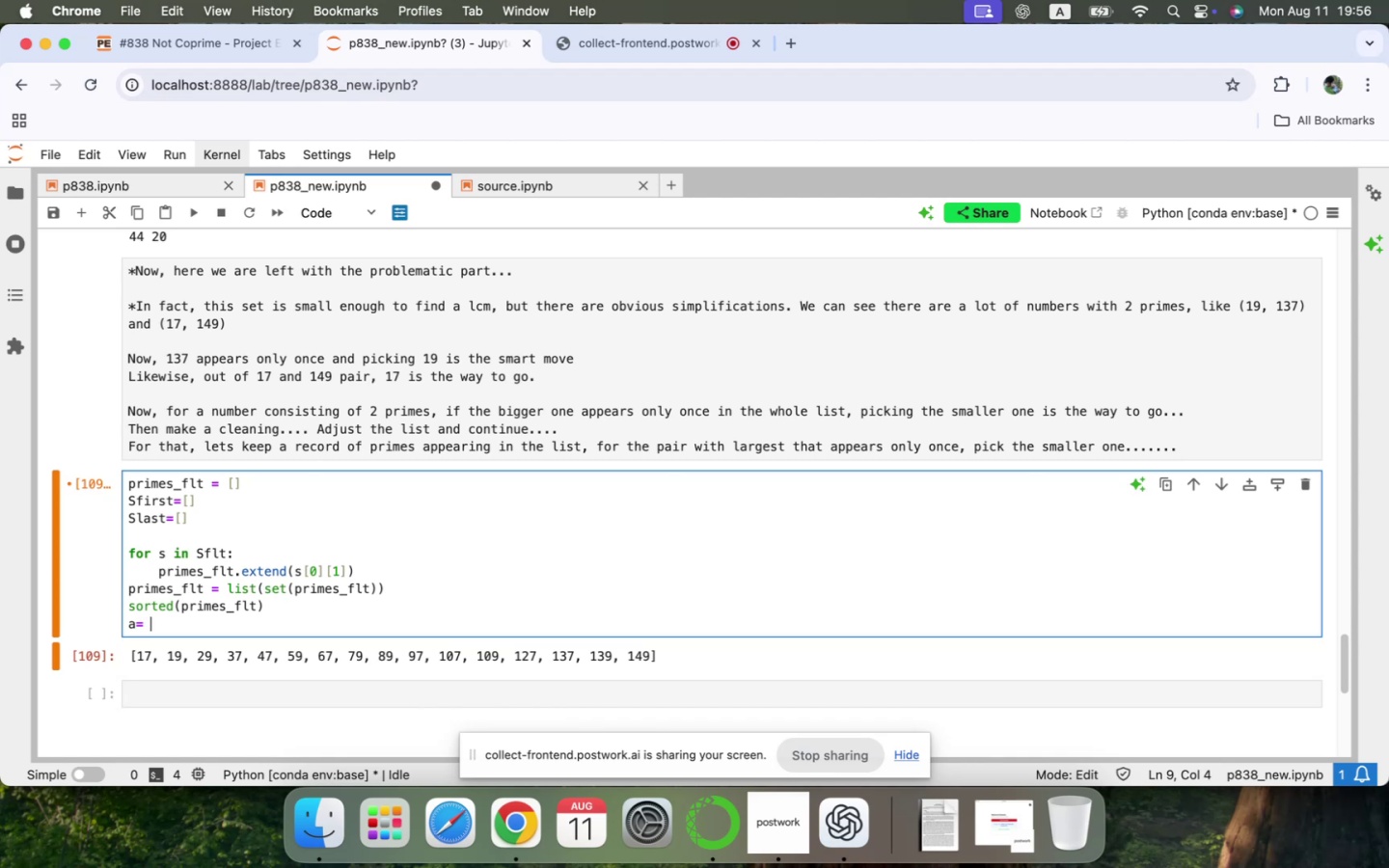 
key(Meta+CommandLeft)
 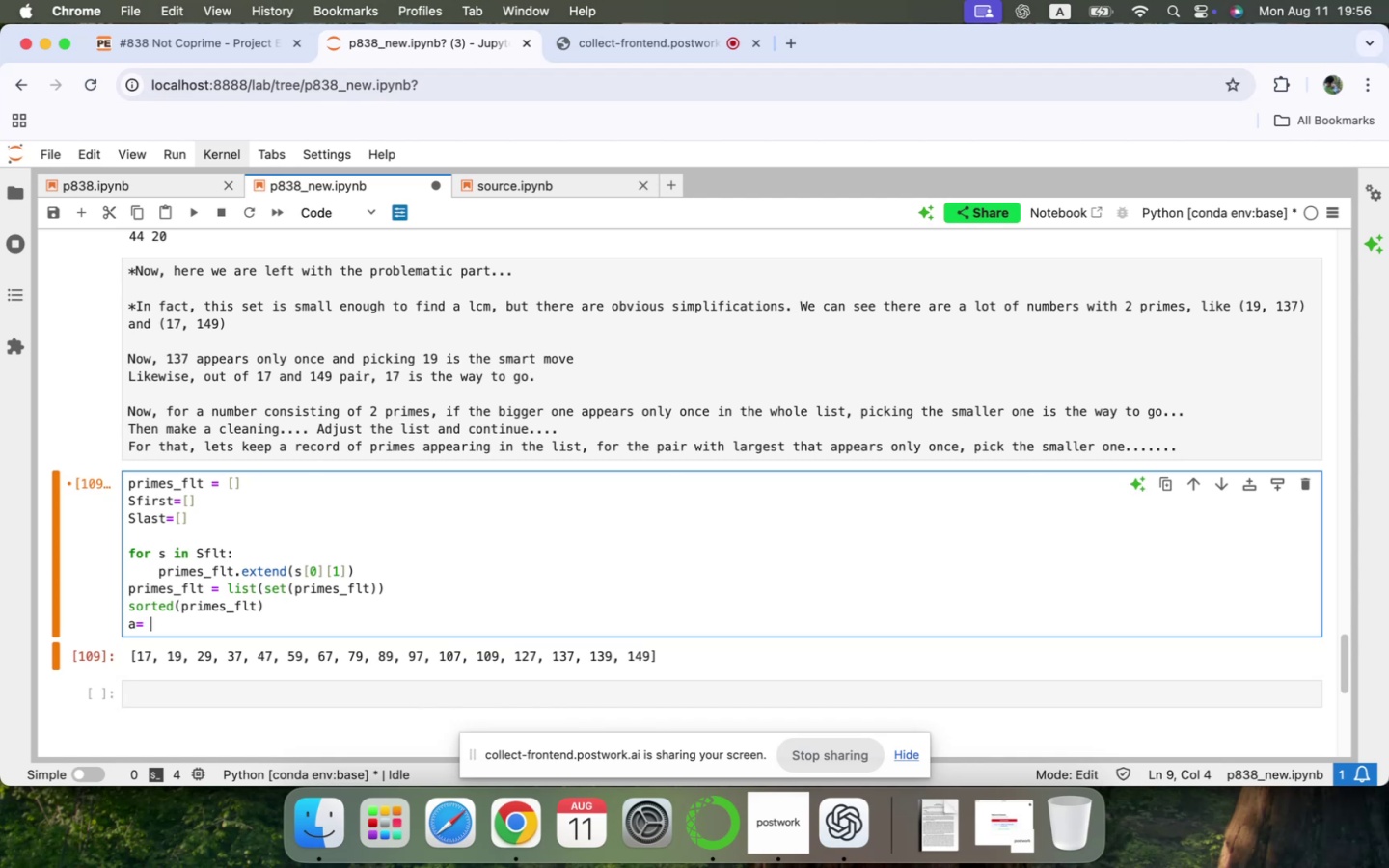 
key(Meta+Tab)
 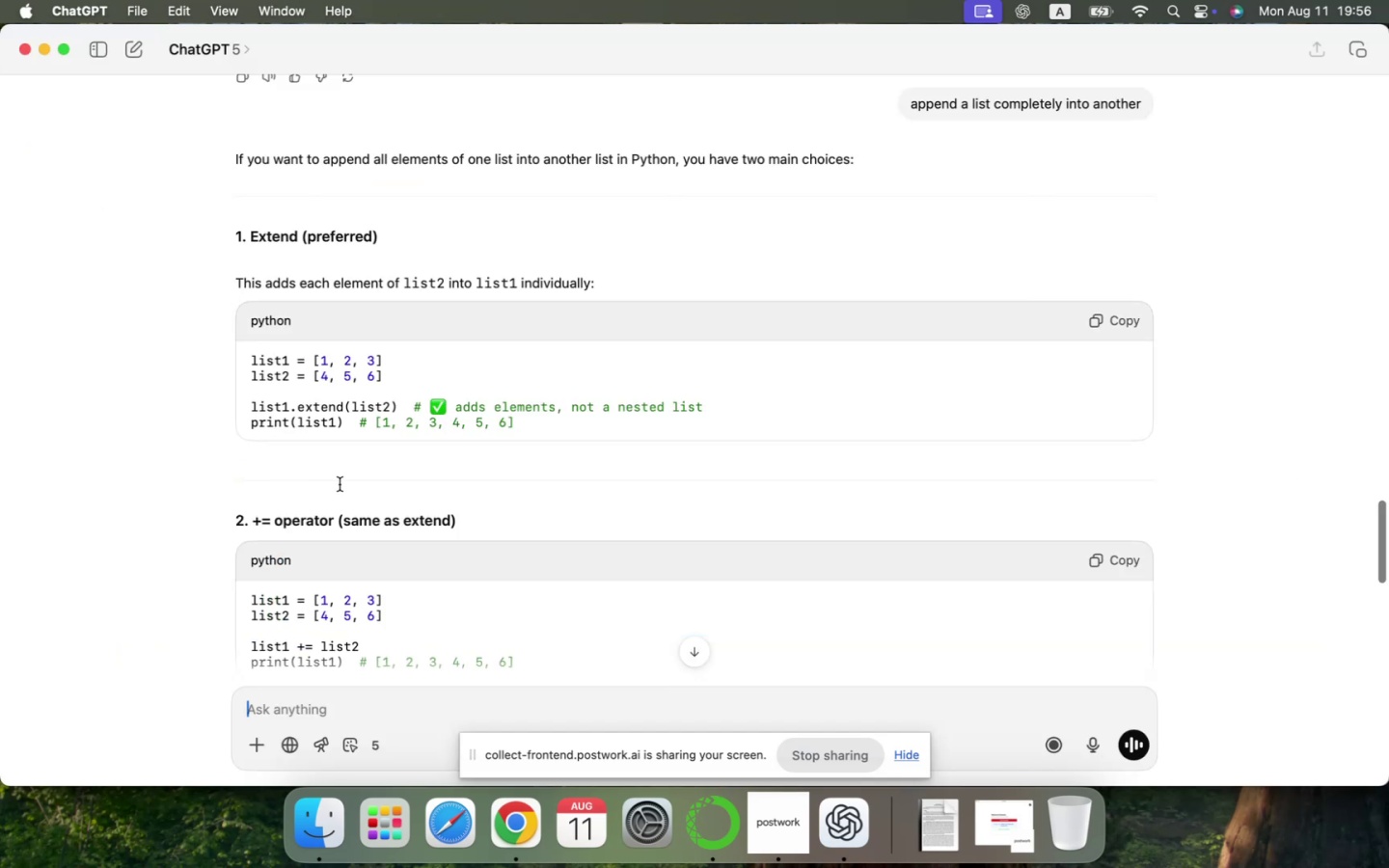 
scroll: coordinate [539, 452], scroll_direction: down, amount: 14.0
 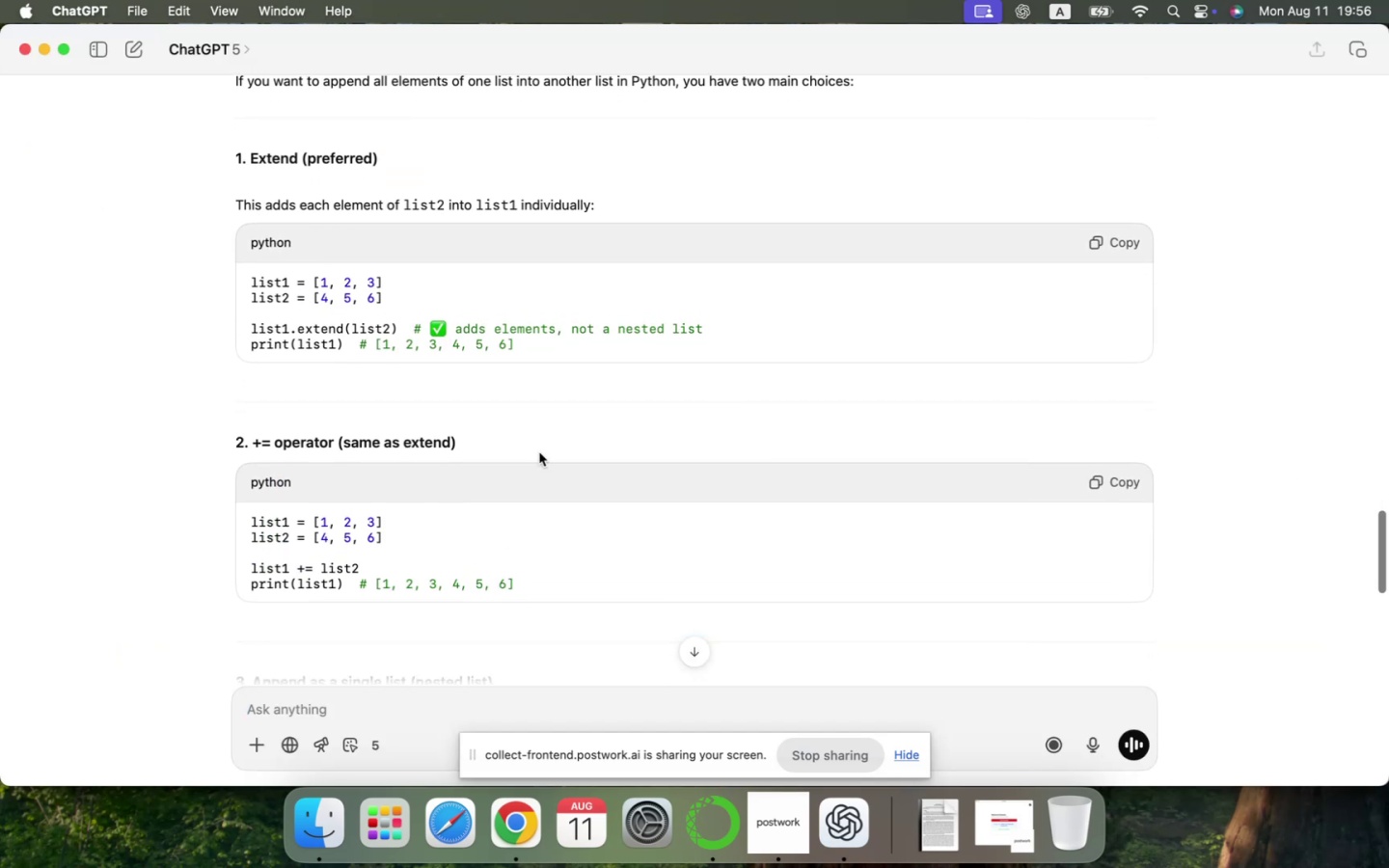 
scroll: coordinate [539, 452], scroll_direction: up, amount: 5.0
 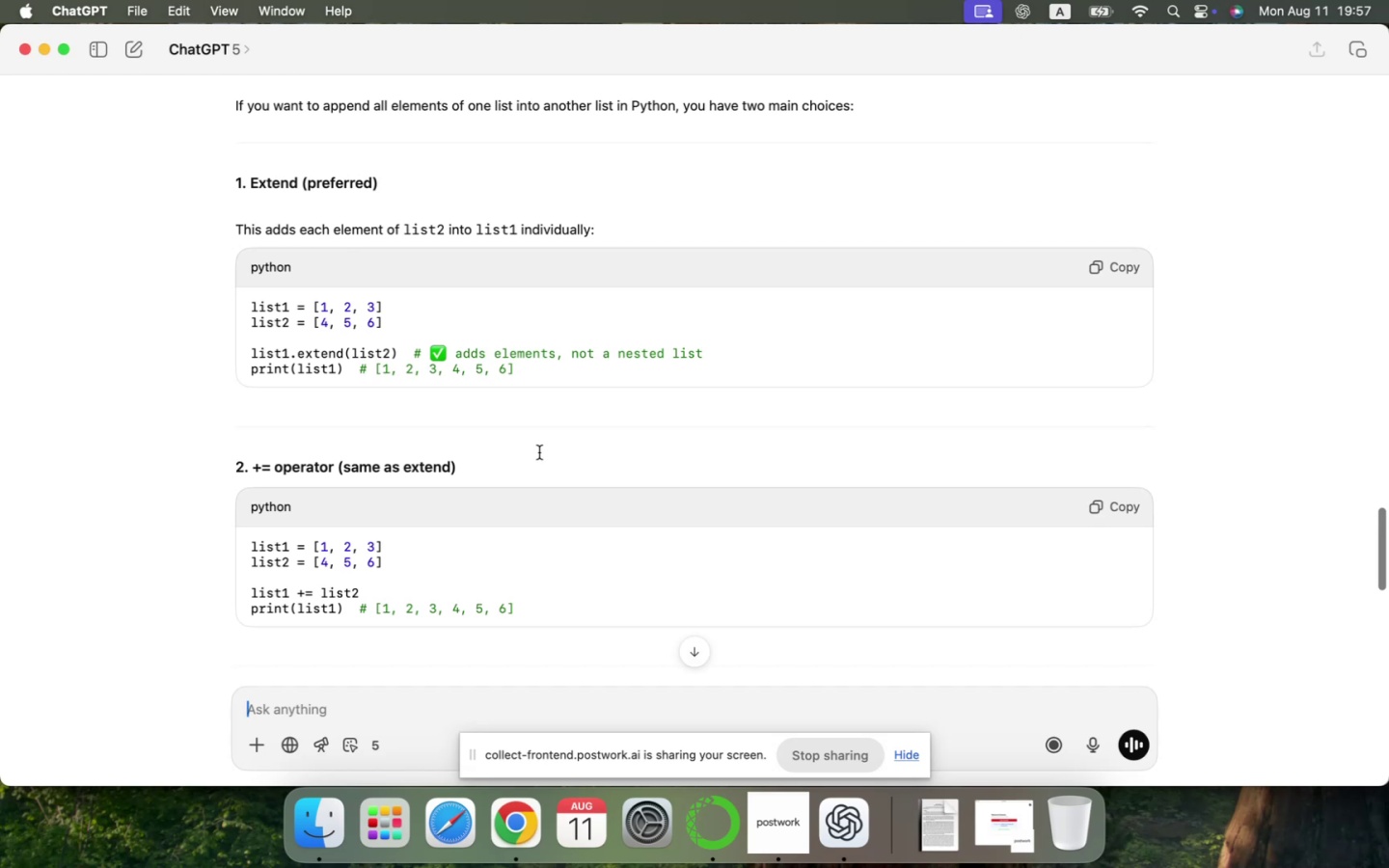 
wait(27.7)
 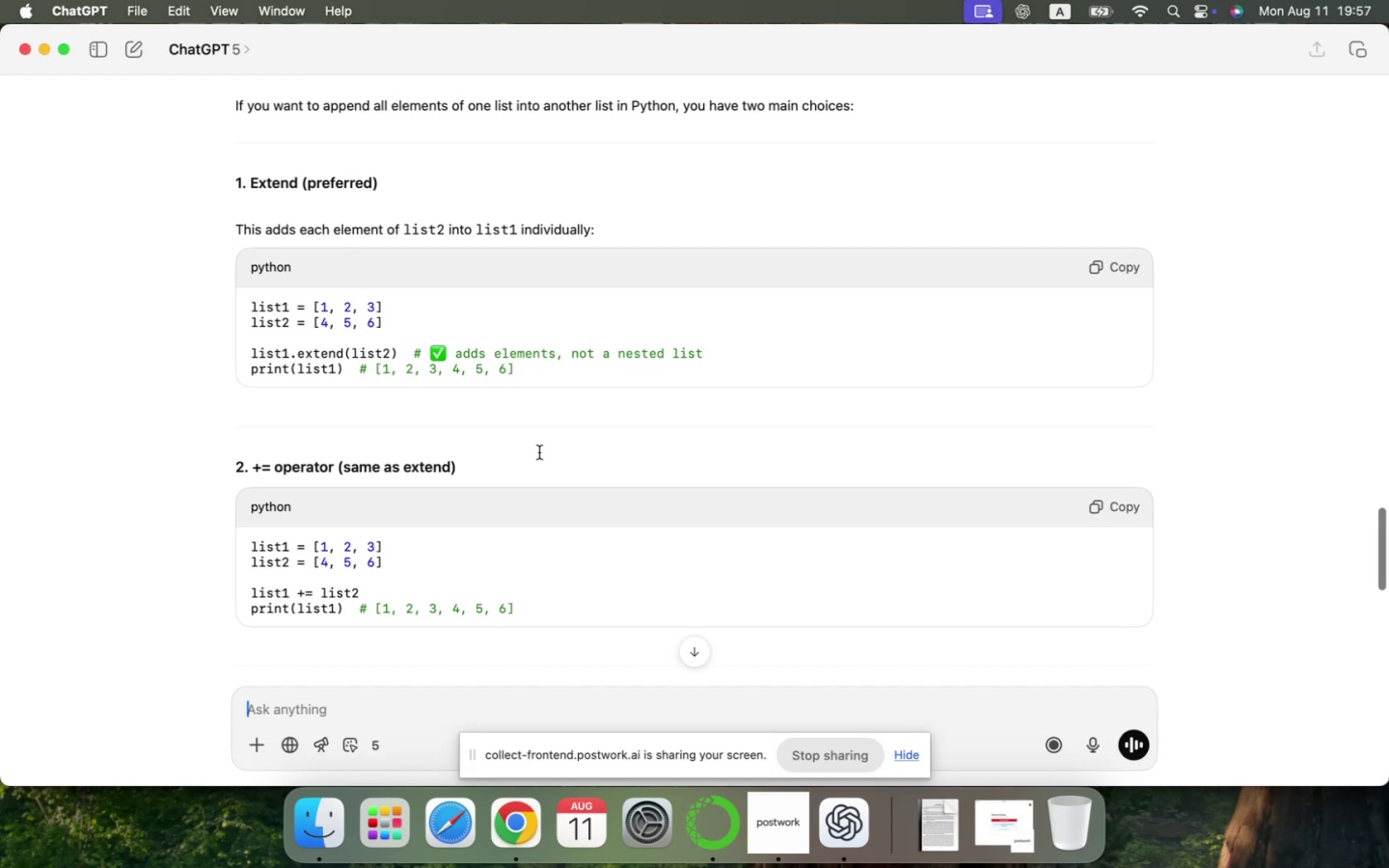 
scroll: coordinate [539, 452], scroll_direction: down, amount: 9.0
 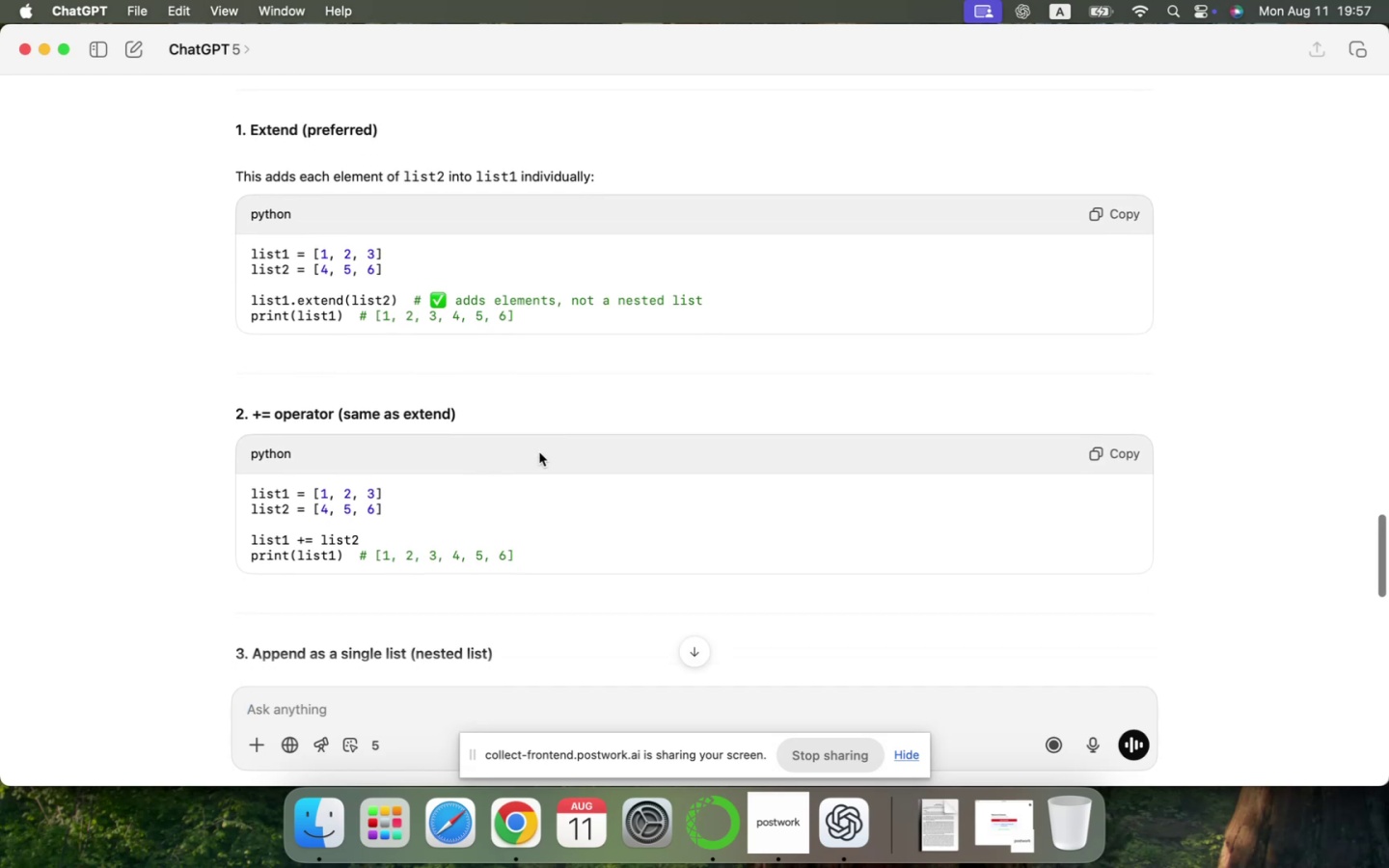 
key(Meta+CommandLeft)
 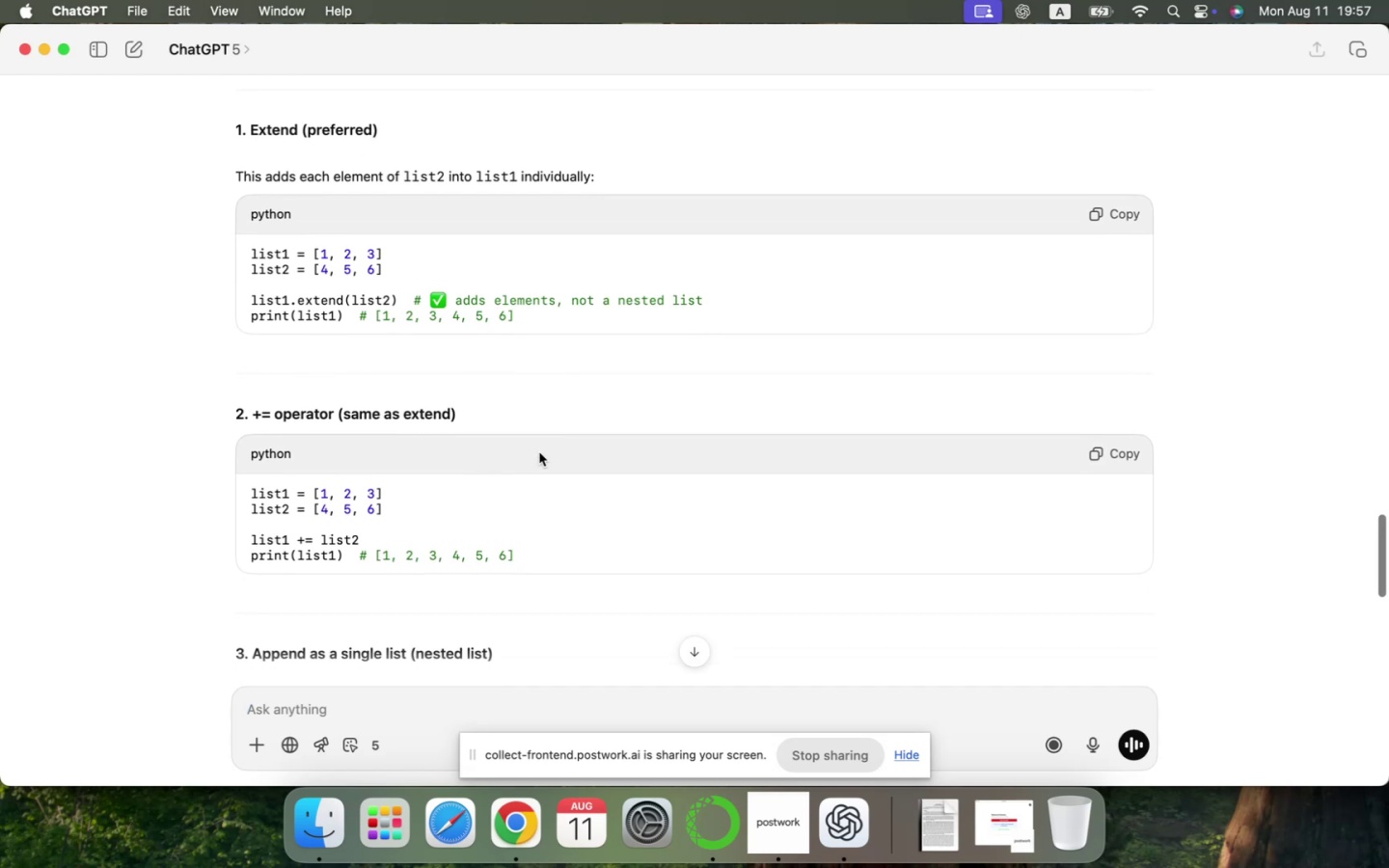 
key(Meta+Tab)
 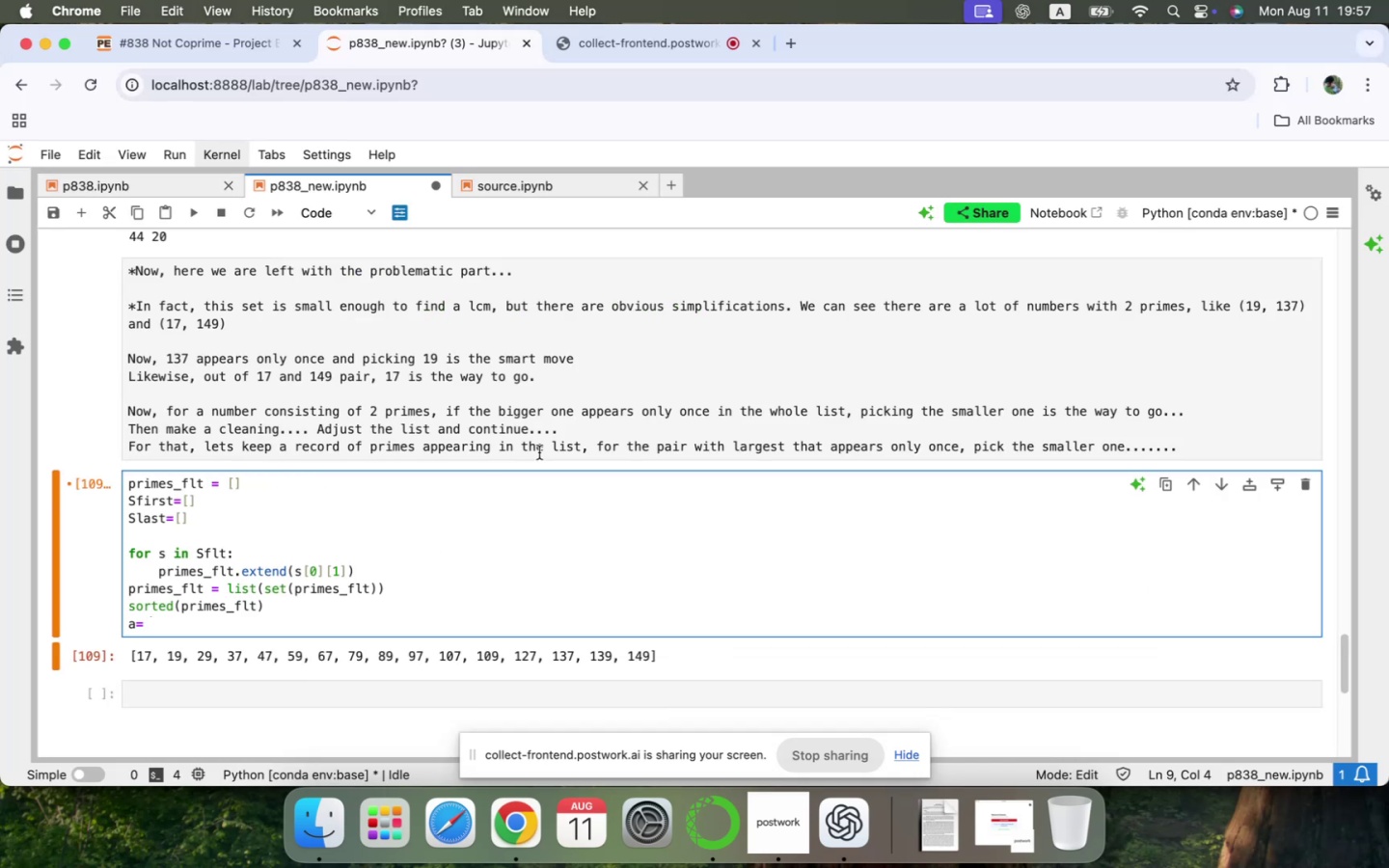 
scroll: coordinate [539, 452], scroll_direction: down, amount: 2.0
 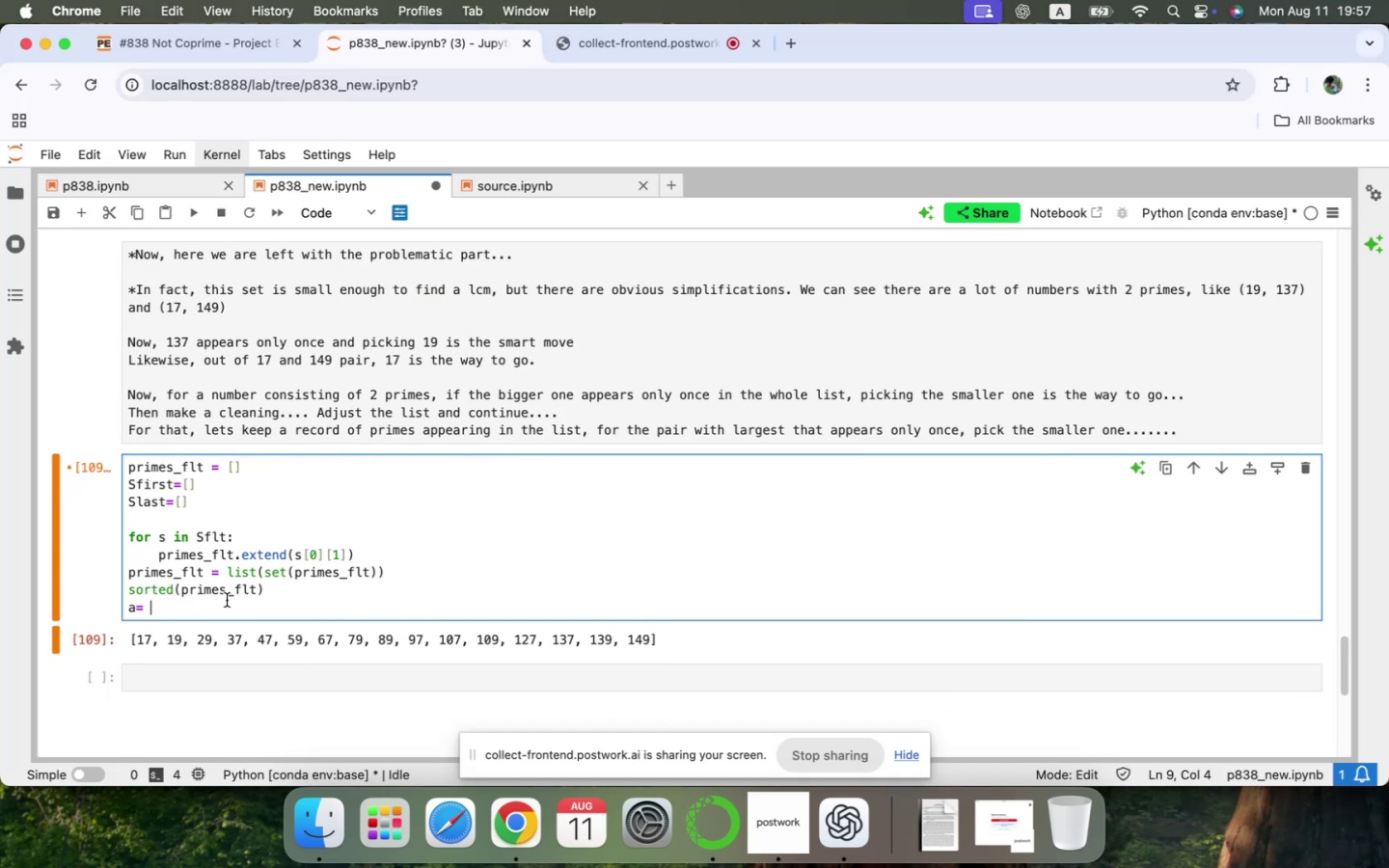 
key(Meta+CommandLeft)
 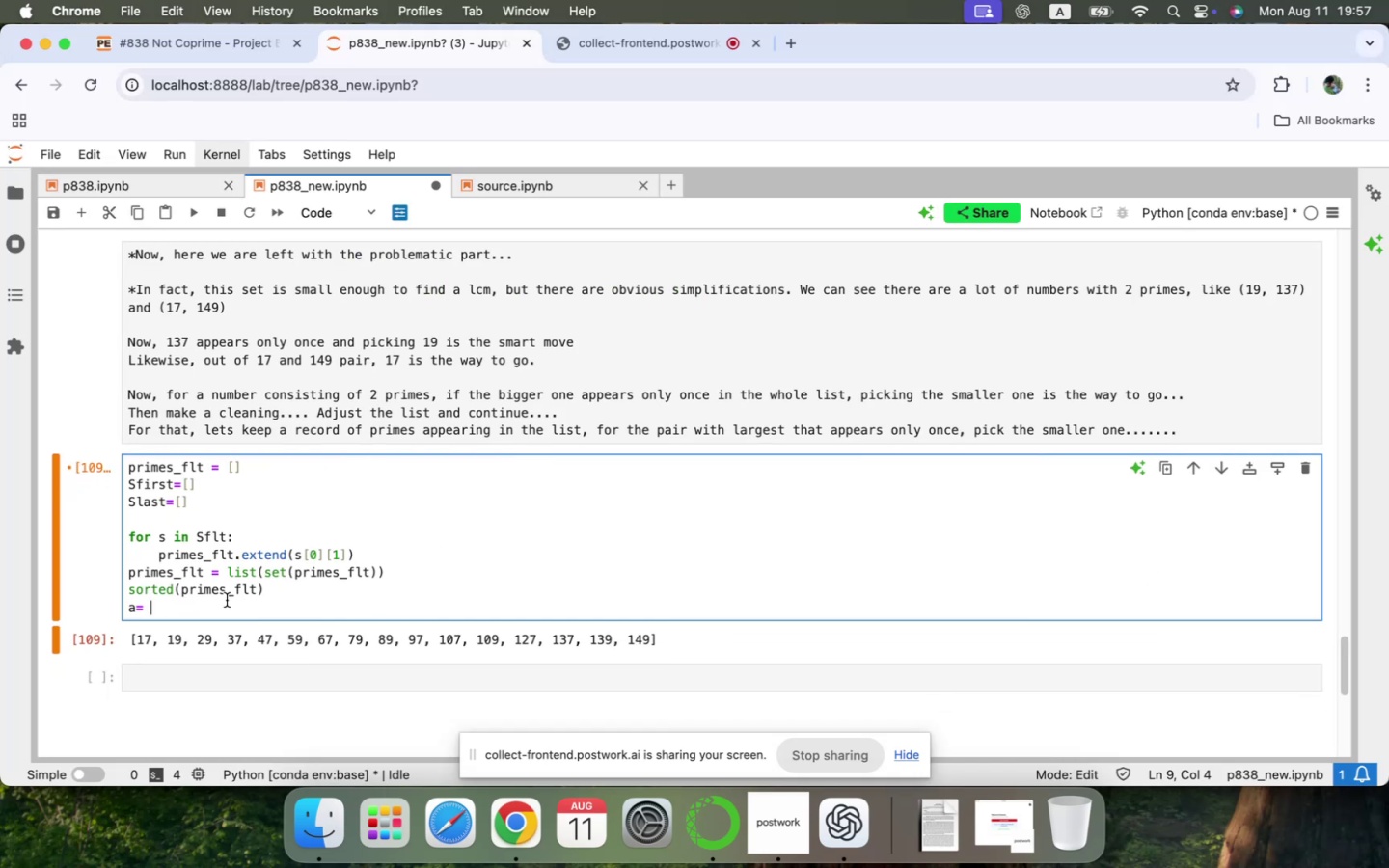 
key(Meta+Tab)
 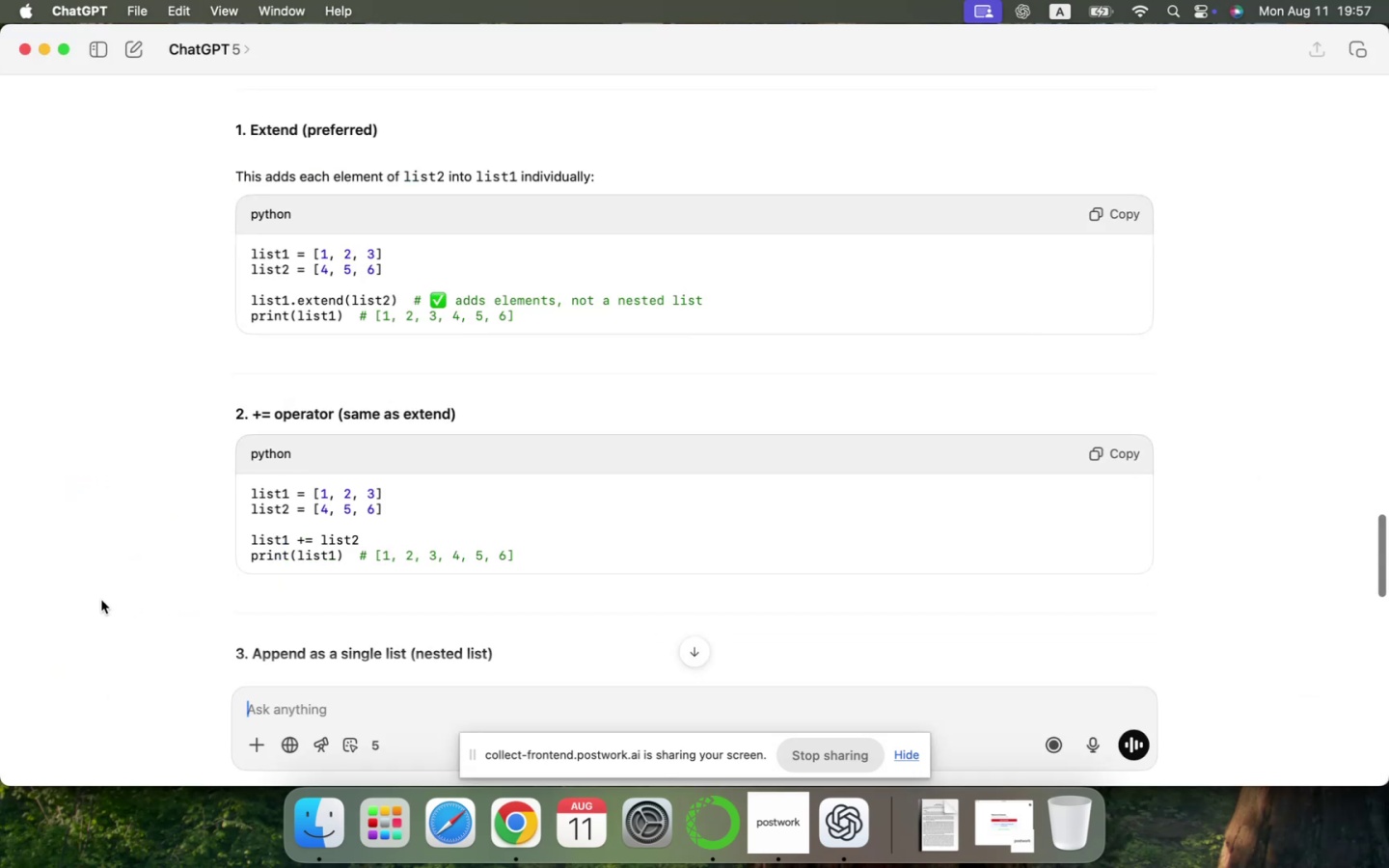 
type(counting all the lelem)
 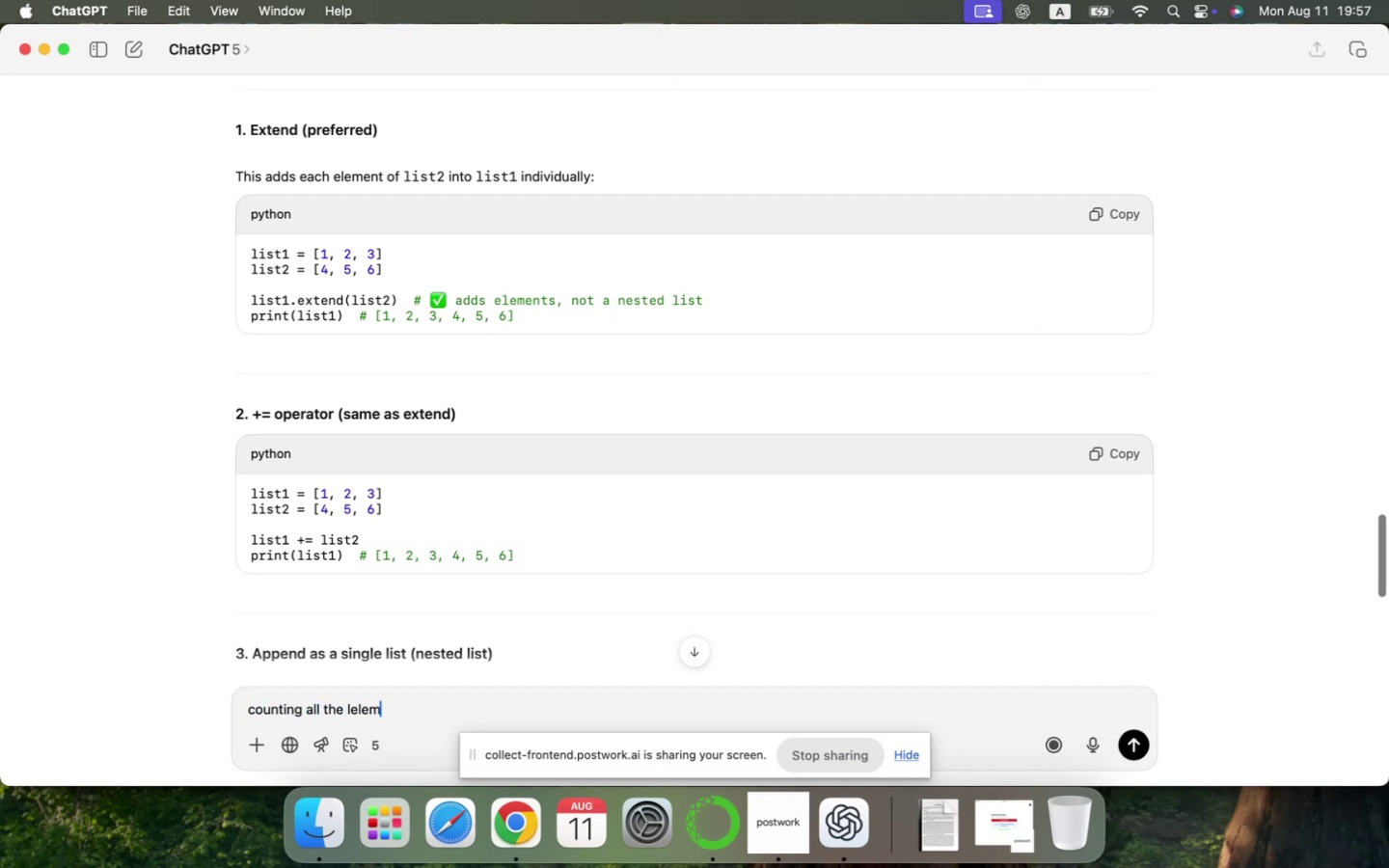 
wait(9.44)
 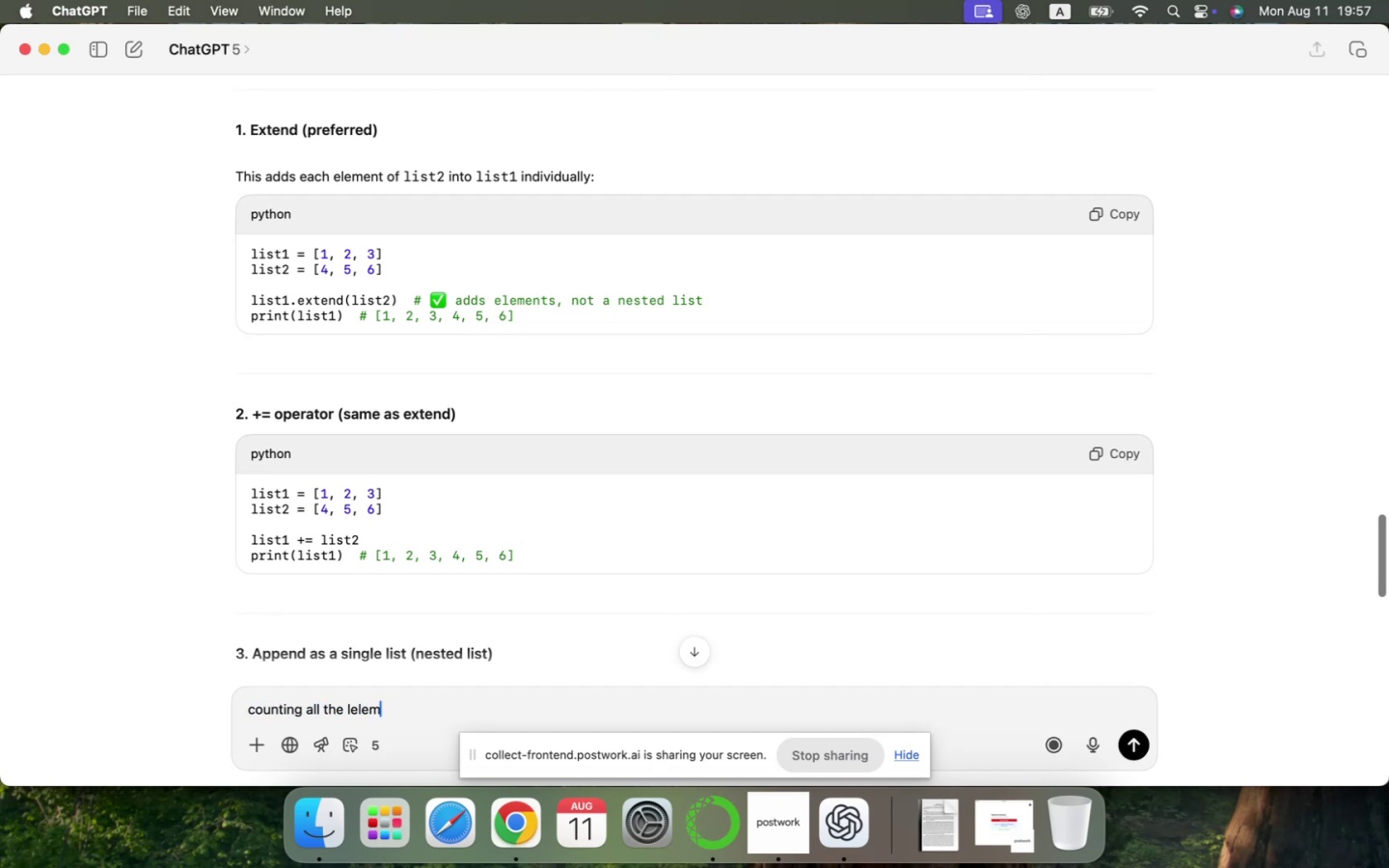 
key(Backspace)
 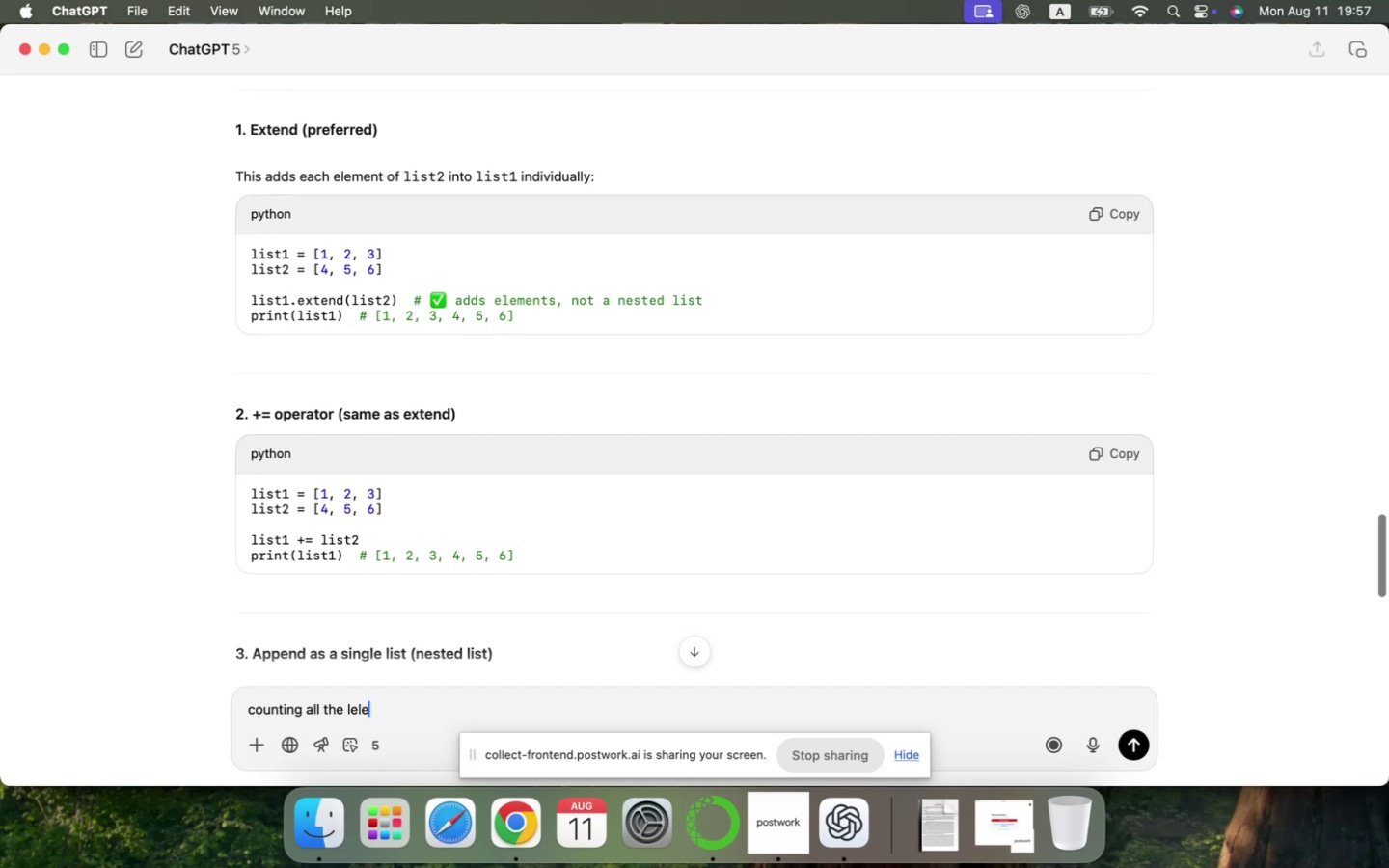 
key(Backspace)
 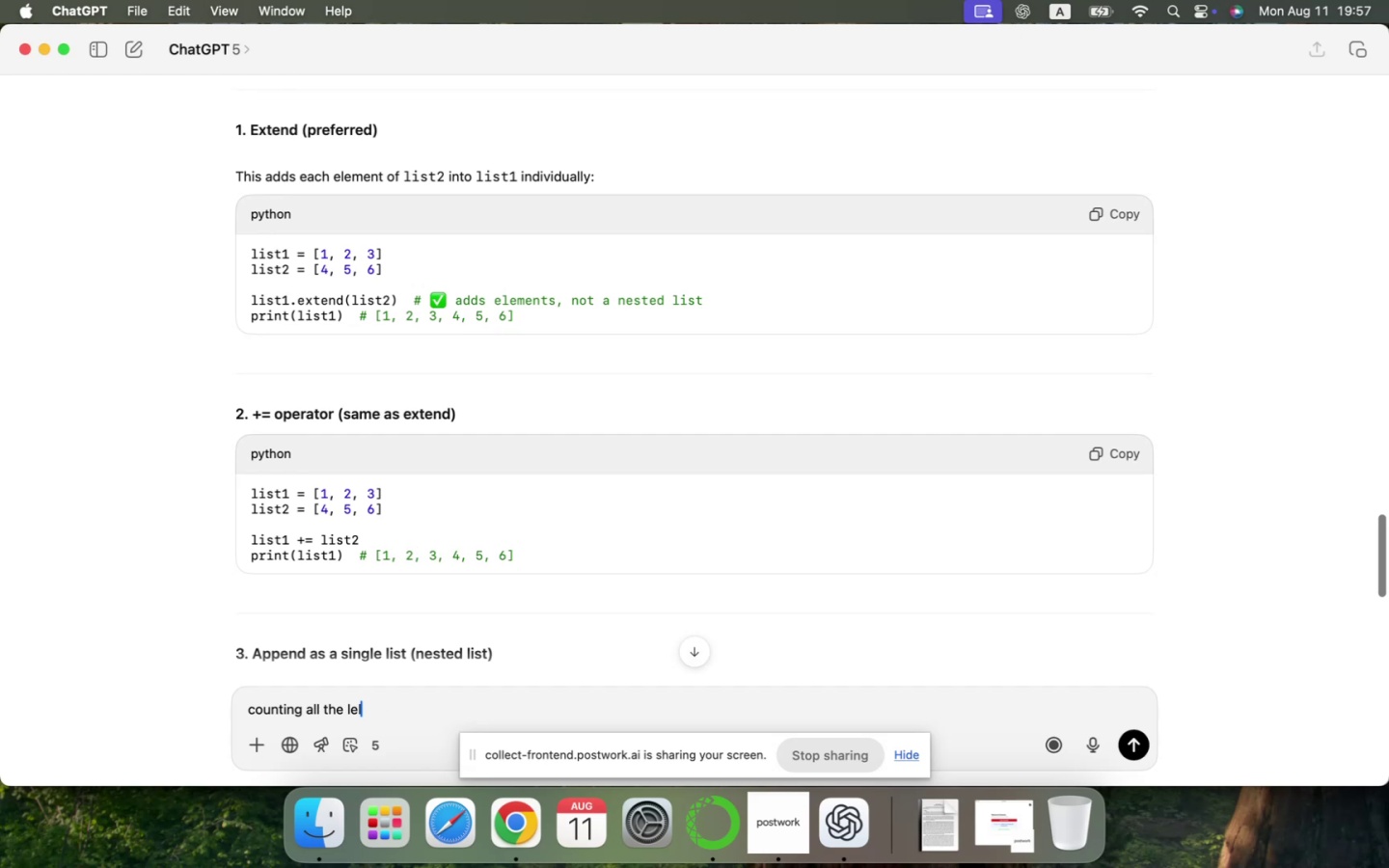 
key(Backspace)
 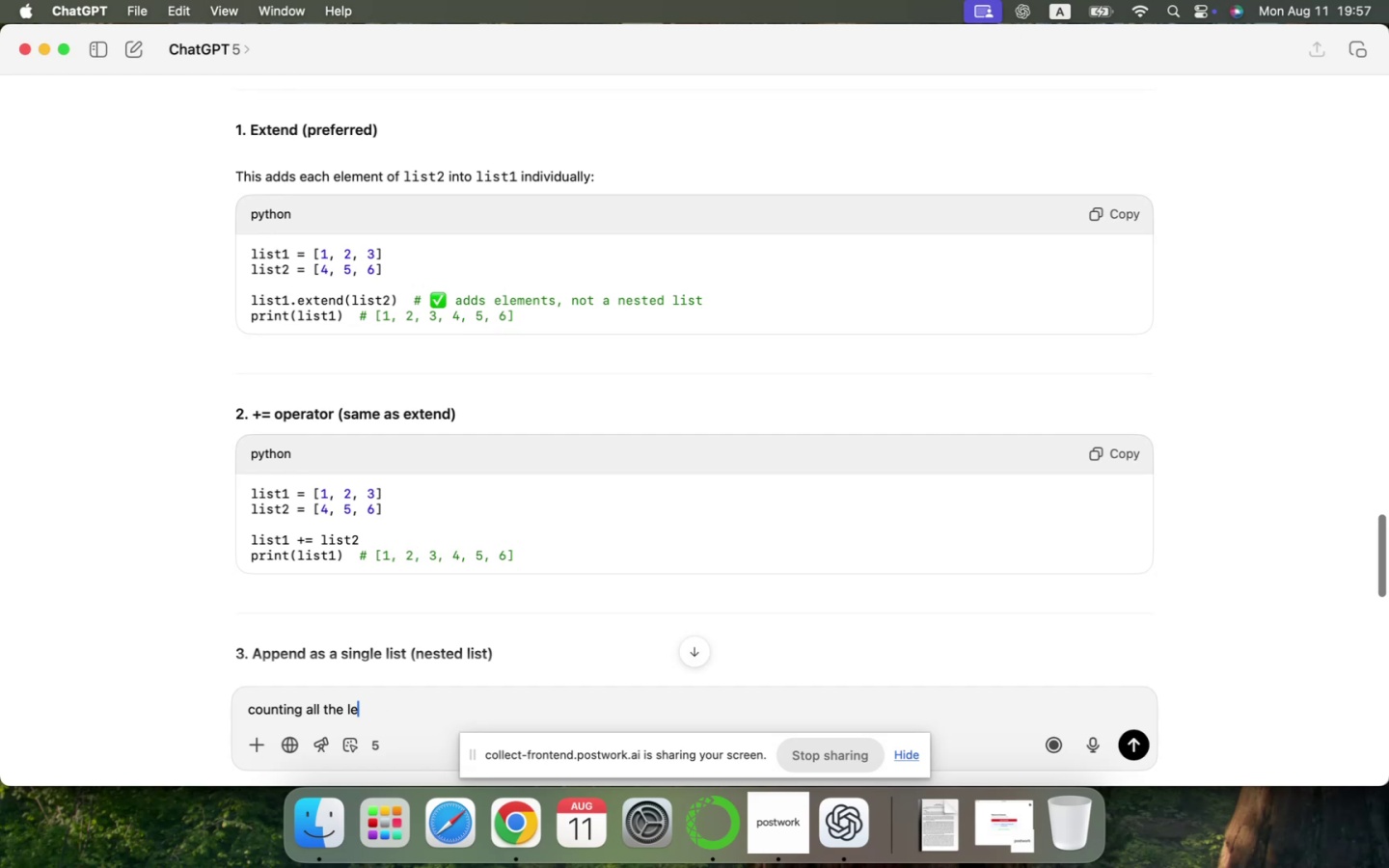 
hold_key(key=Backspace, duration=1.51)
 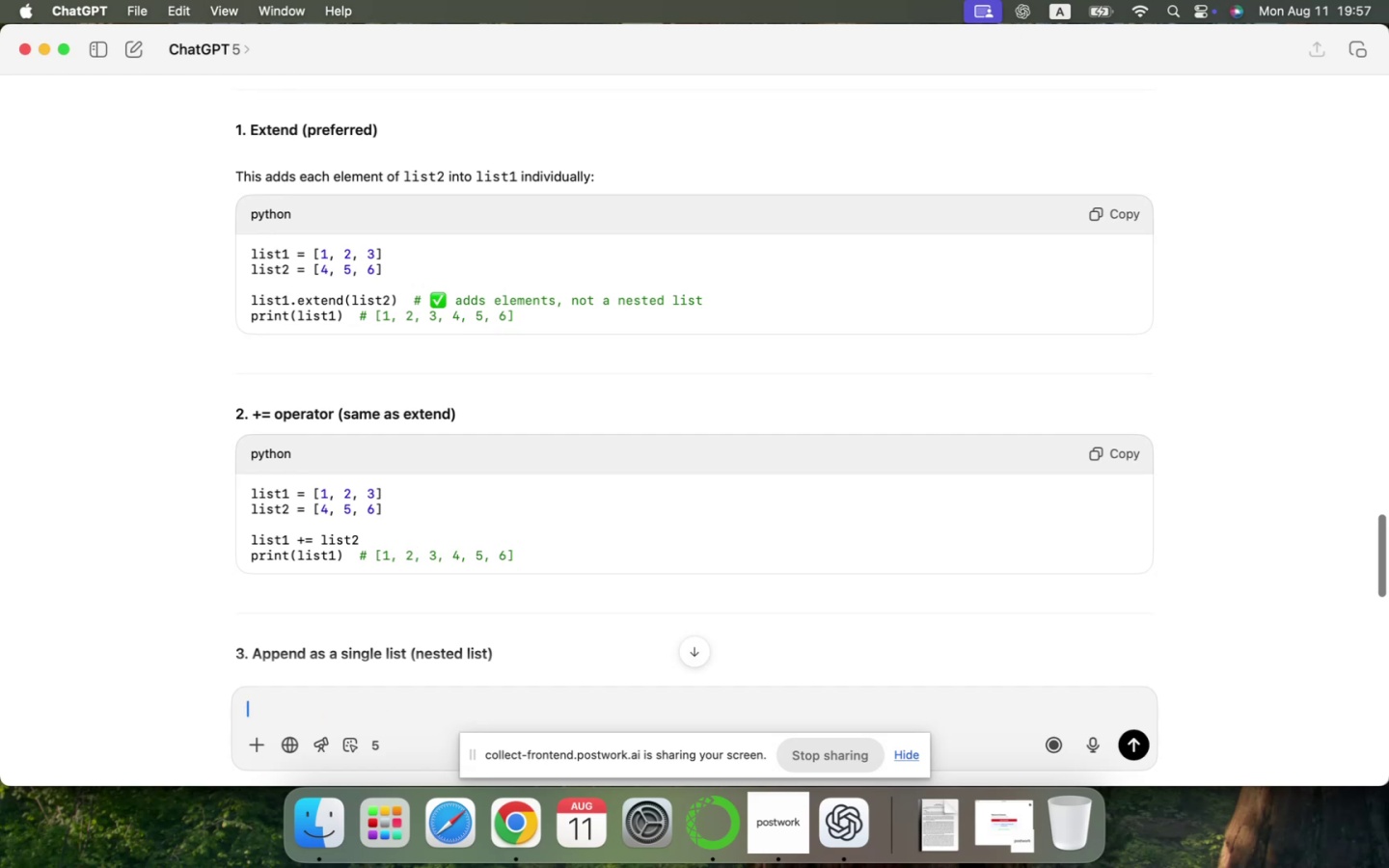 
hold_key(key=Backspace, duration=0.46)
 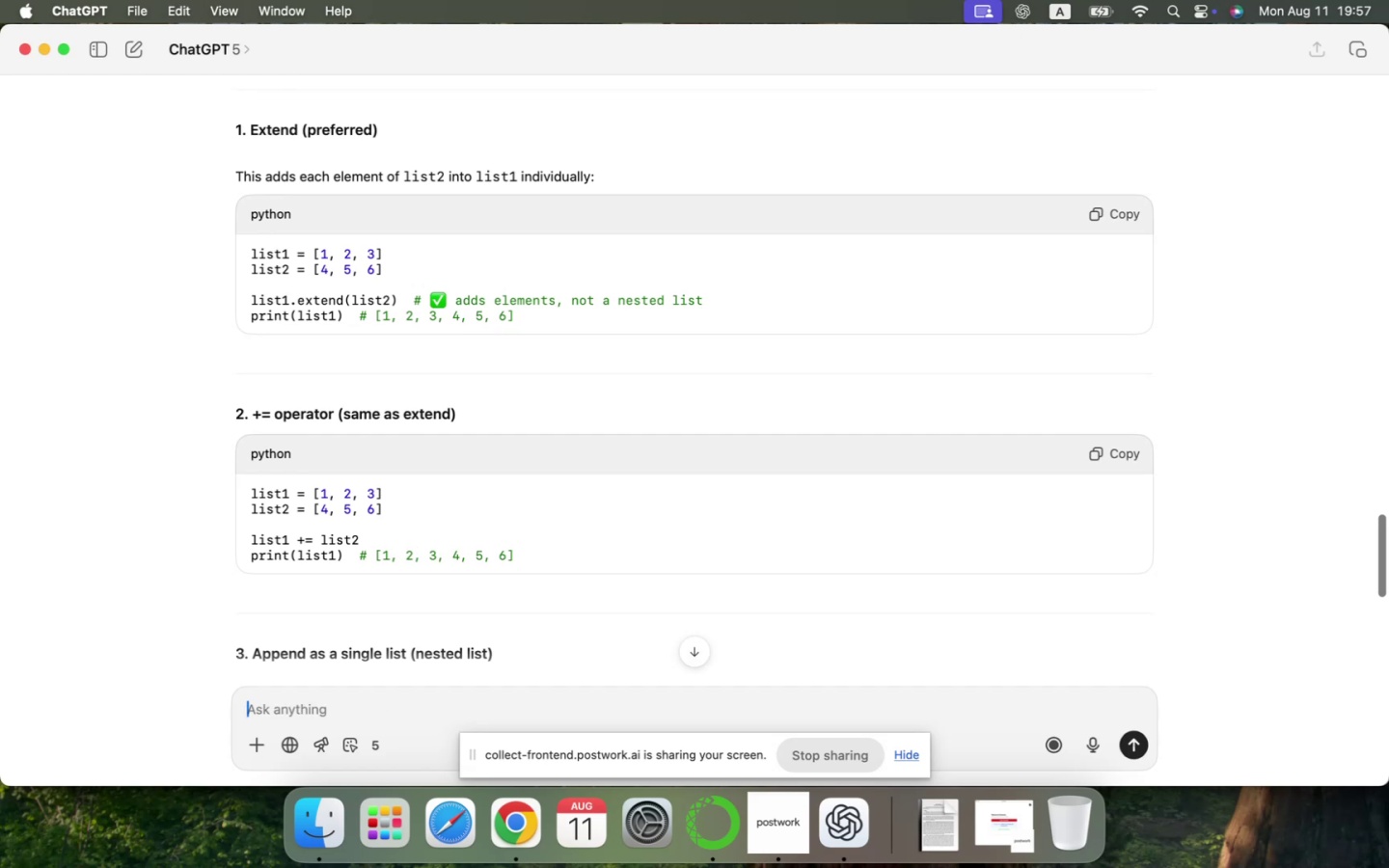 
key(Backspace)
 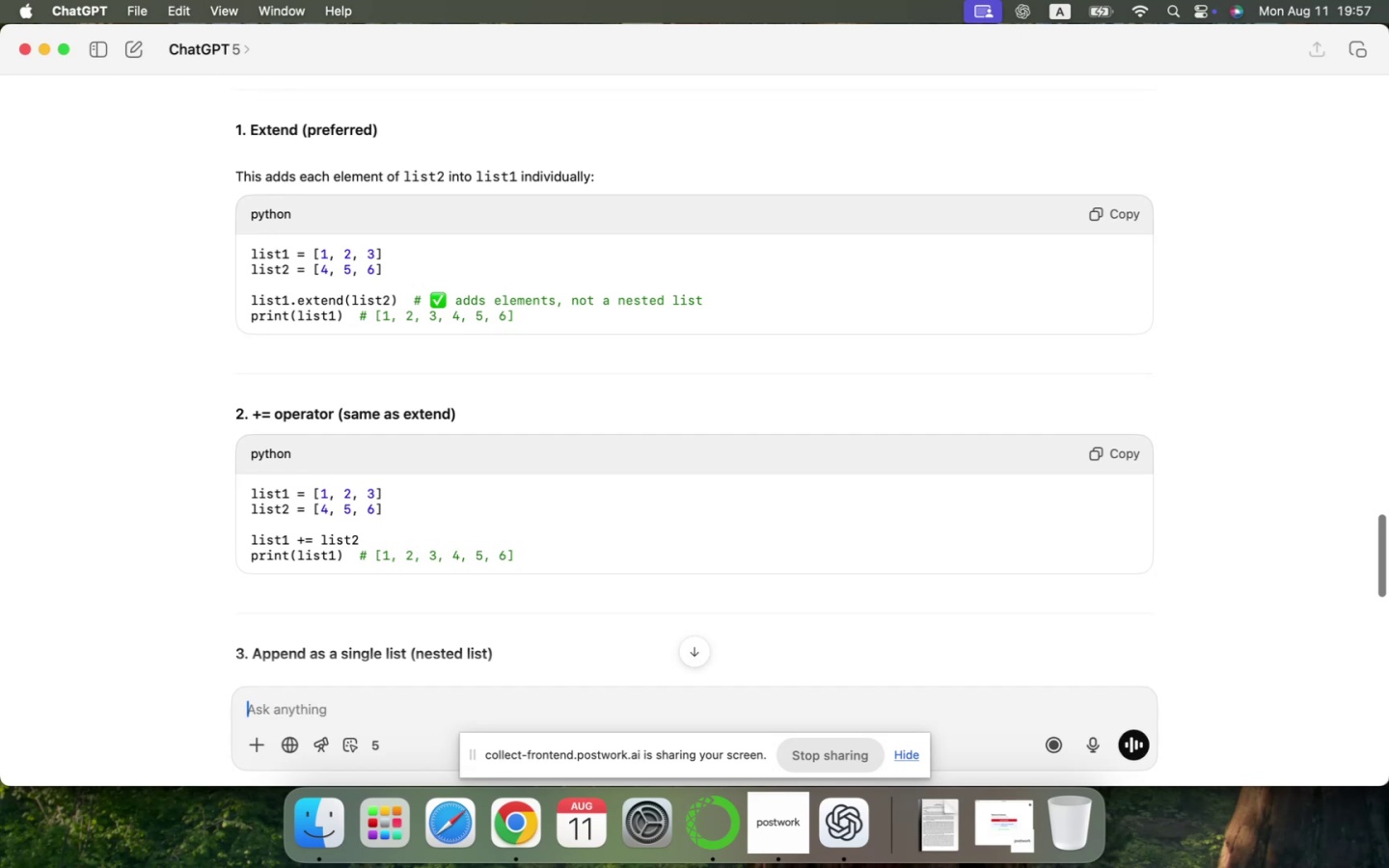 
key(Meta+CommandLeft)
 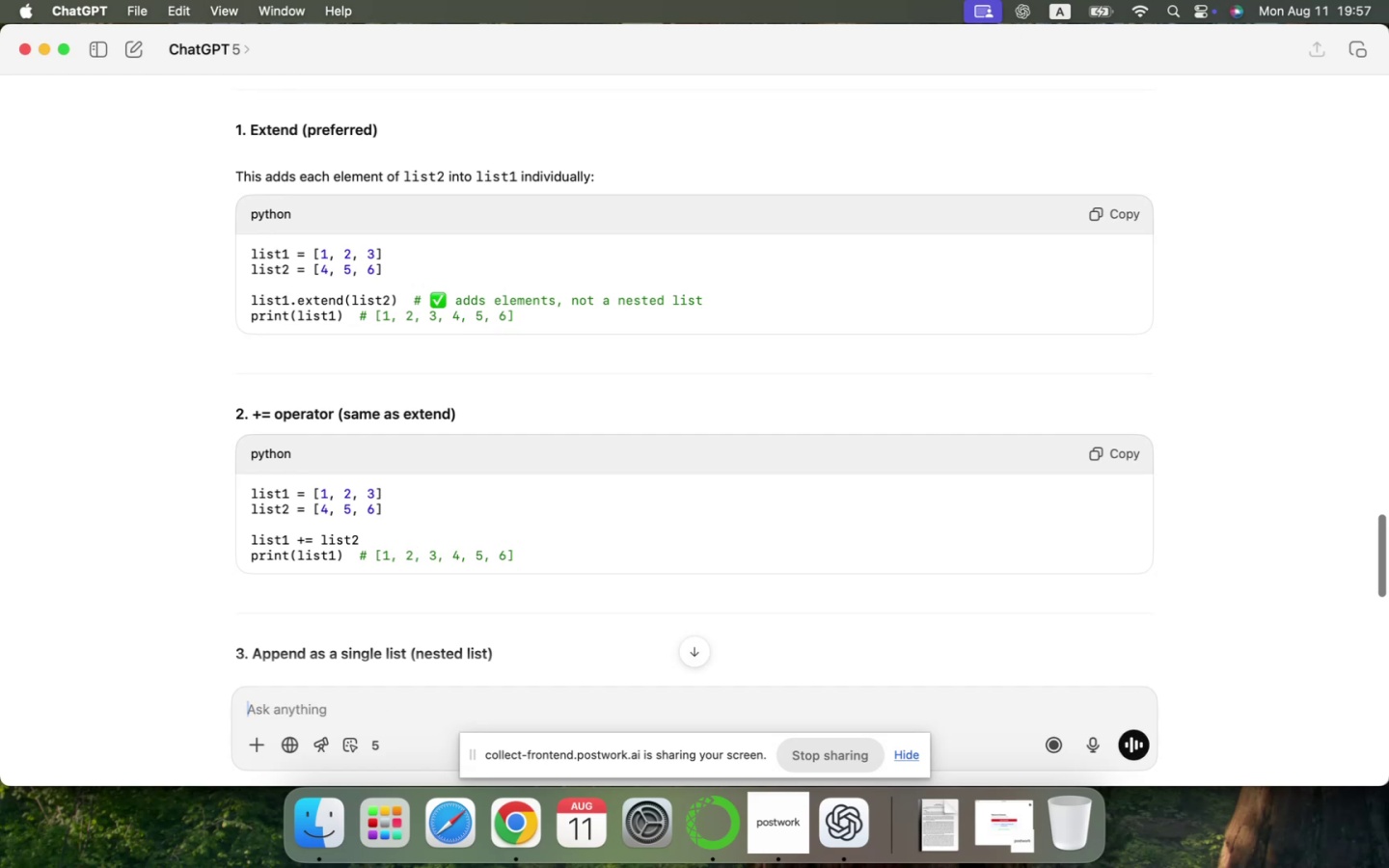 
key(Meta+Tab)
 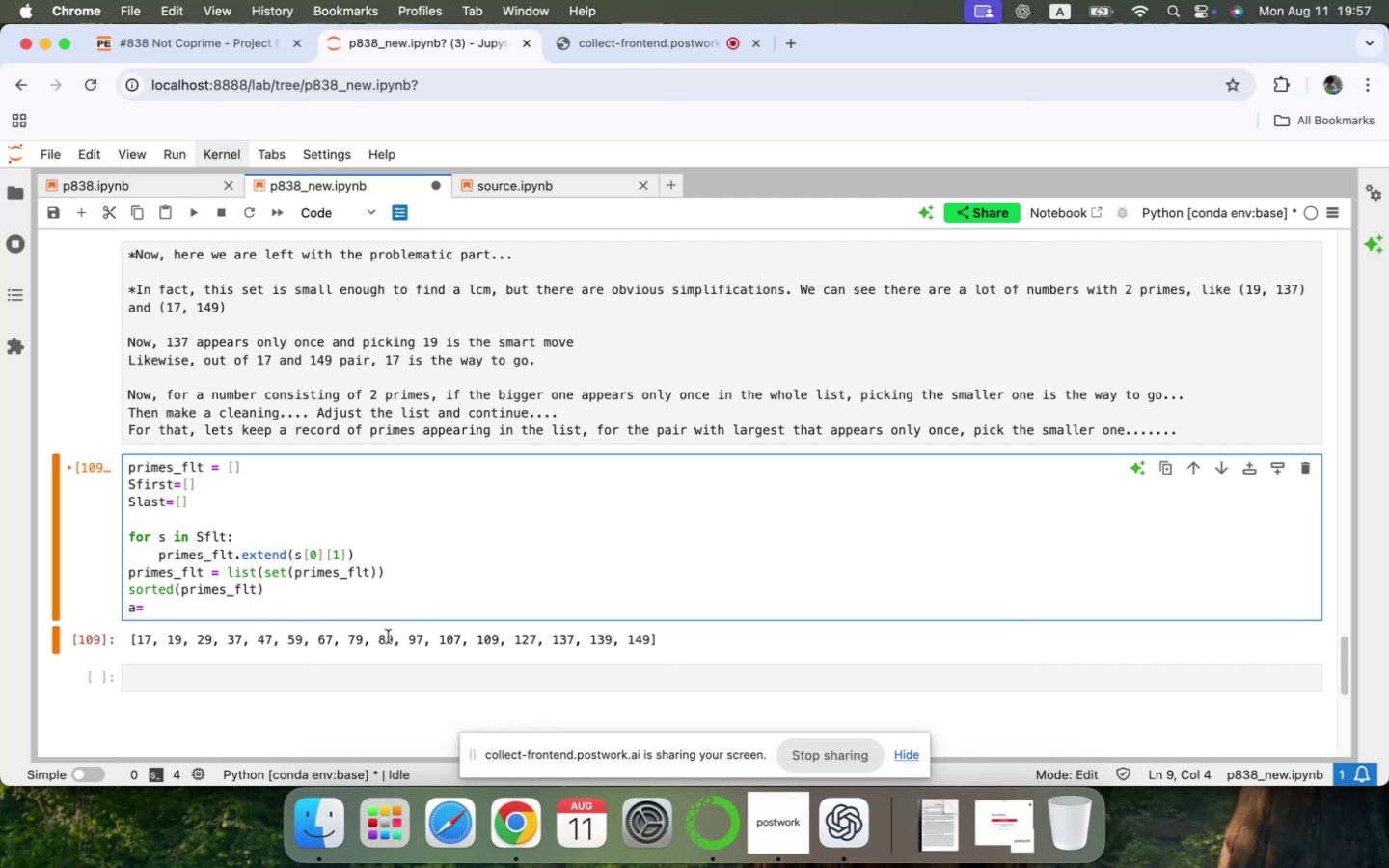 
wait(7.55)
 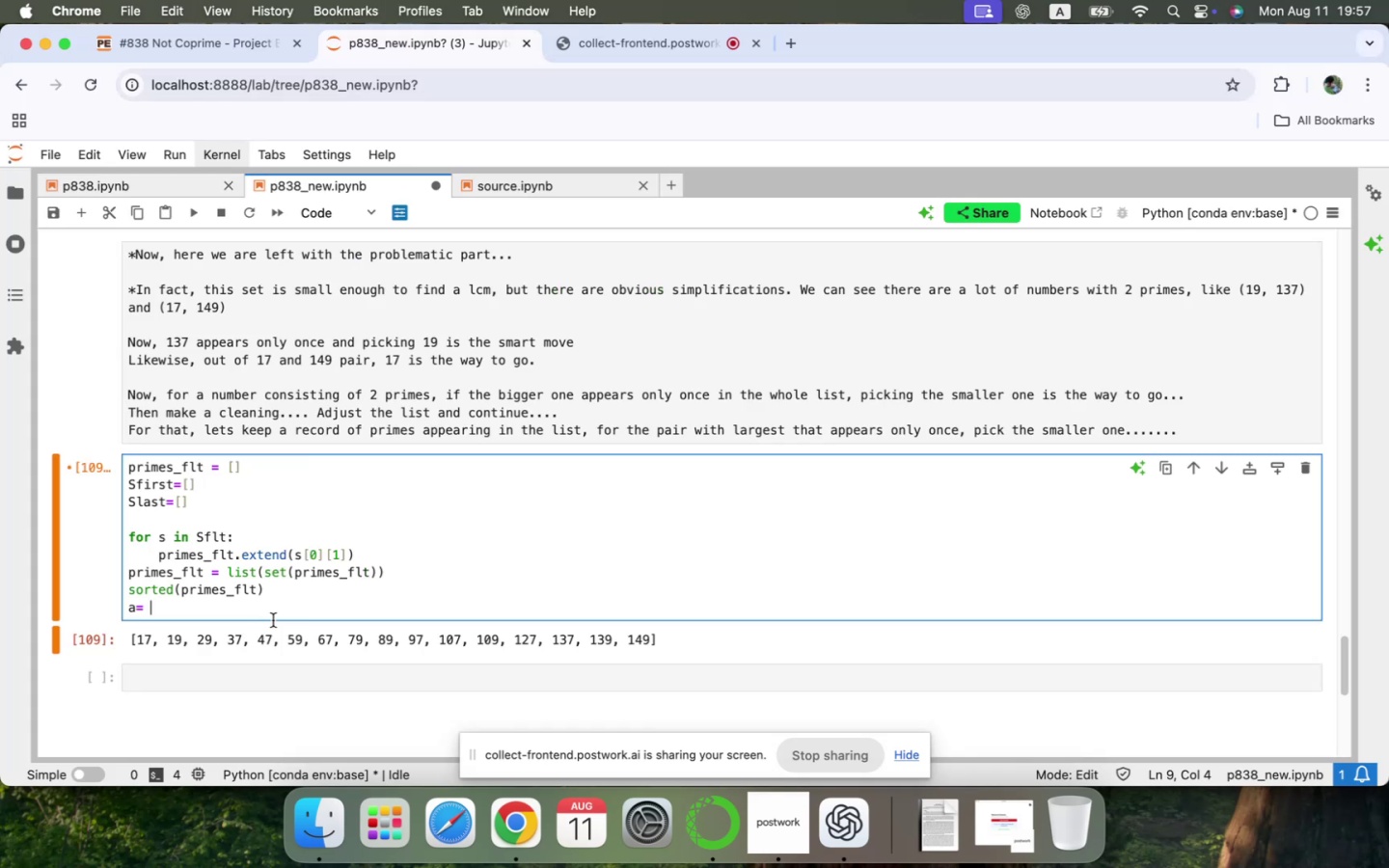 
key(Meta+CommandLeft)
 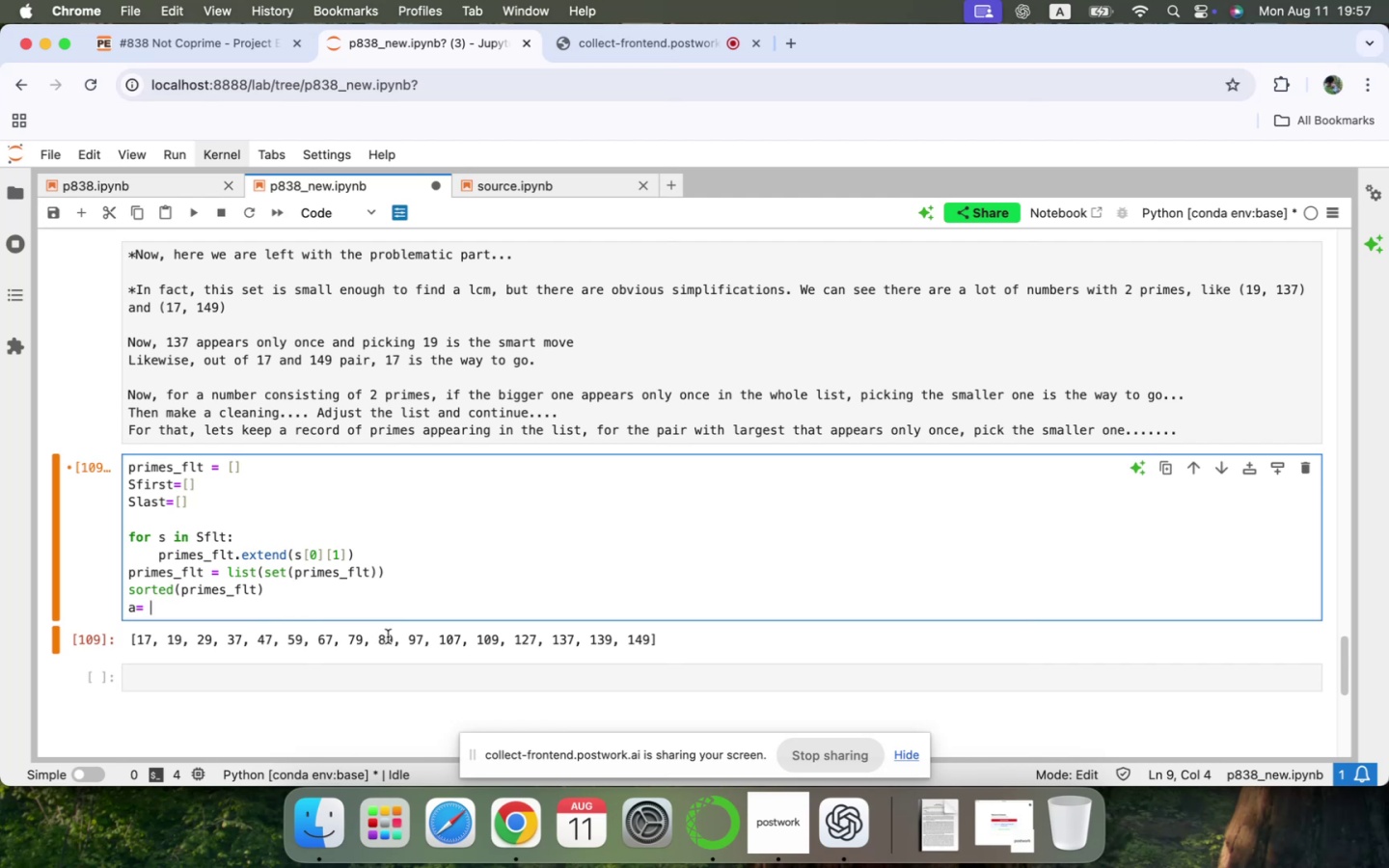 
key(Meta+Tab)
 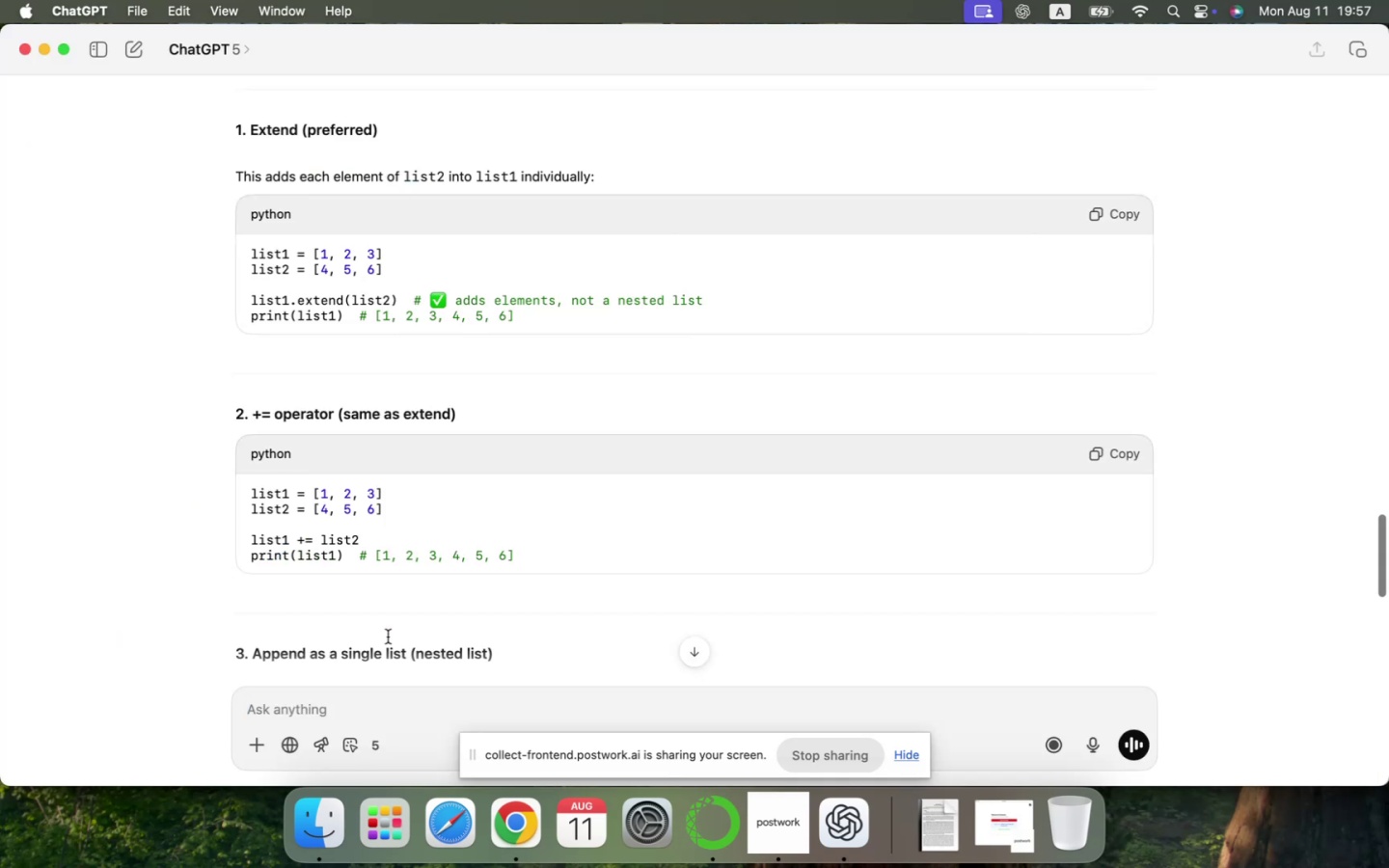 
scroll: coordinate [388, 637], scroll_direction: down, amount: 175.0
 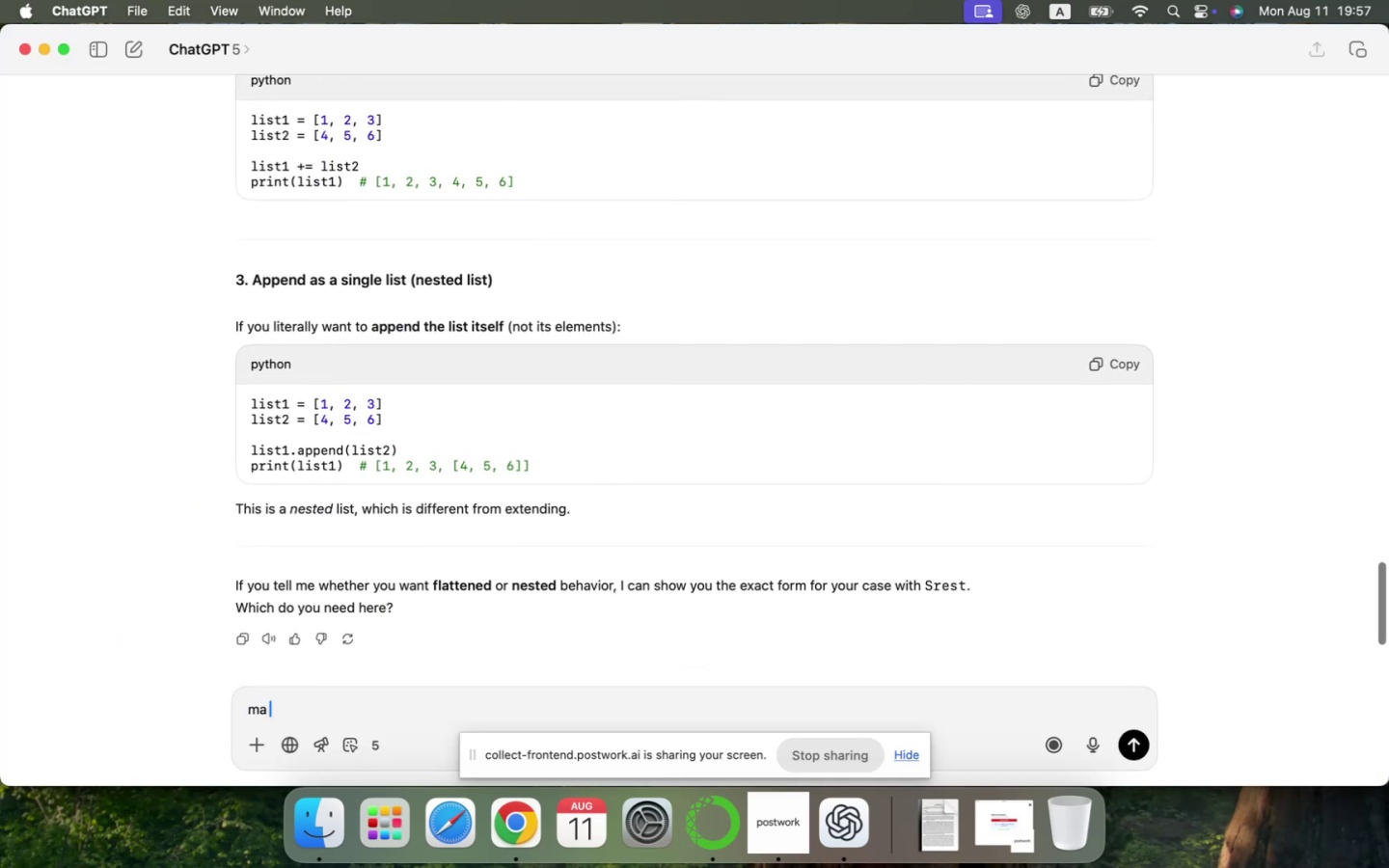 
type(ma )
key(Backspace)
type(x in a list)
 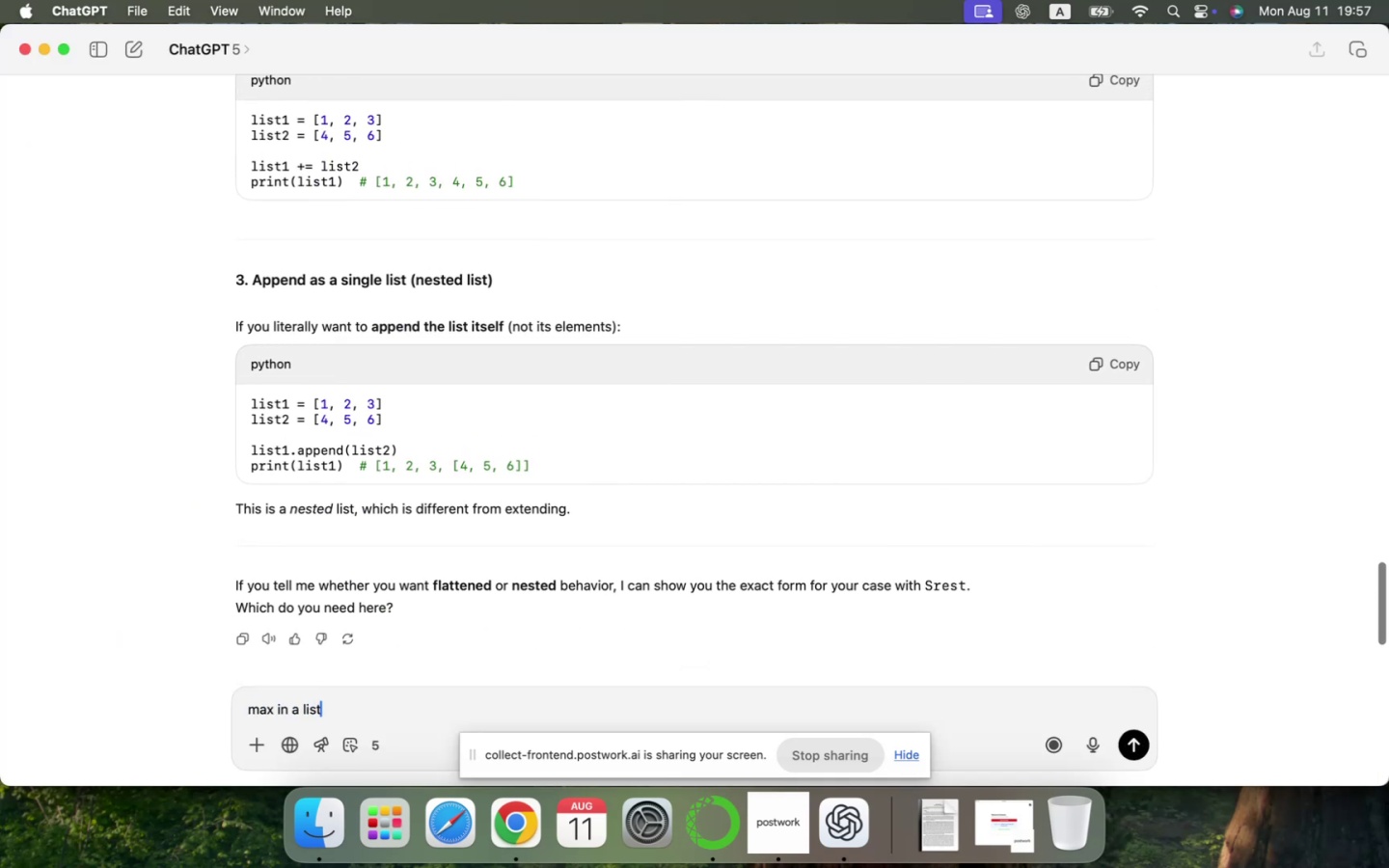 
key(Enter)
 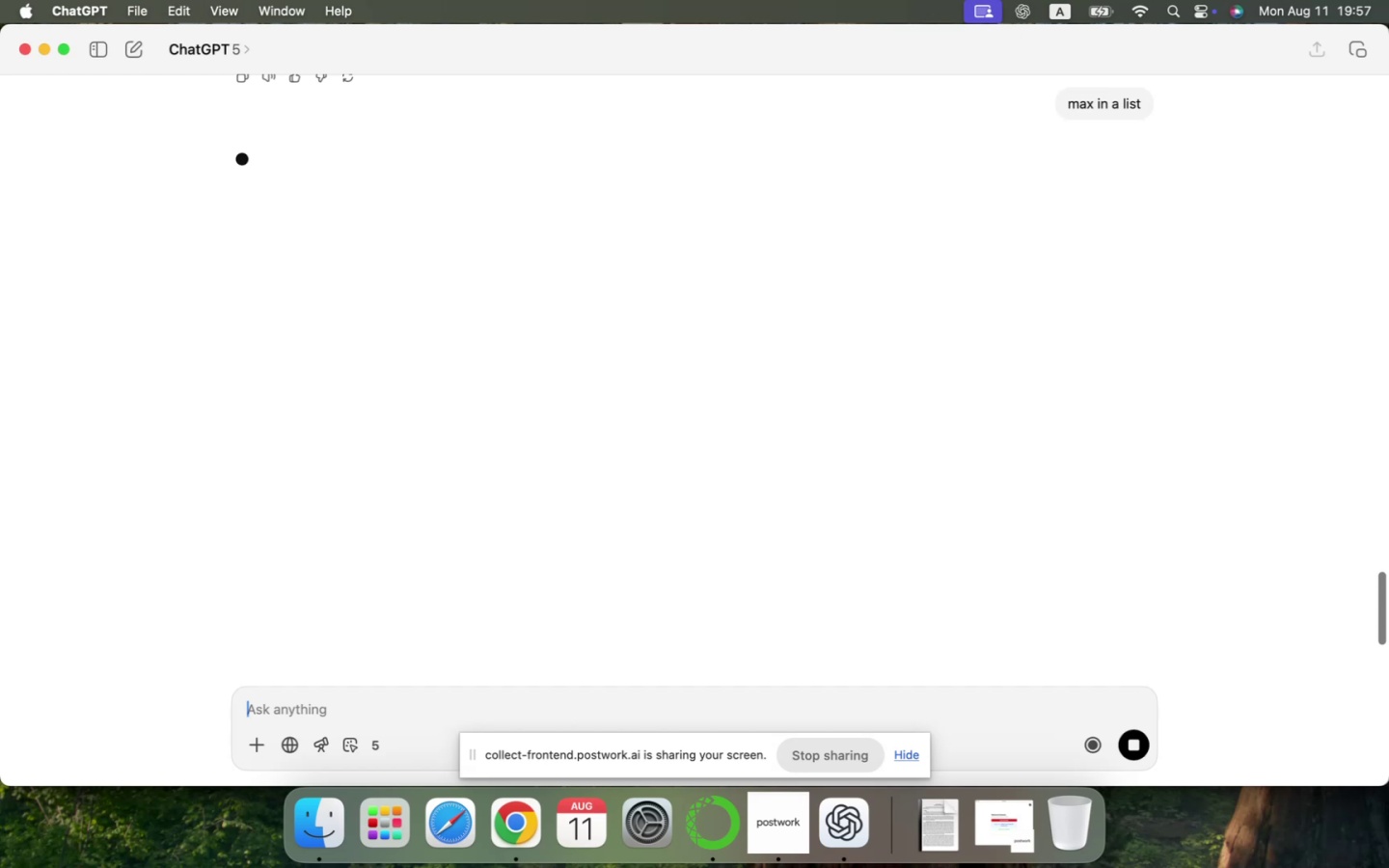 
scroll: coordinate [380, 598], scroll_direction: up, amount: 7.0
 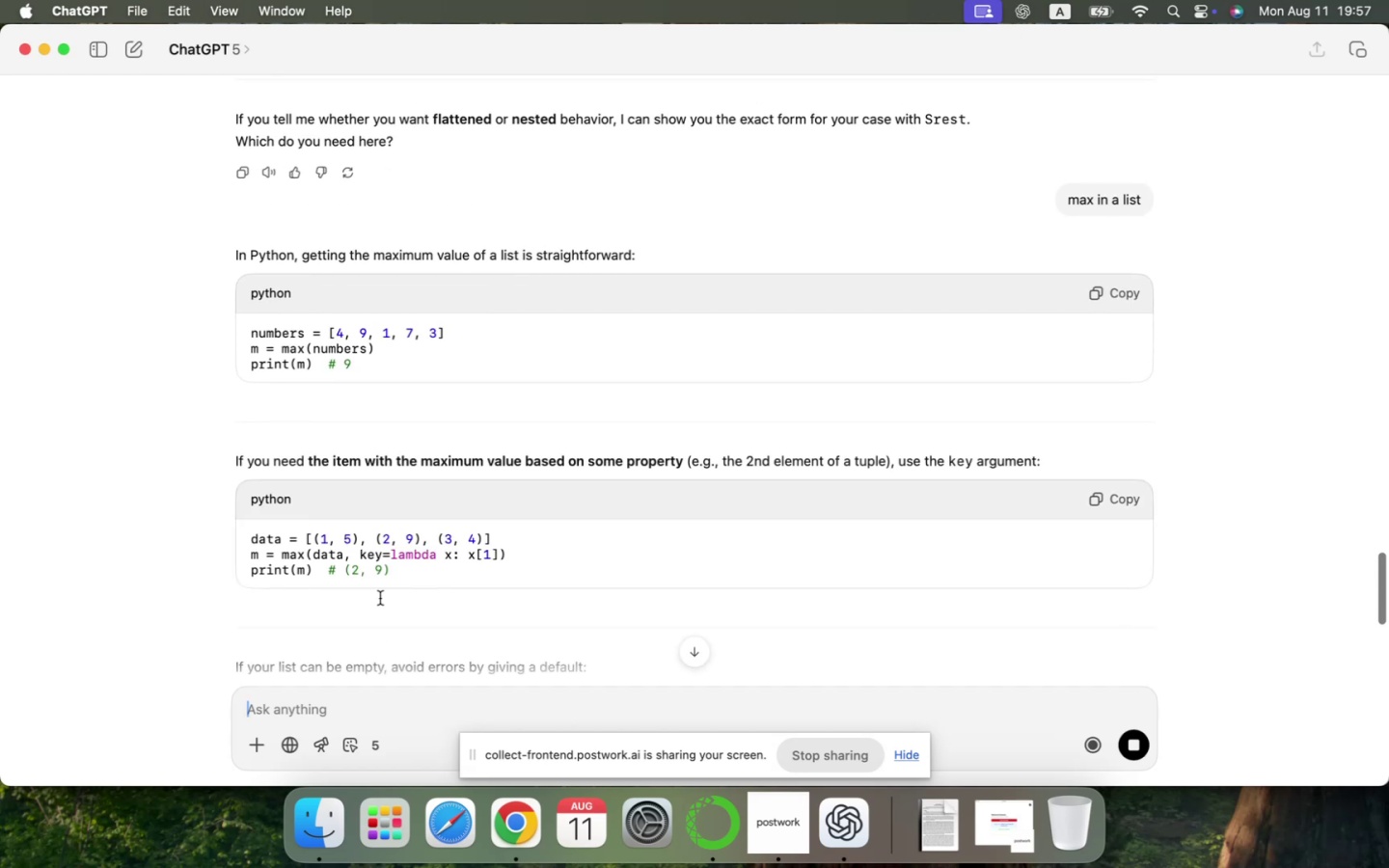 
key(Meta+CommandLeft)
 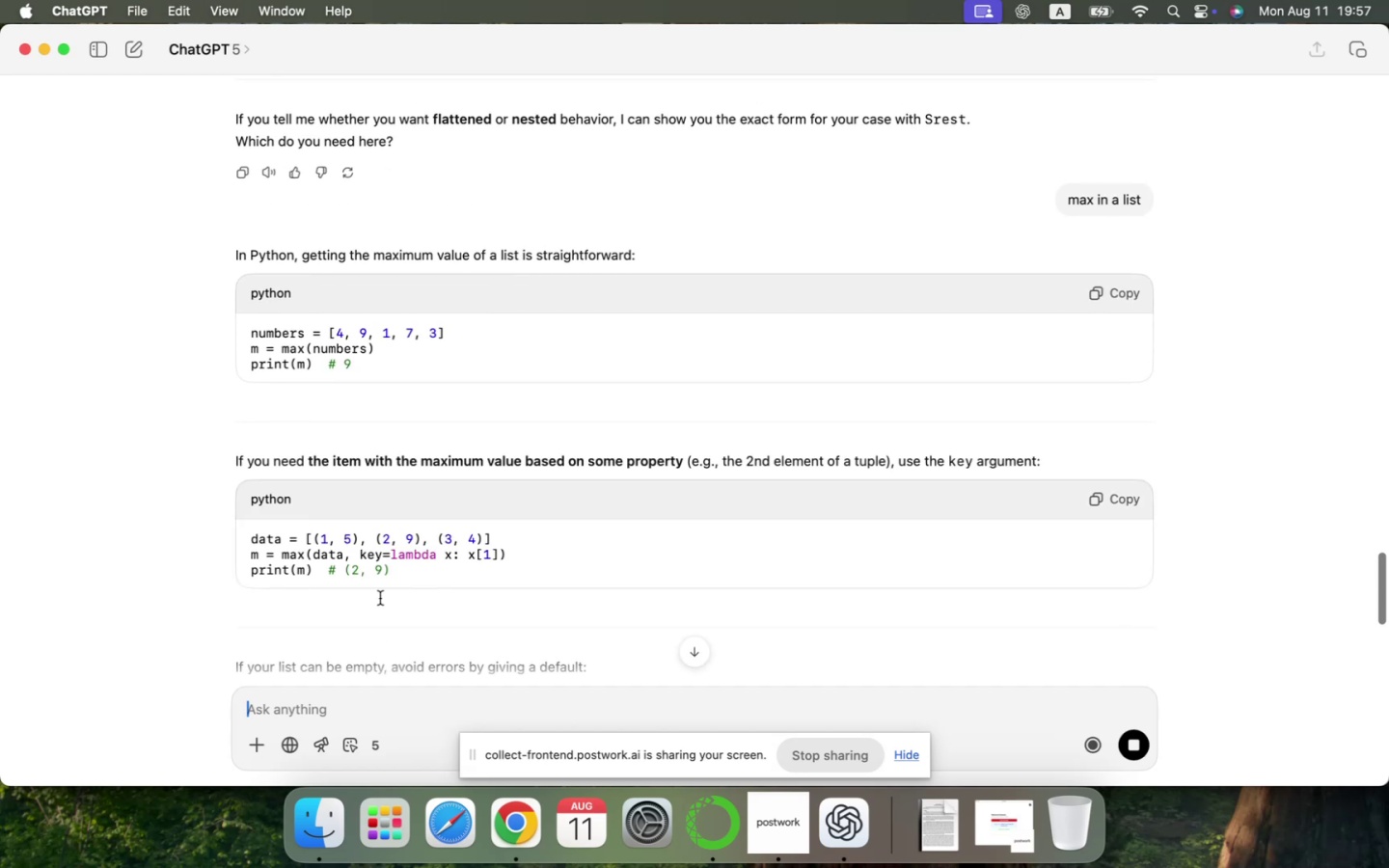 
key(Meta+Tab)
 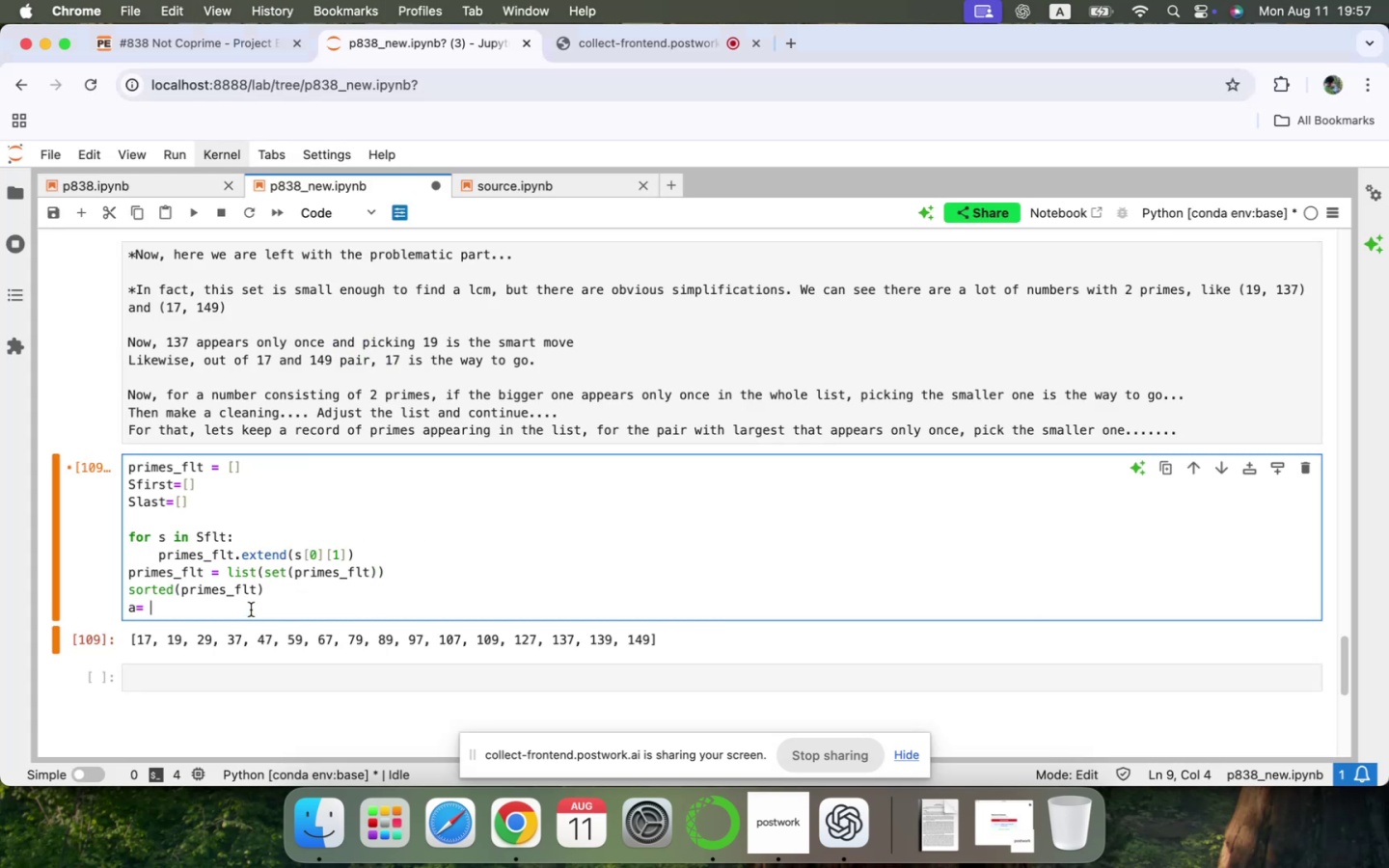 
type(max()
 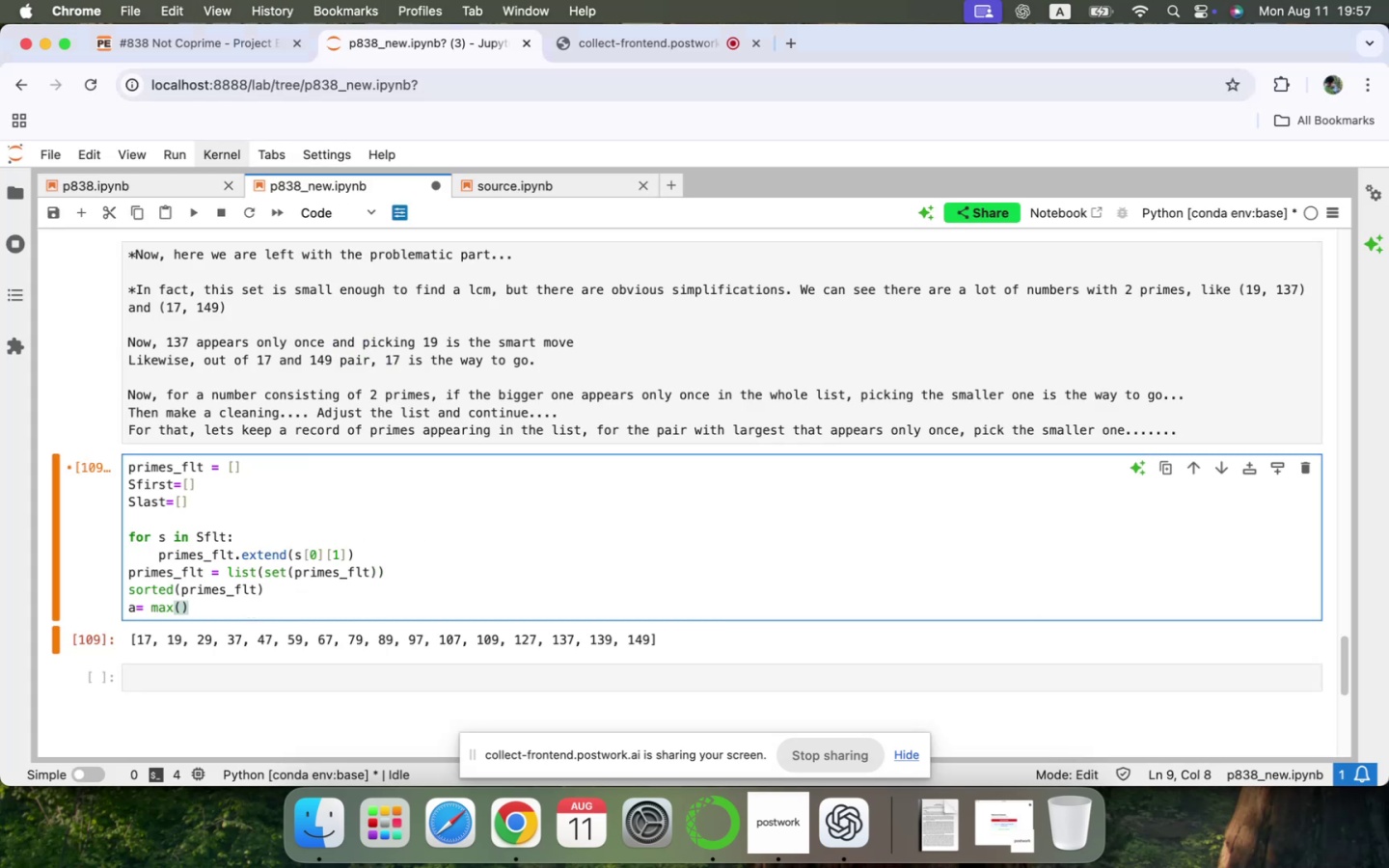 
key(ArrowUp)
 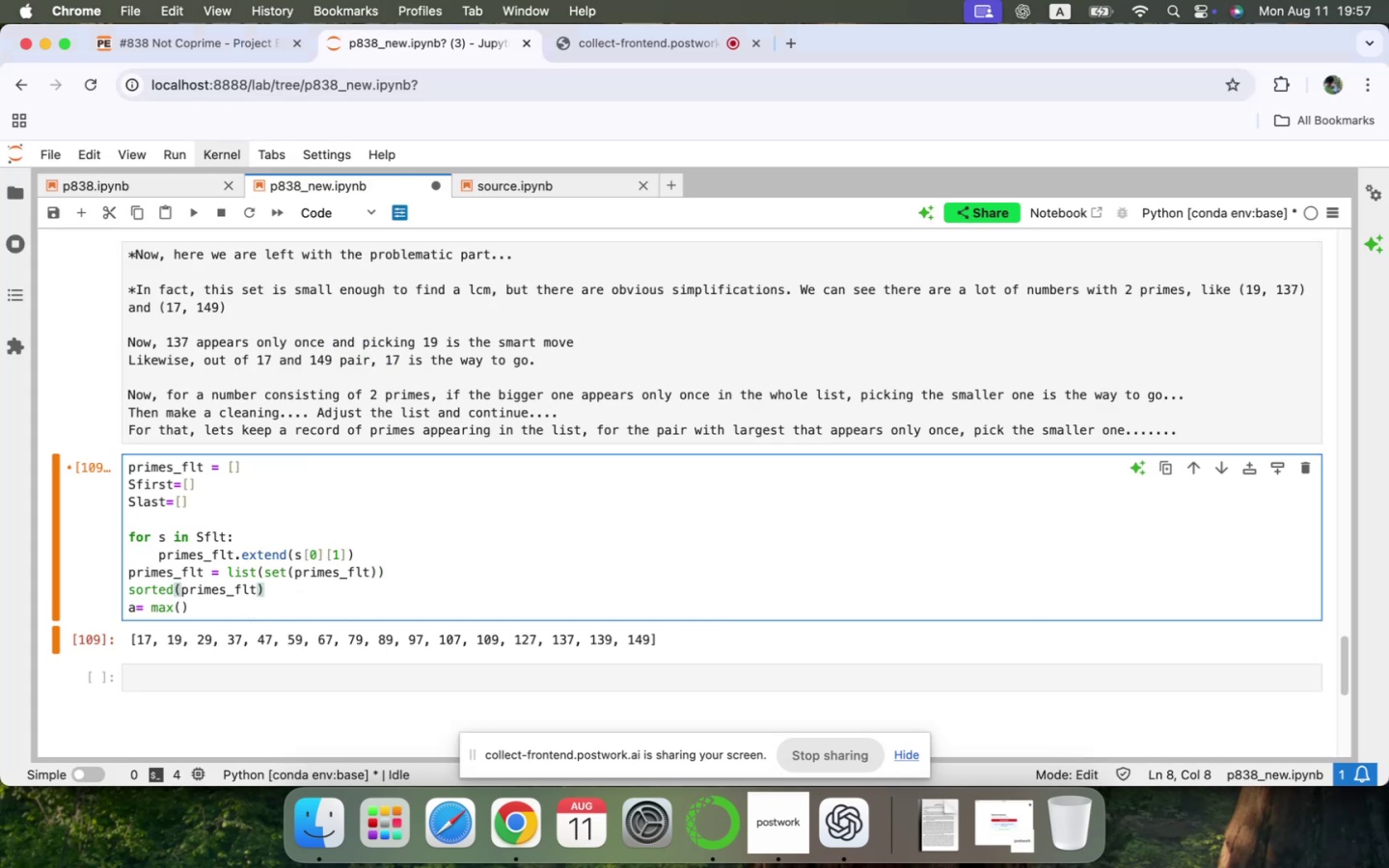 
key(Meta+C)
 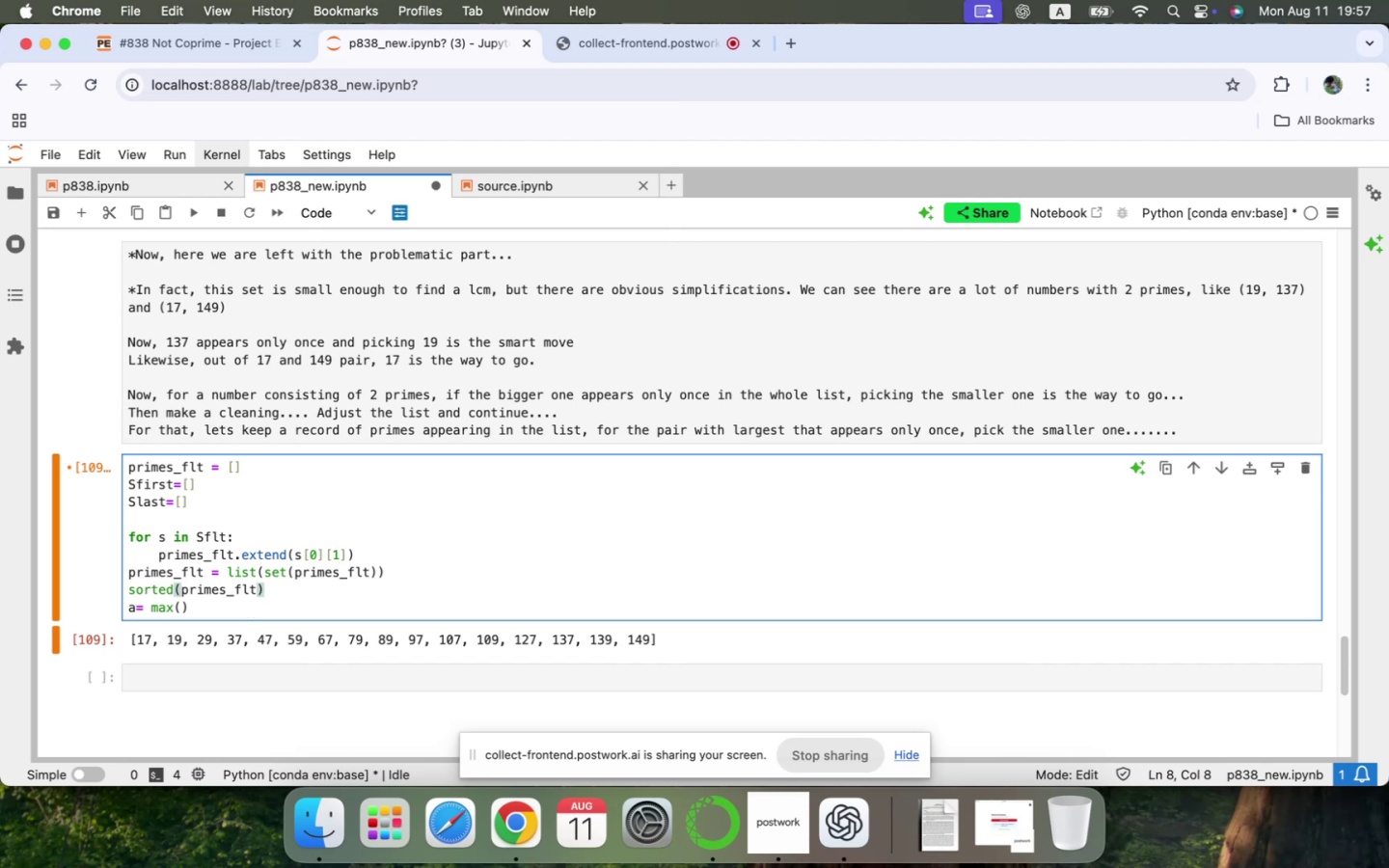 
key(Meta+CommandLeft)
 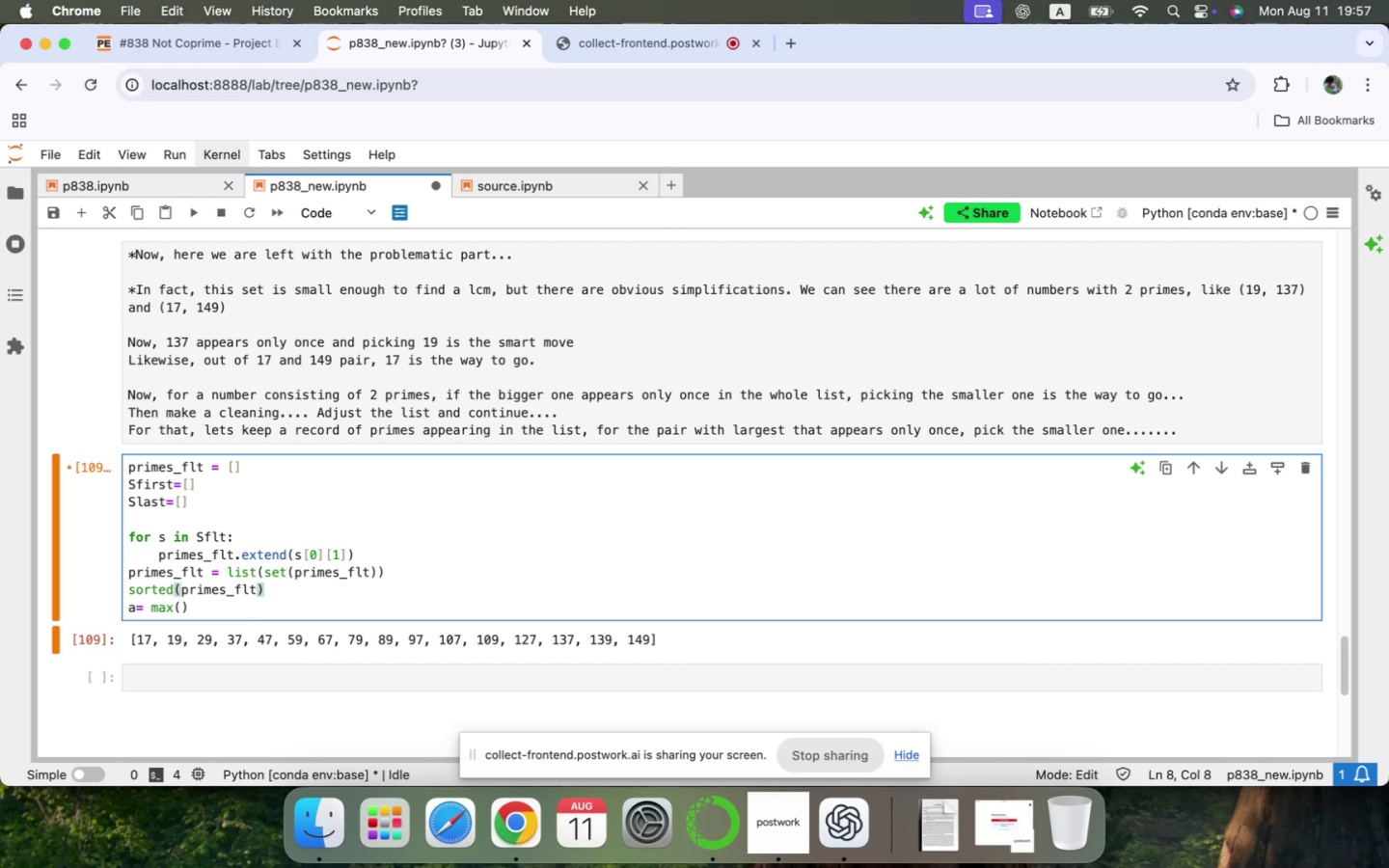 
key(Meta+X)
 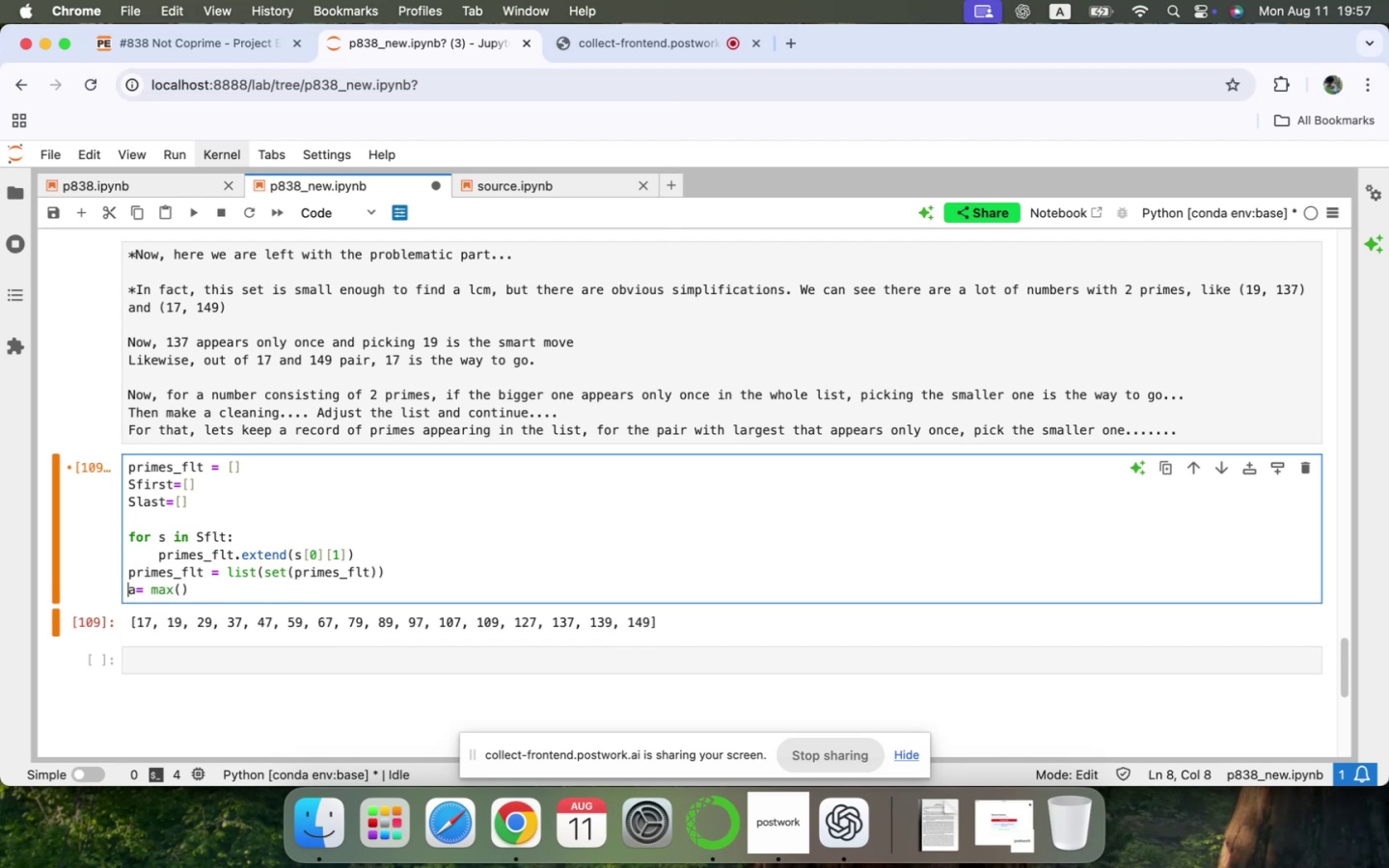 
key(ArrowDown)
 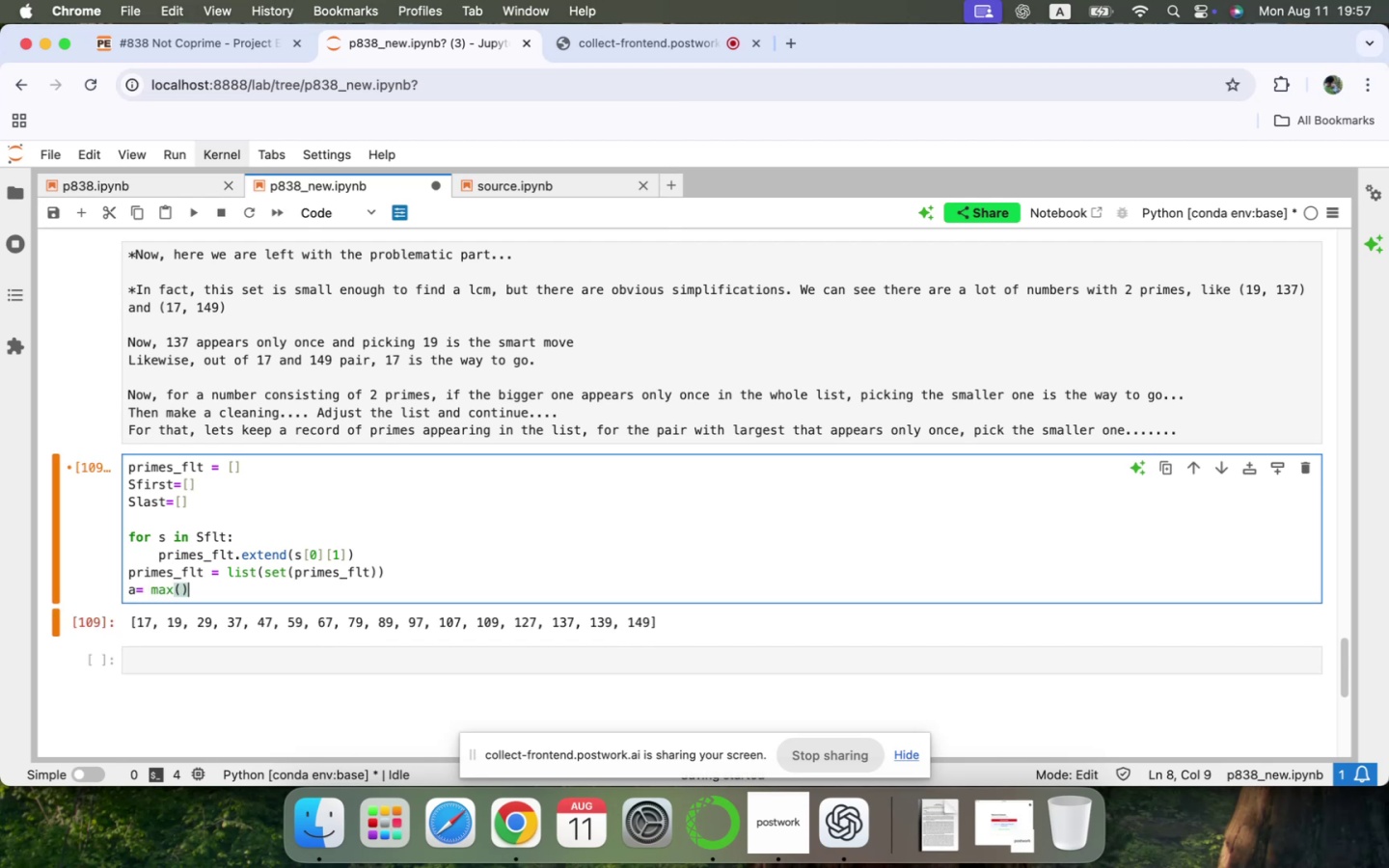 
key(ArrowLeft)
 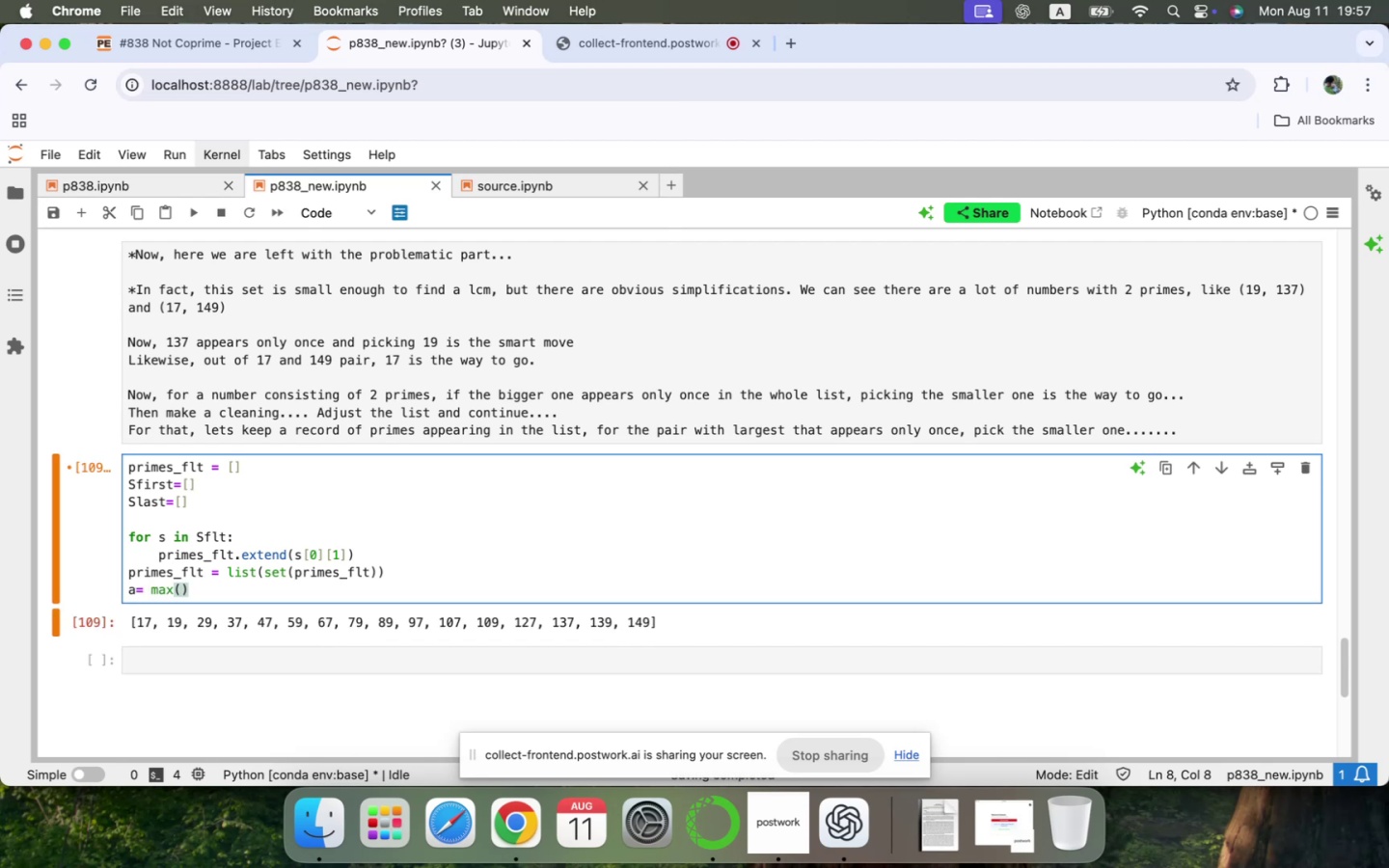 
type(prime)
key(Tab)
 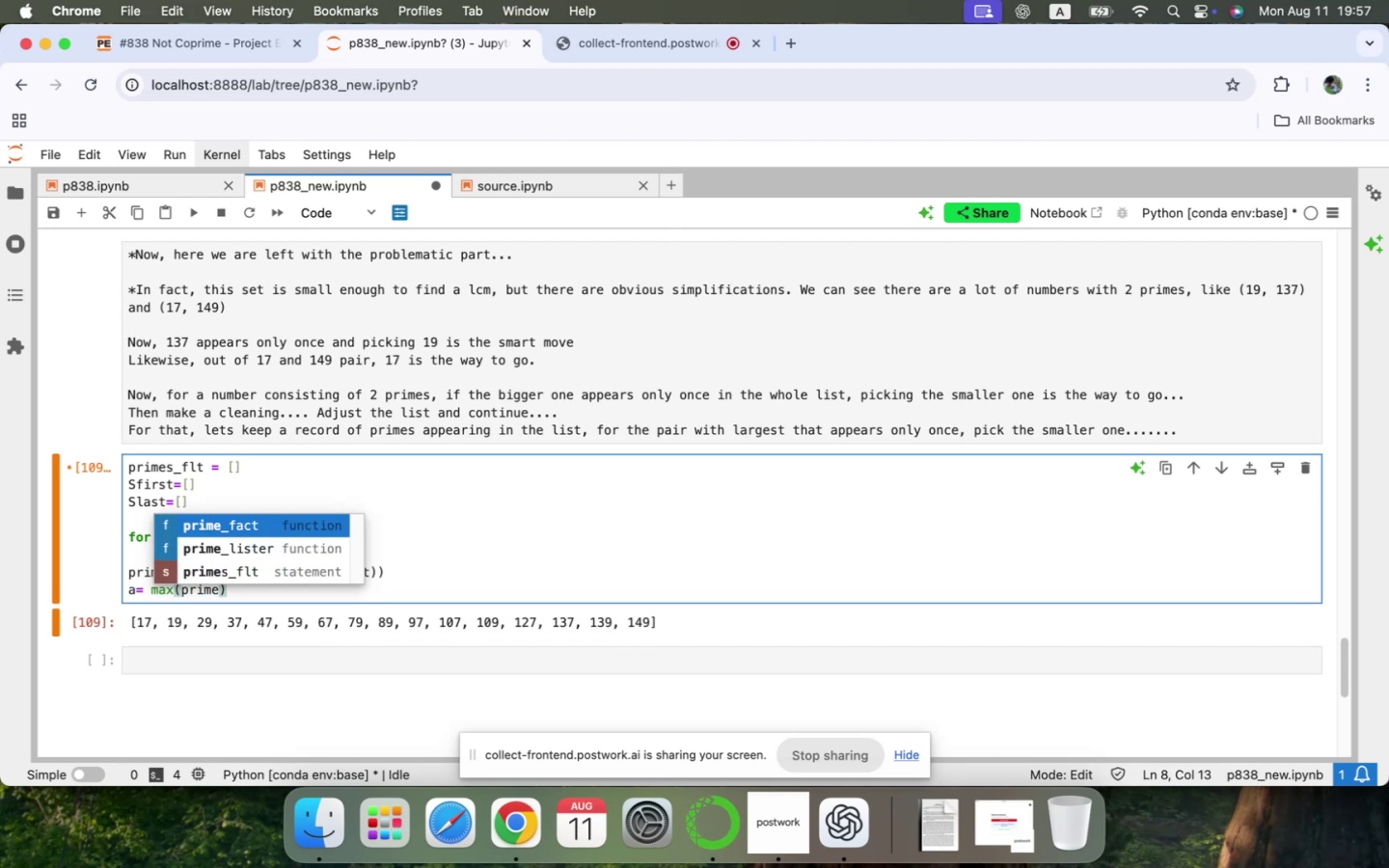 
key(ArrowDown)
 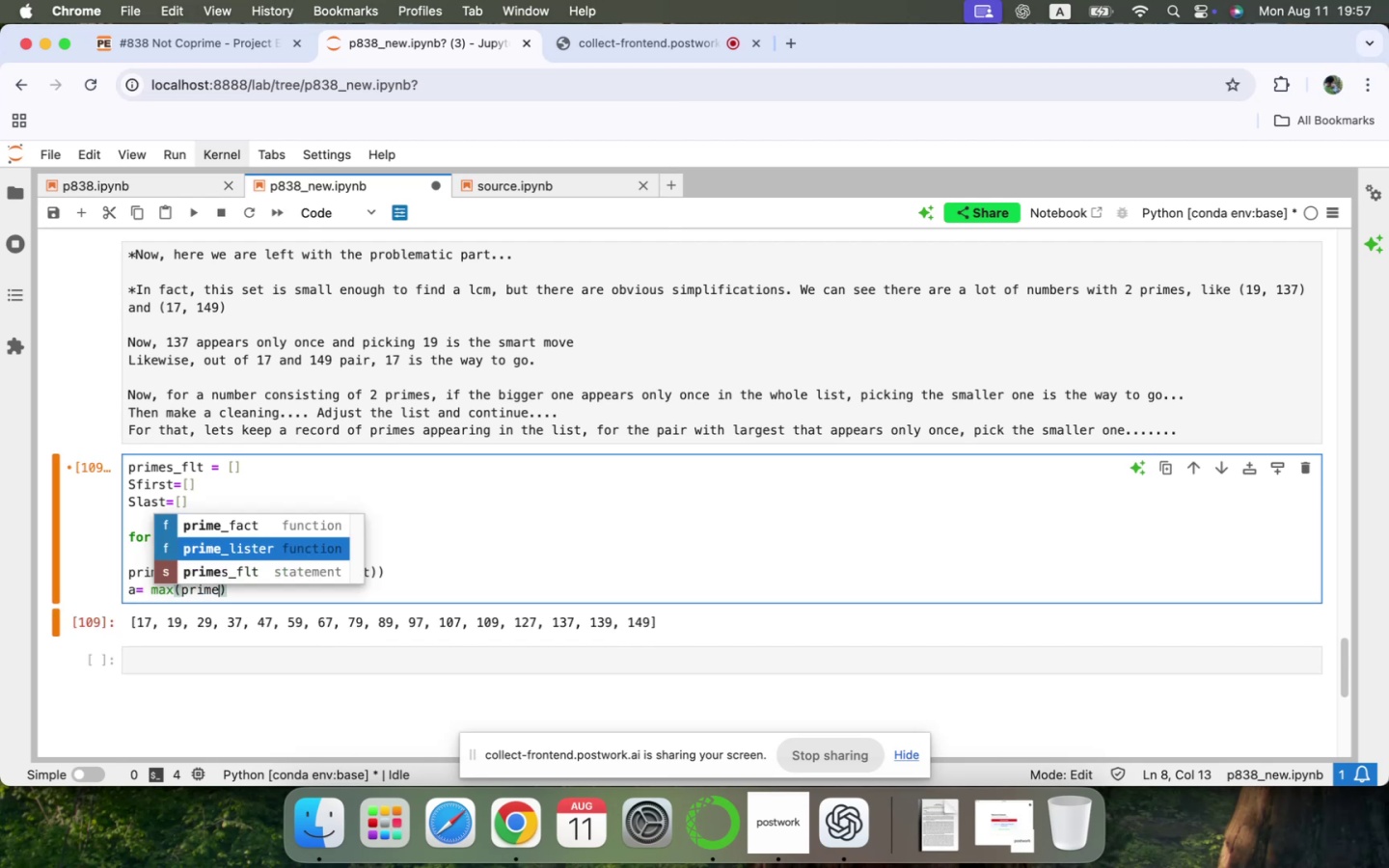 
key(ArrowDown)
 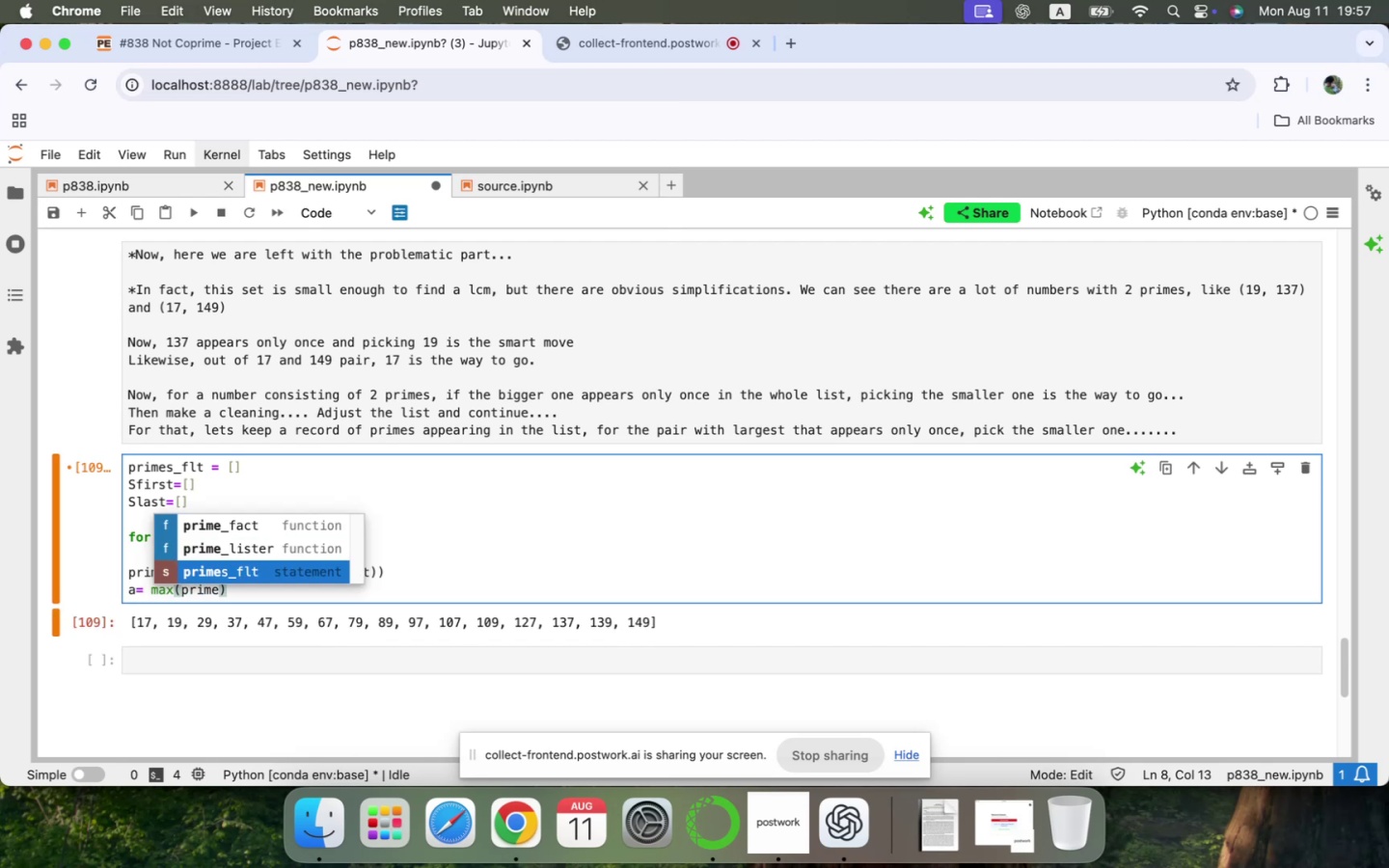 
key(Enter)
 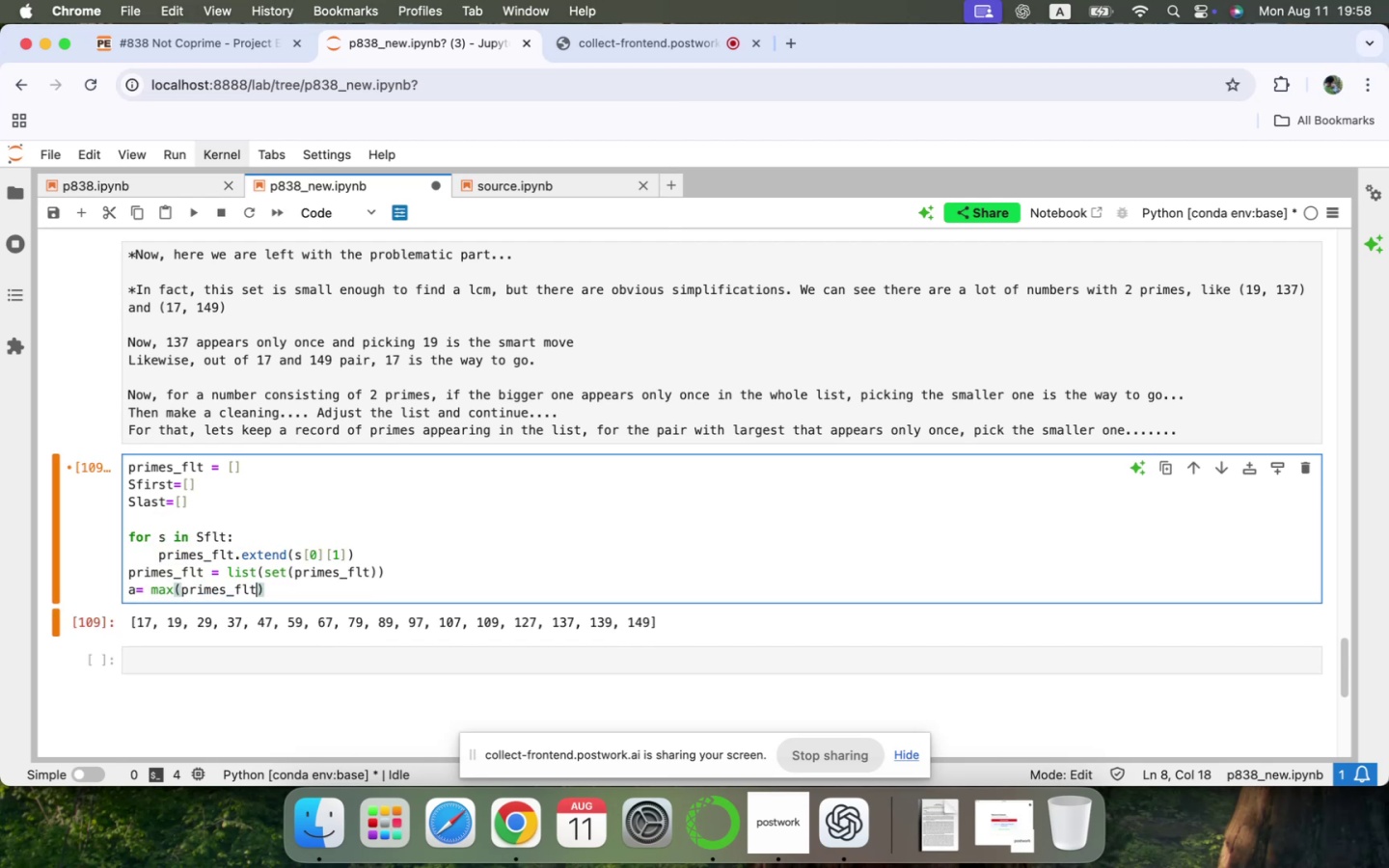 
hold_key(key=ShiftLeft, duration=0.55)
 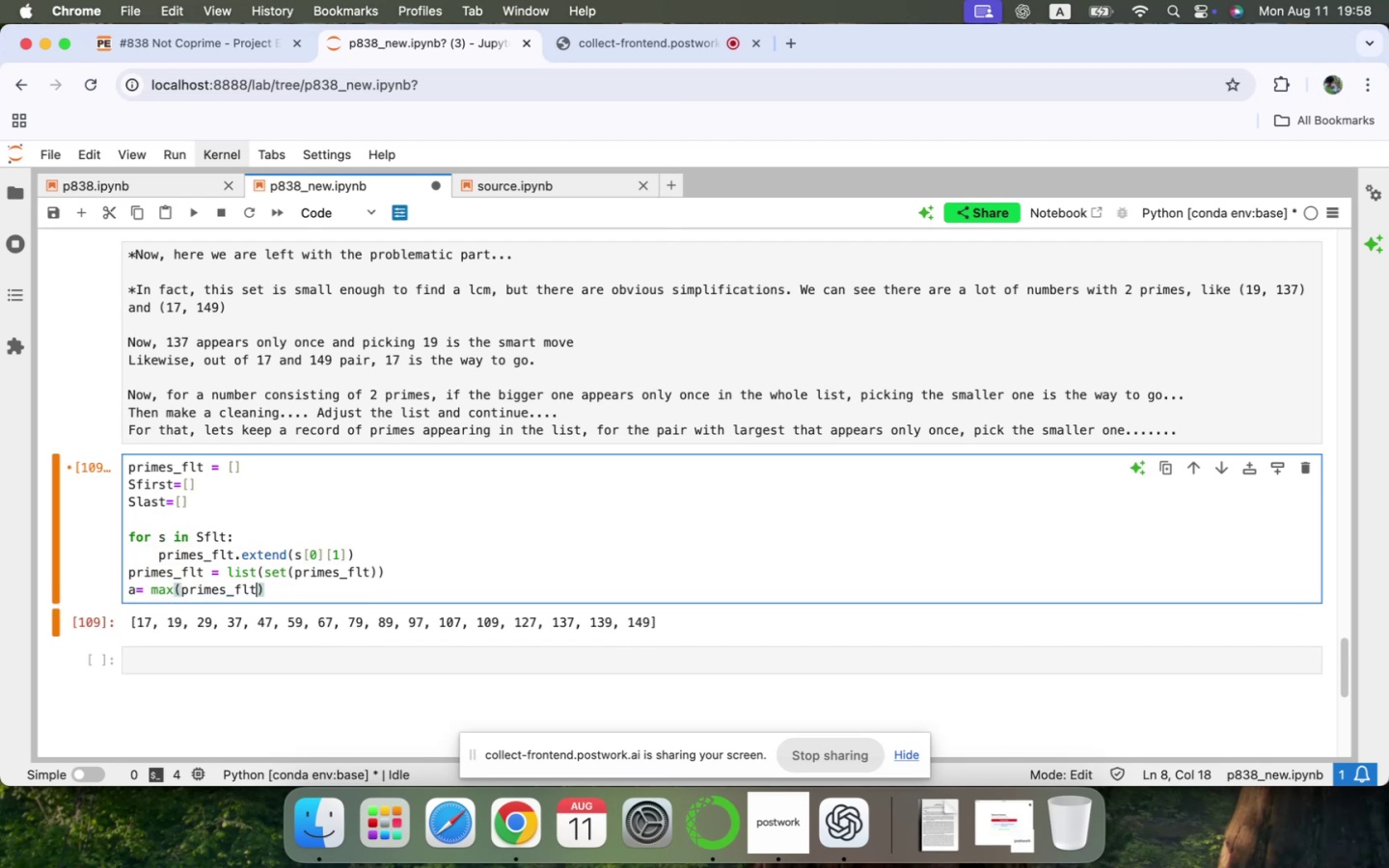 
key(ArrowDown)
 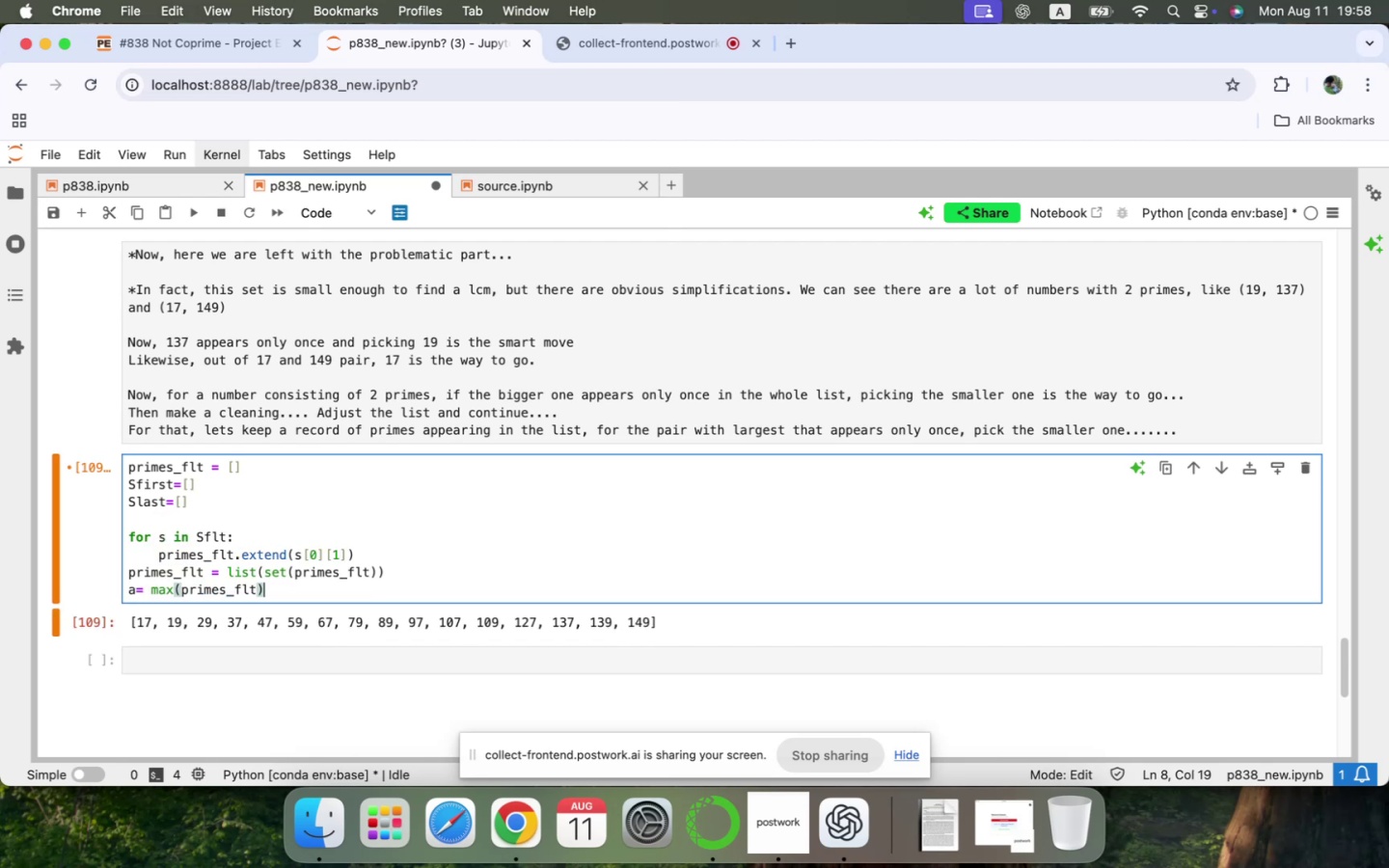 
key(Enter)
 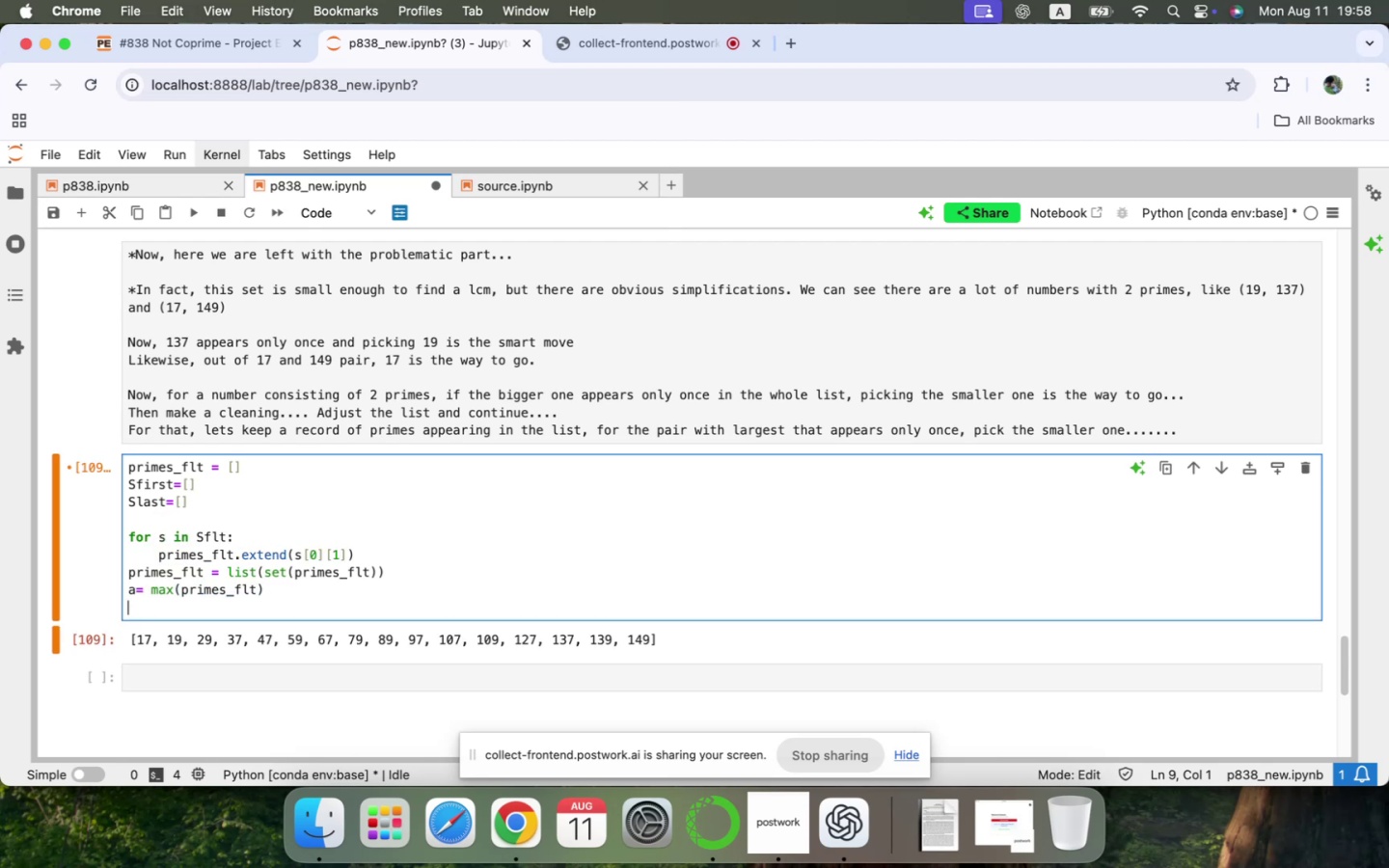 
key(A)
 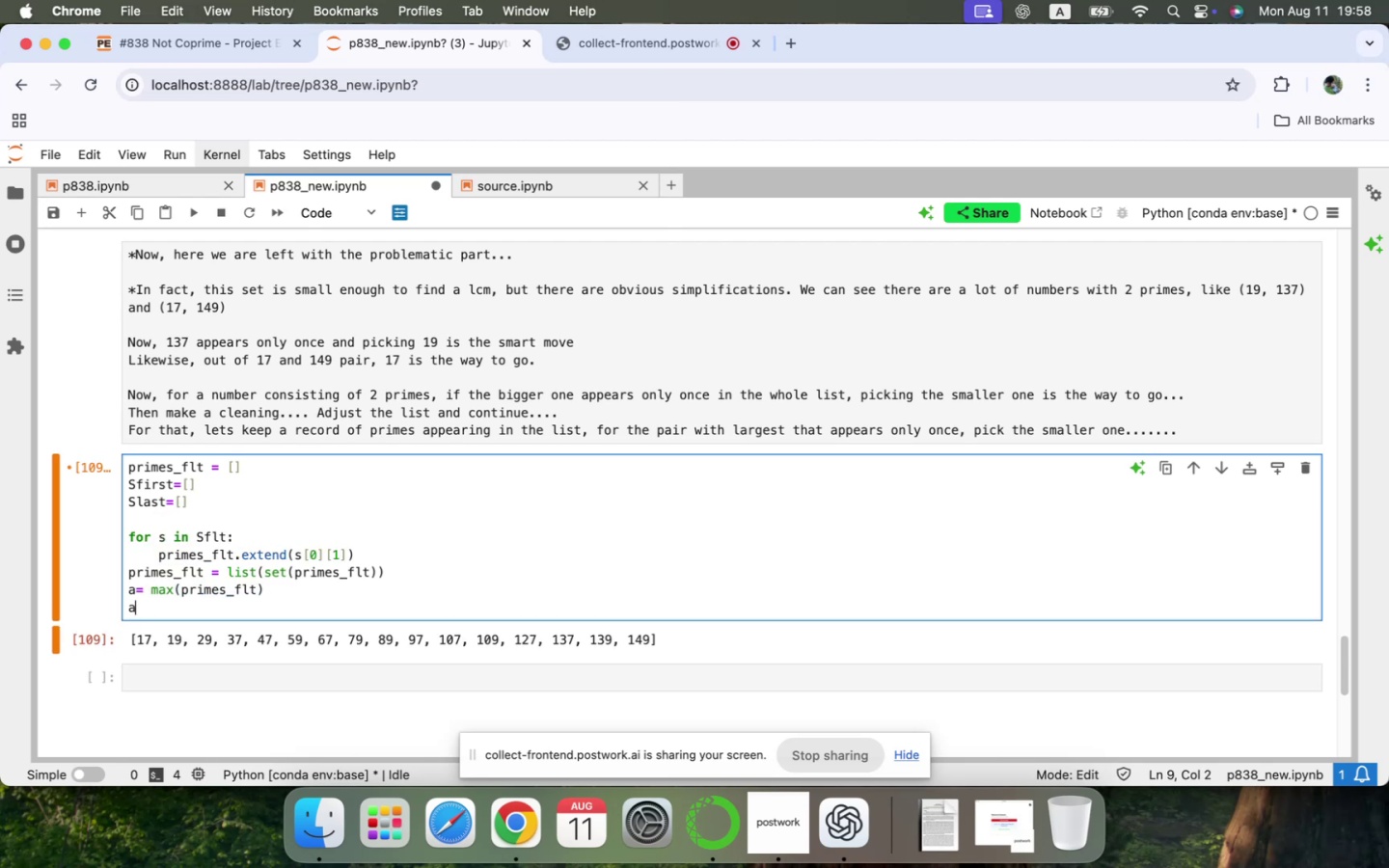 
key(Shift+ShiftLeft)
 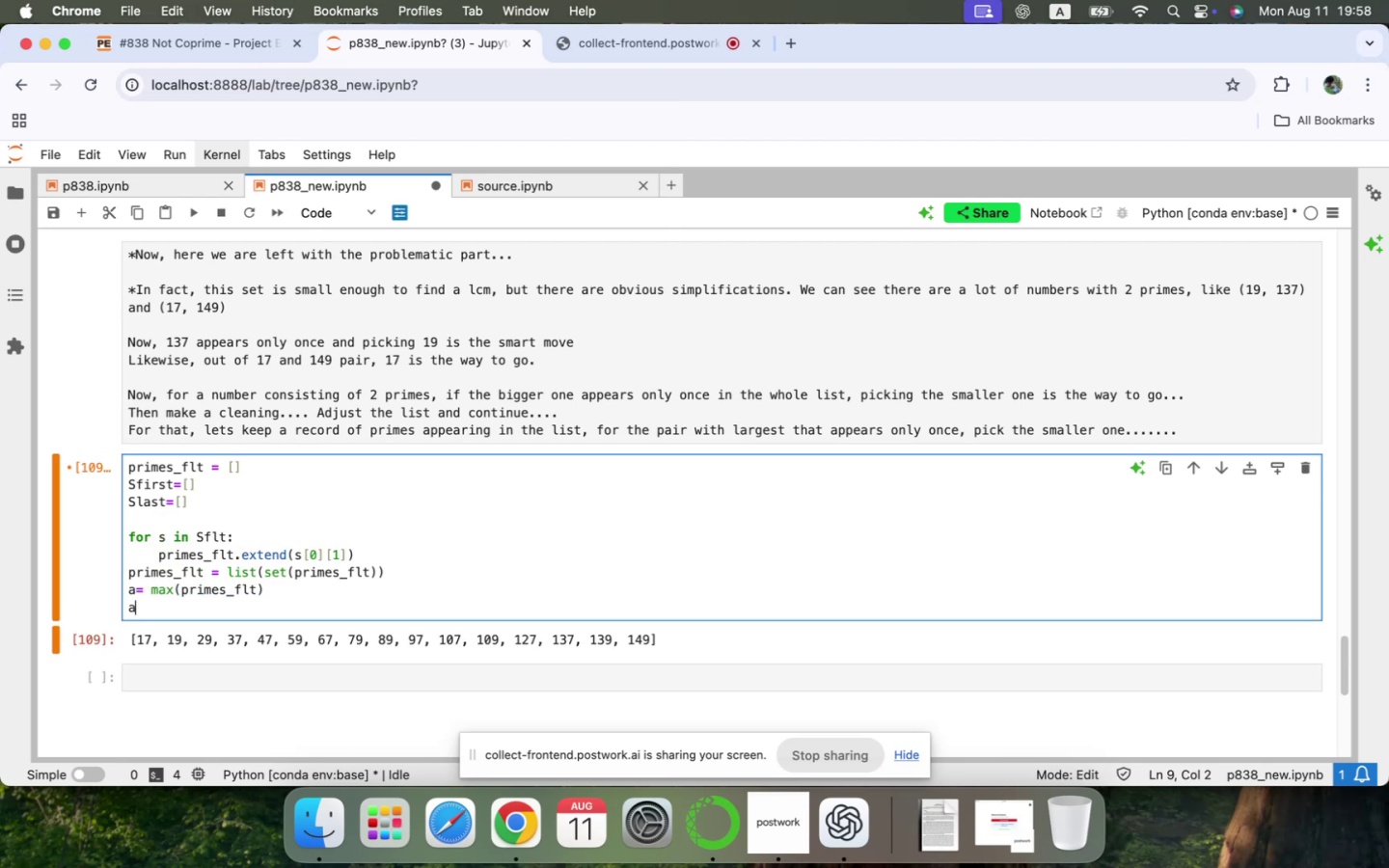 
key(Shift+Enter)
 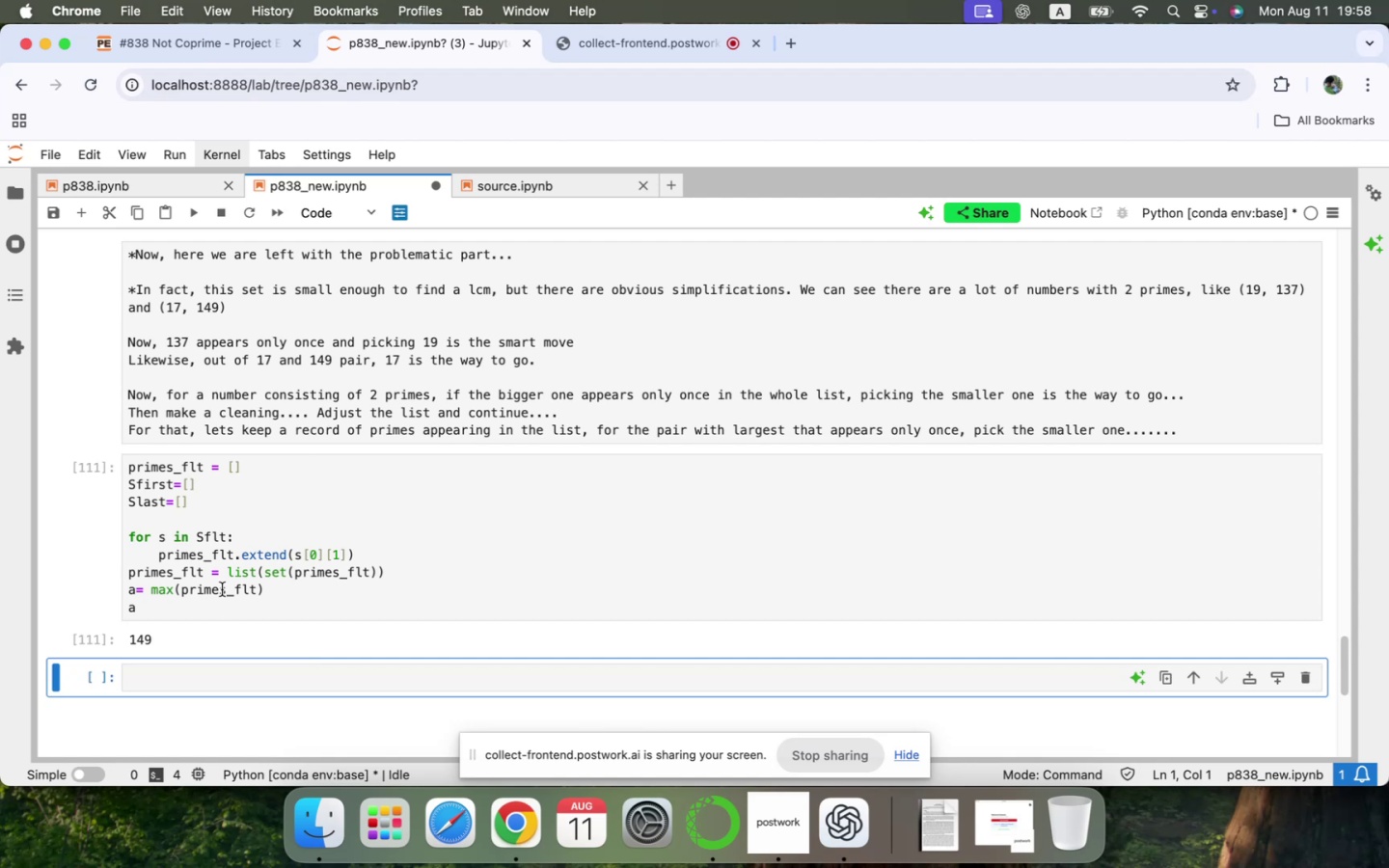 
left_click([200, 616])
 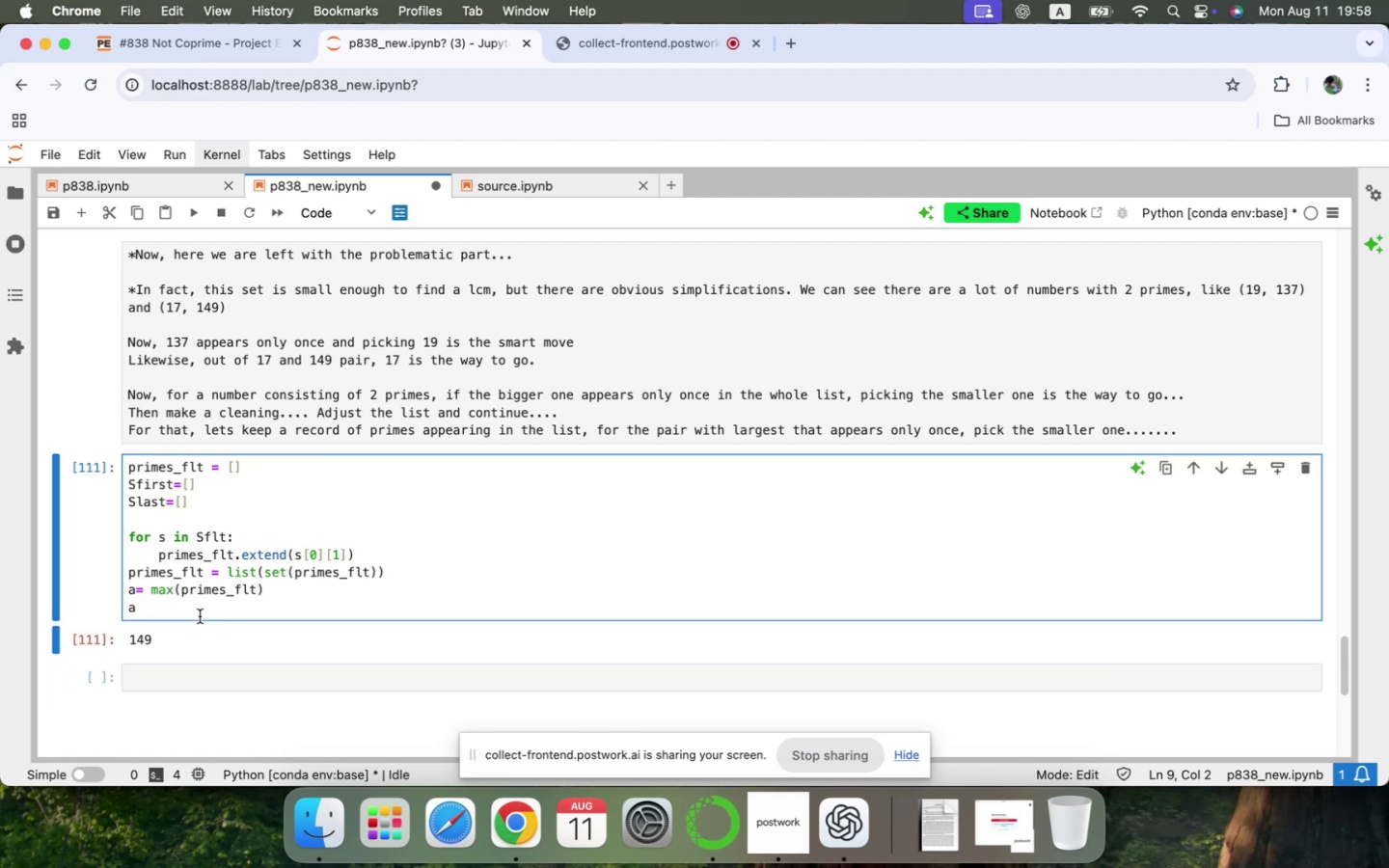 
key(Backspace)
type(for a in )
 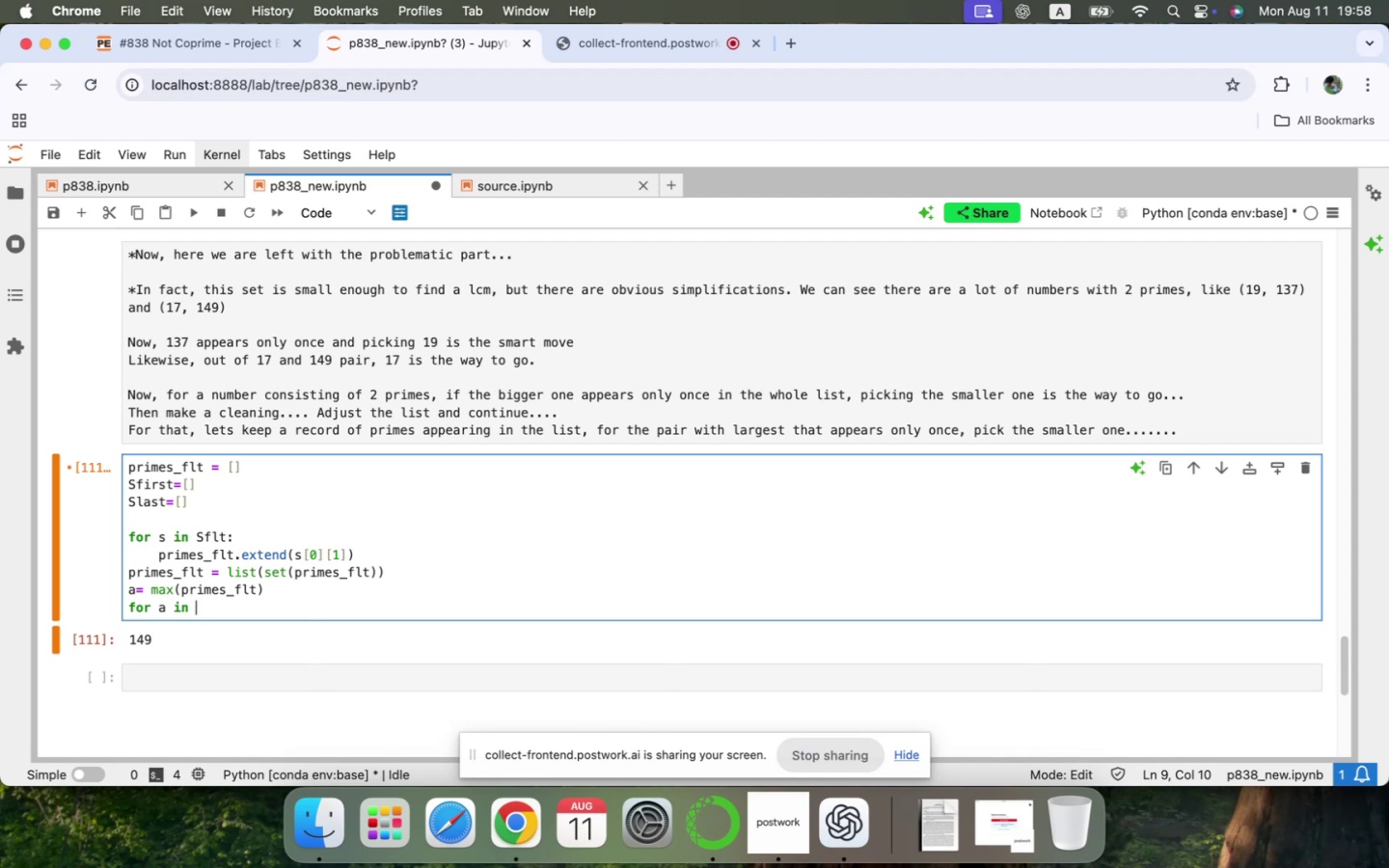 
wait(6.65)
 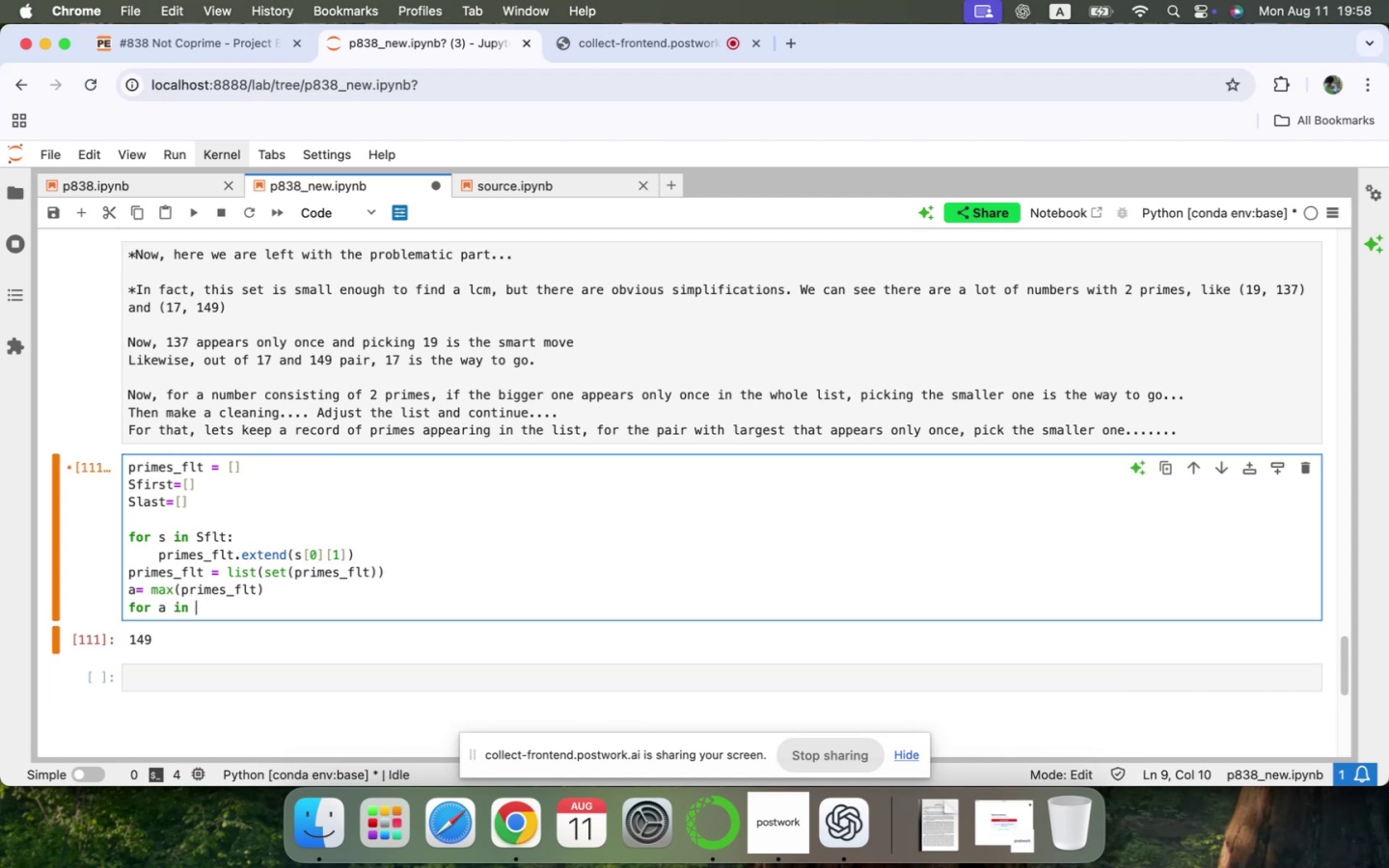 
key(Backspace)
key(Backspace)
key(Backspace)
key(Backspace)
key(Backspace)
type(i in range)
 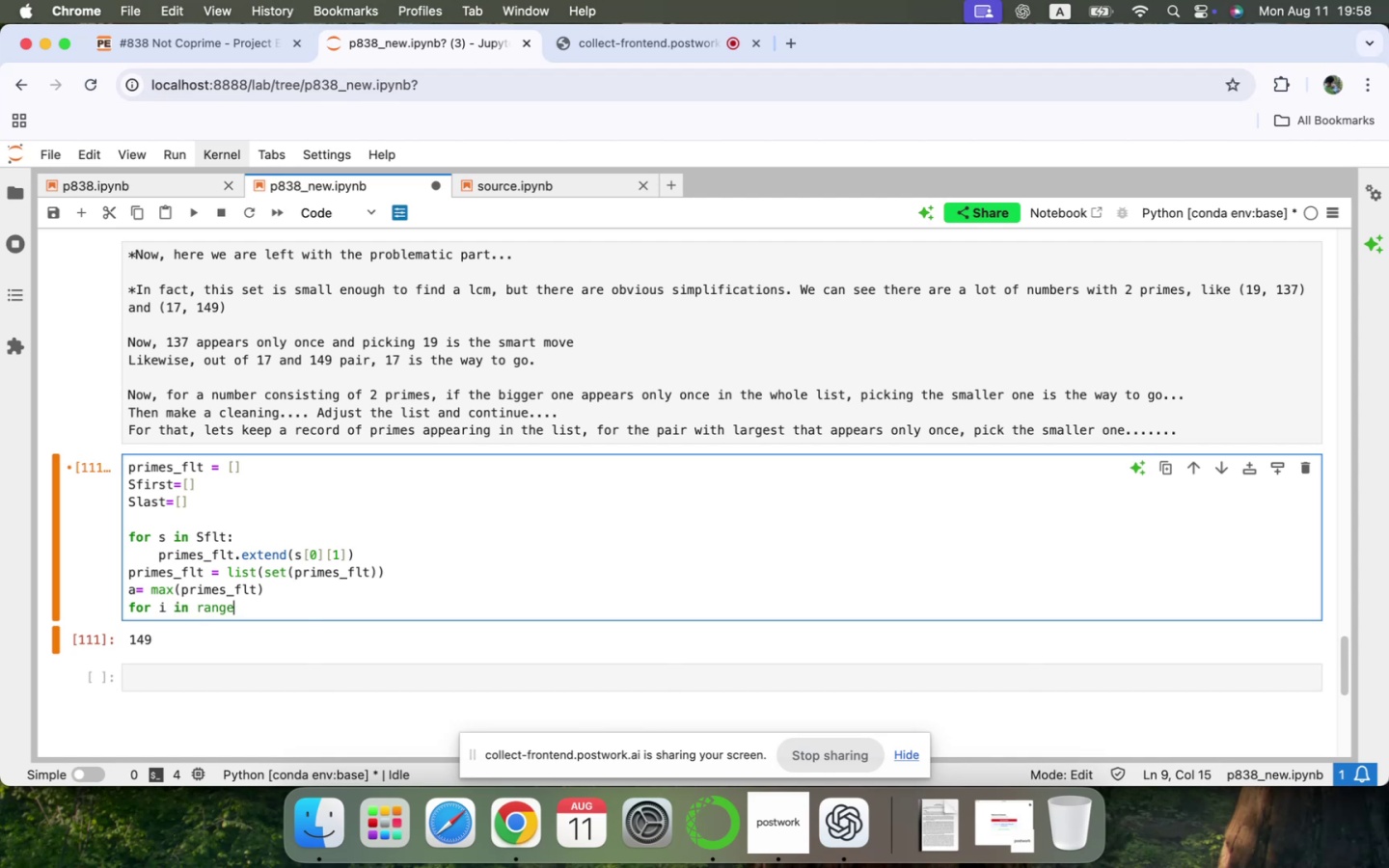 
hold_key(key=ShiftLeft, duration=1.53)
 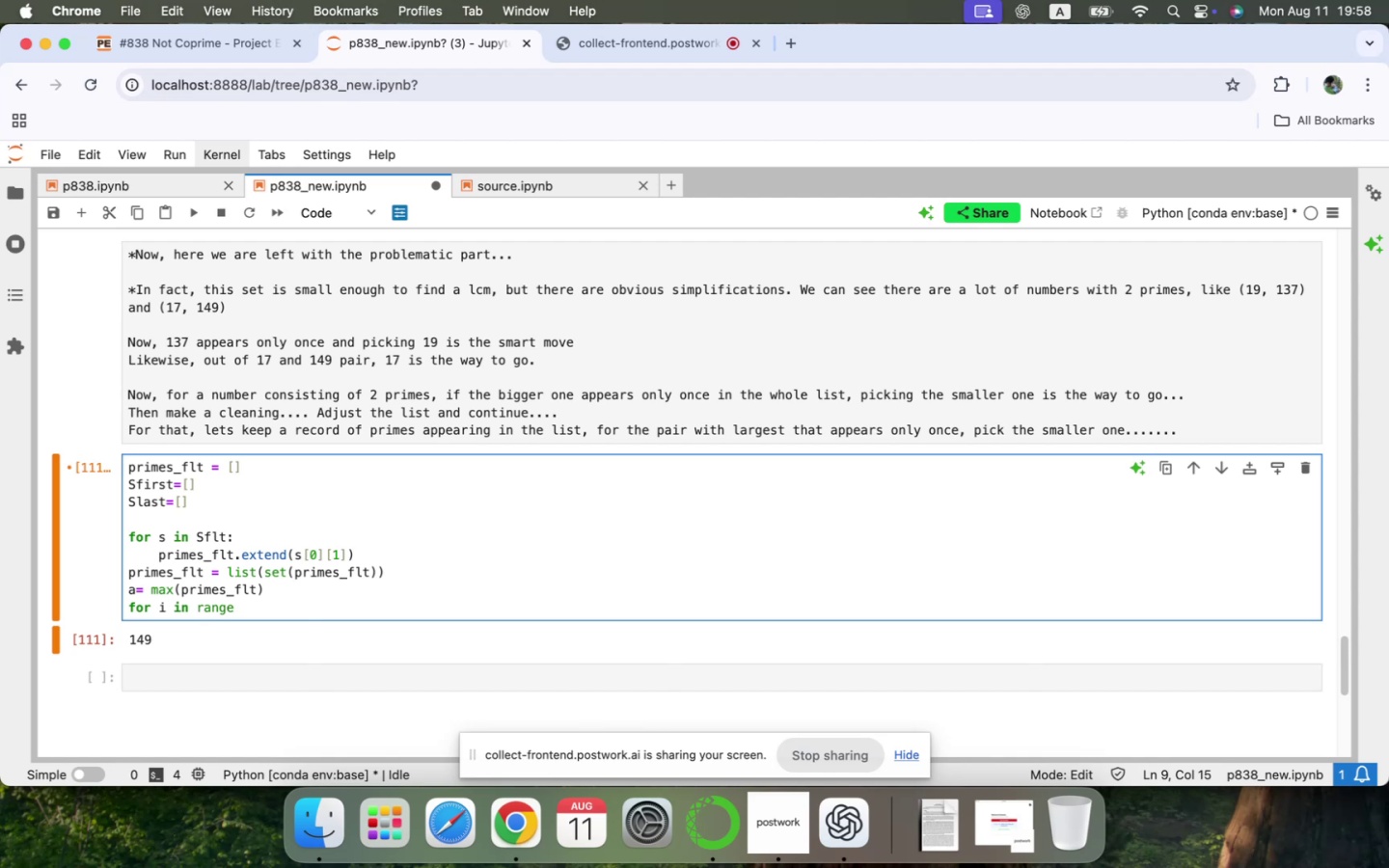 
hold_key(key=ShiftLeft, duration=0.7)
 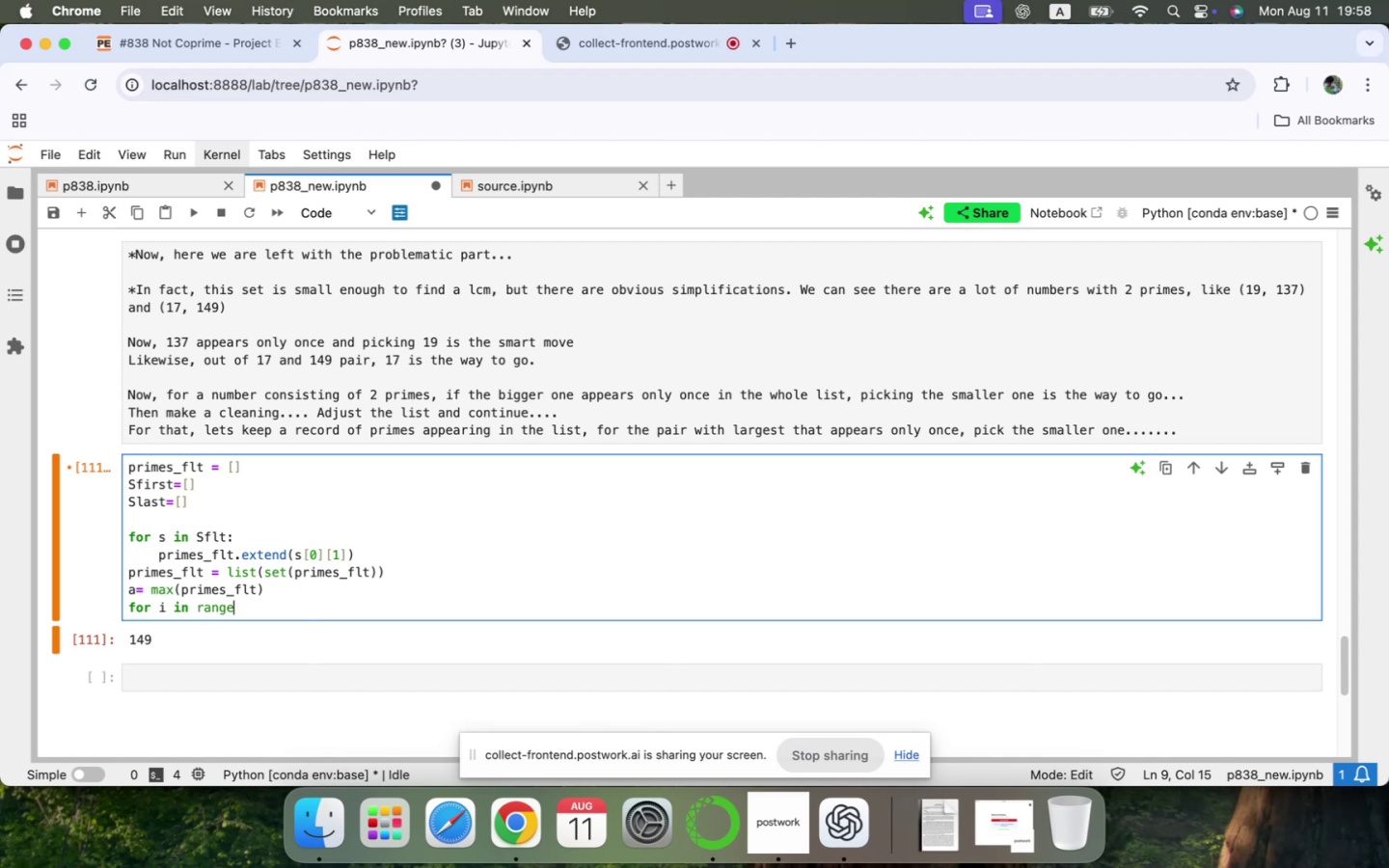 
hold_key(key=Backspace, duration=1.5)
 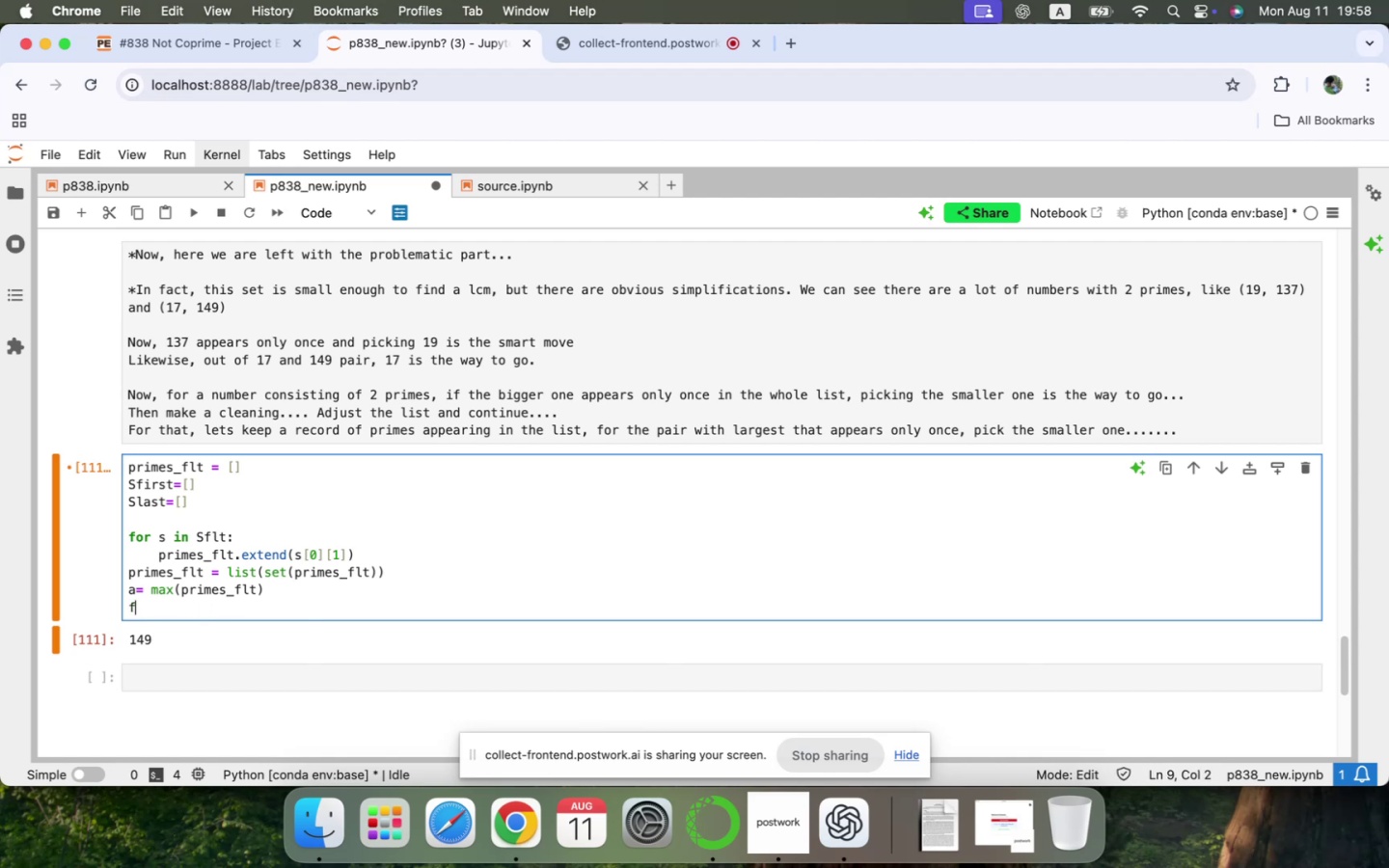 
key(Backspace)
 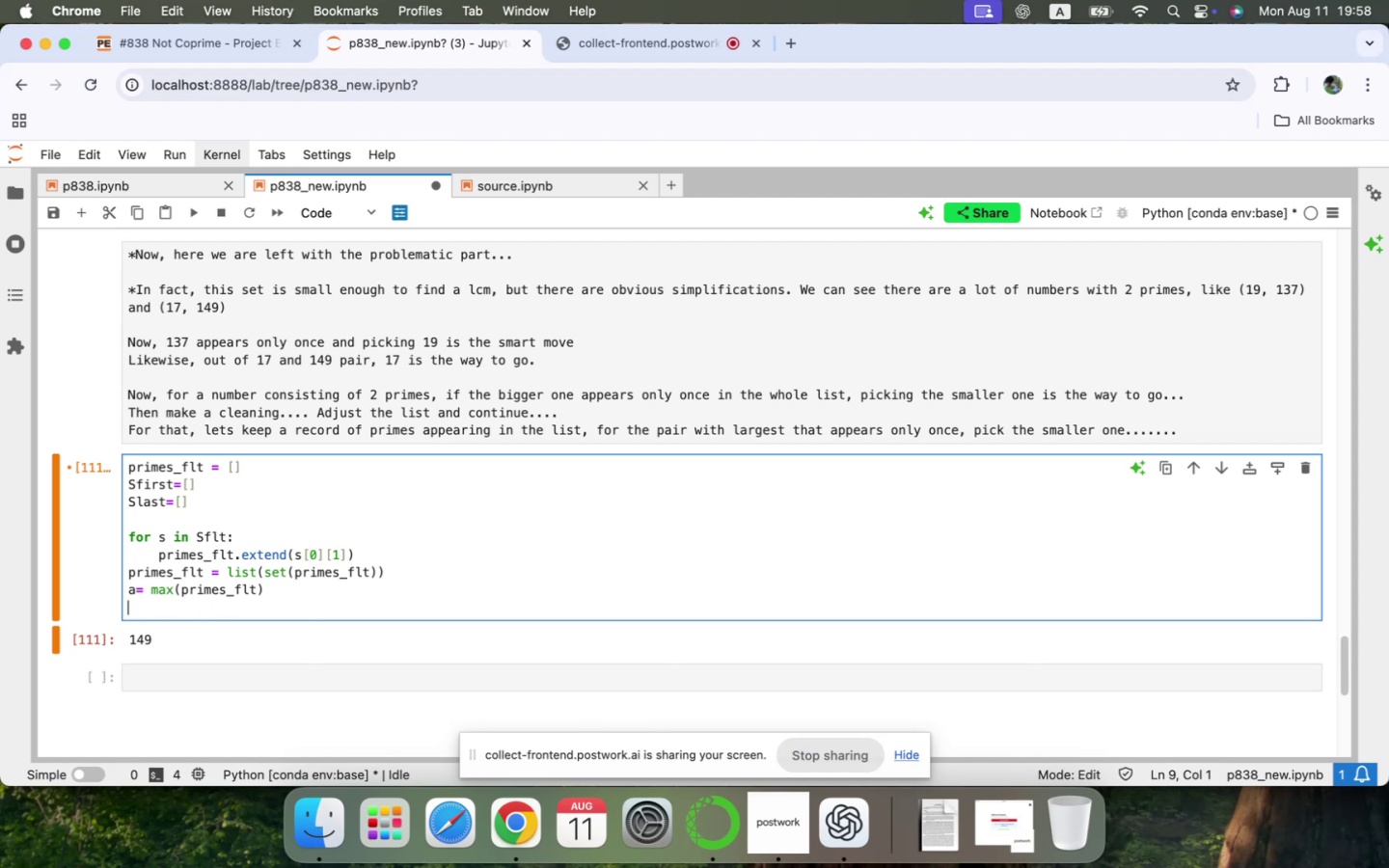 
key(ArrowUp)
 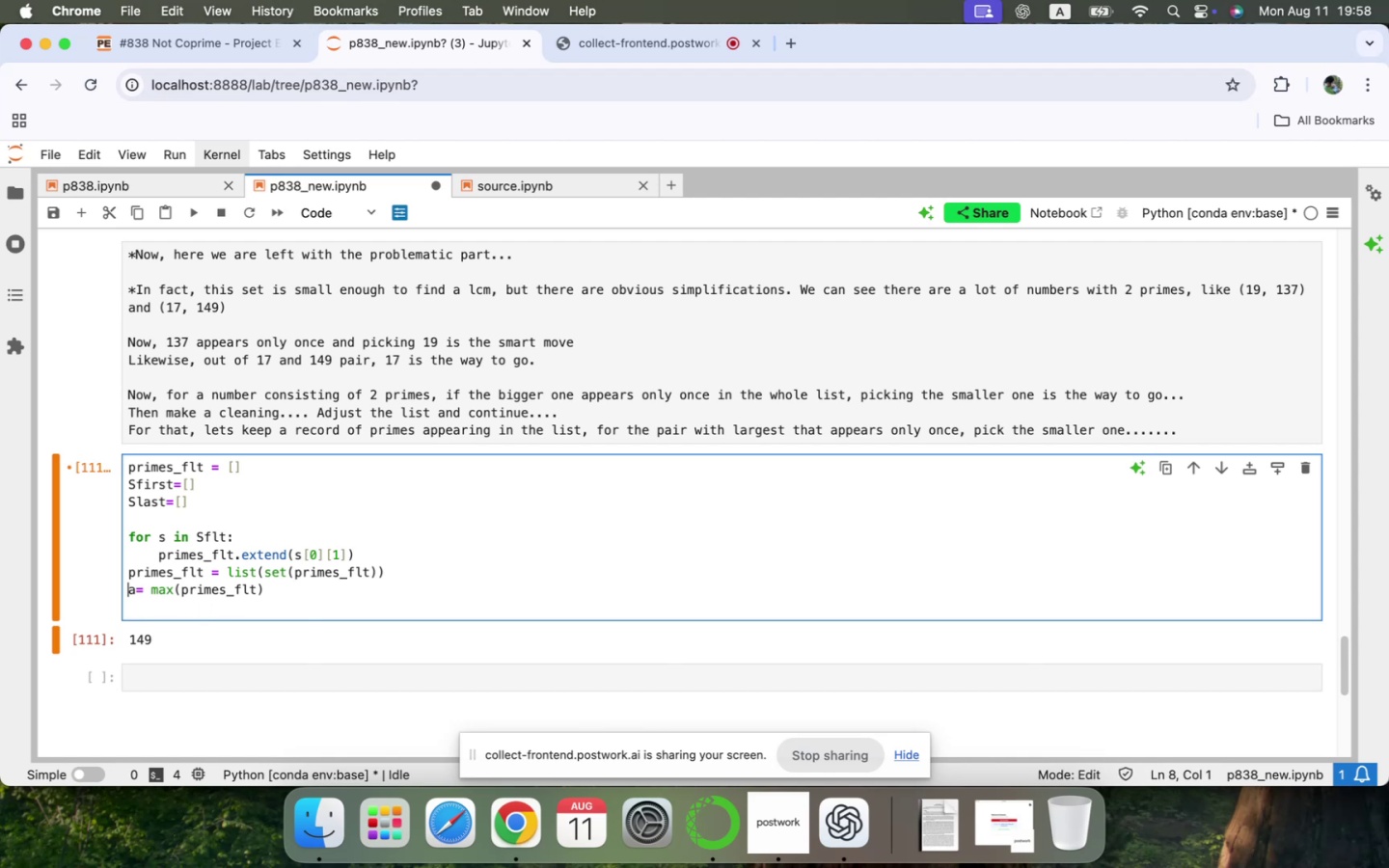 
key(Shift+ArrowDown)
 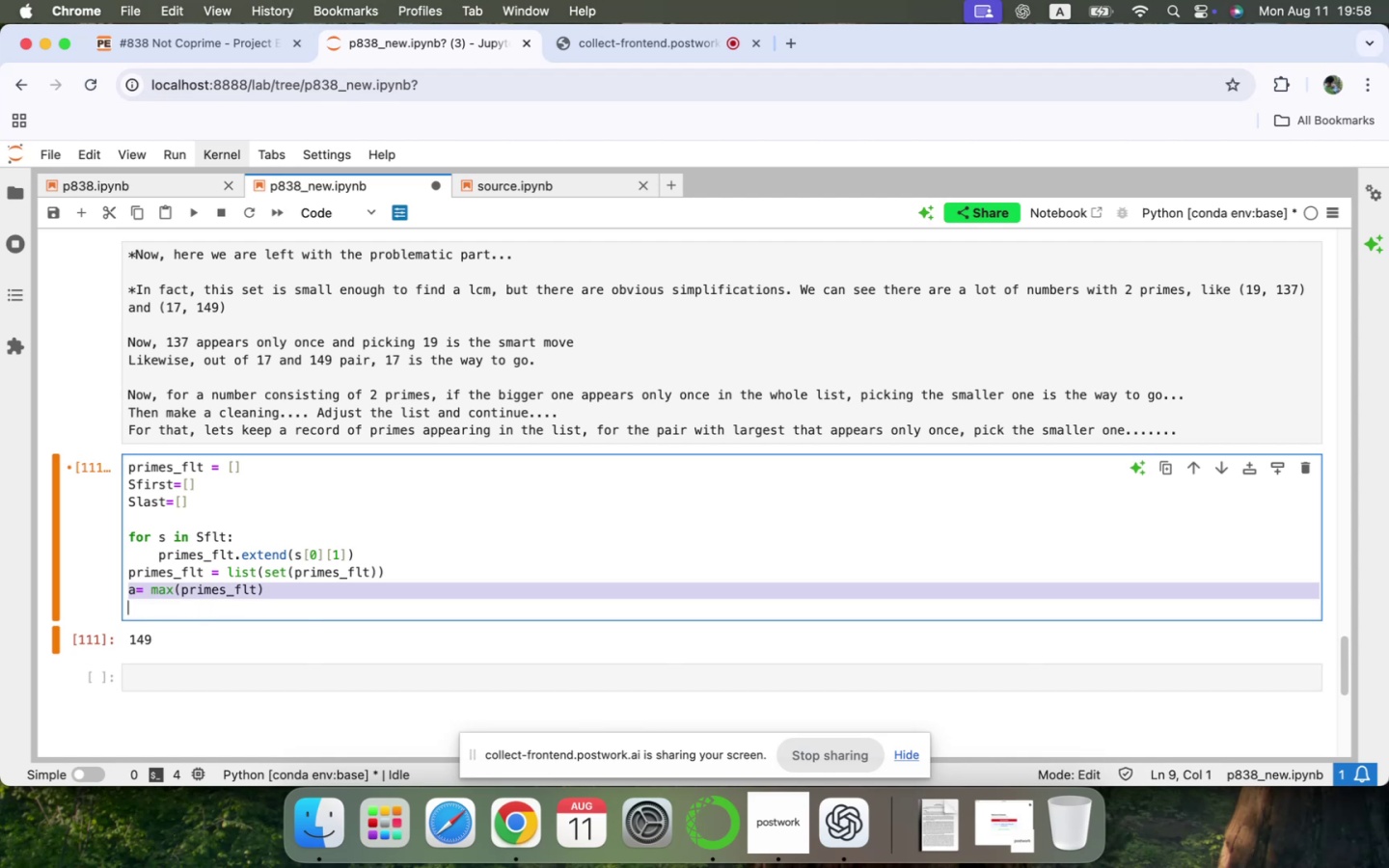 
key(Backspace)
 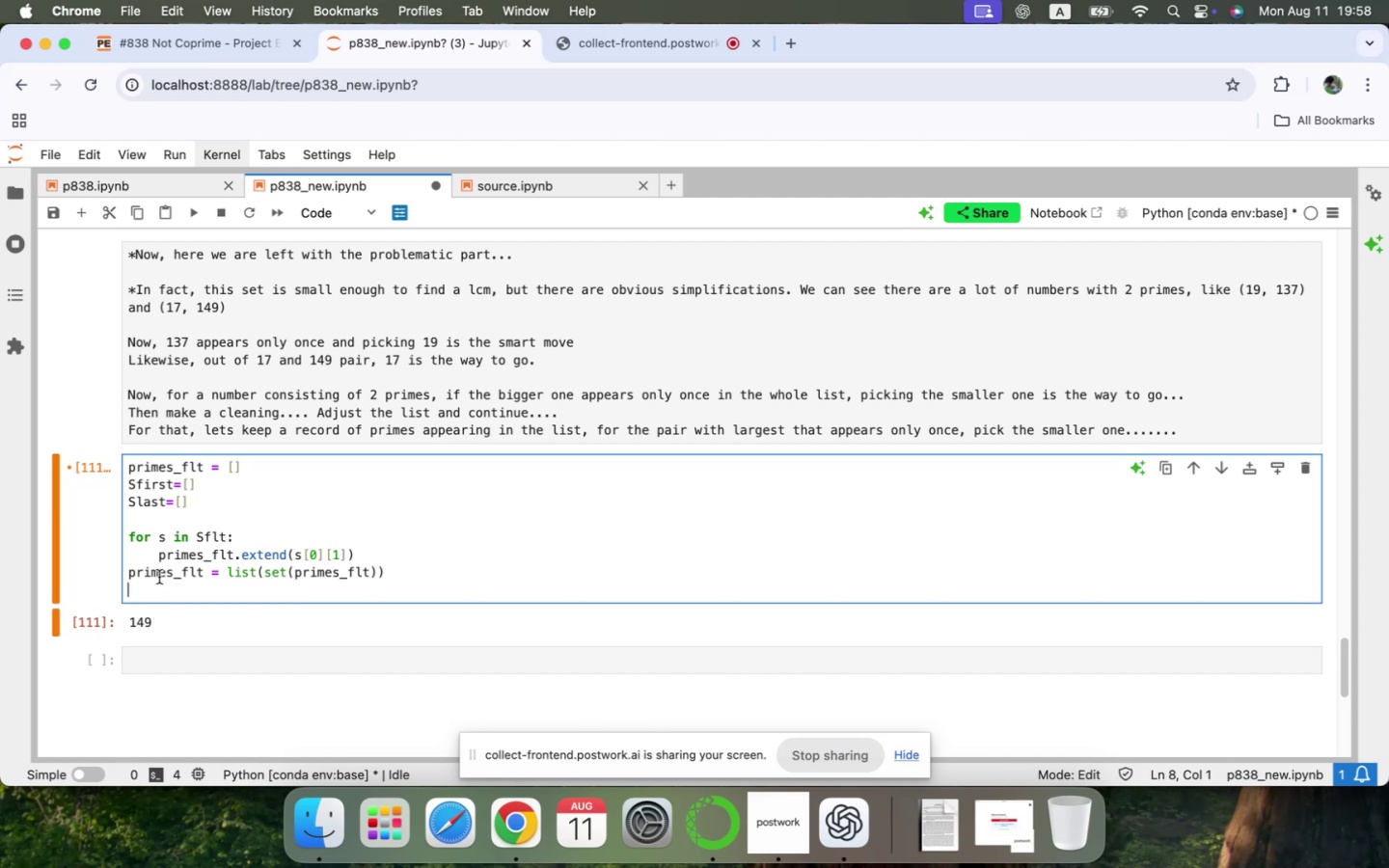 
double_click([163, 574])
 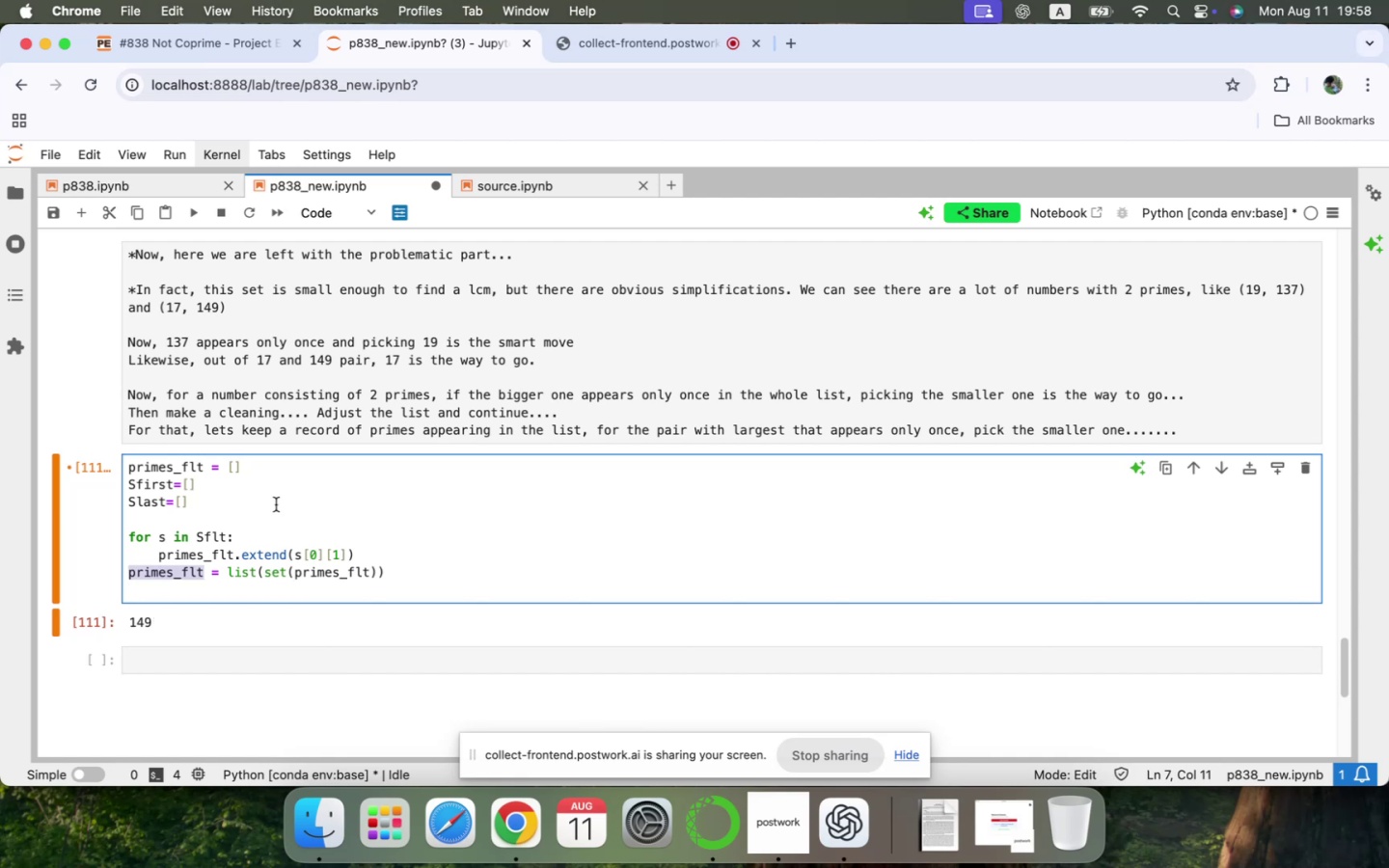 
scroll: coordinate [225, 454], scroll_direction: up, amount: 45.0
 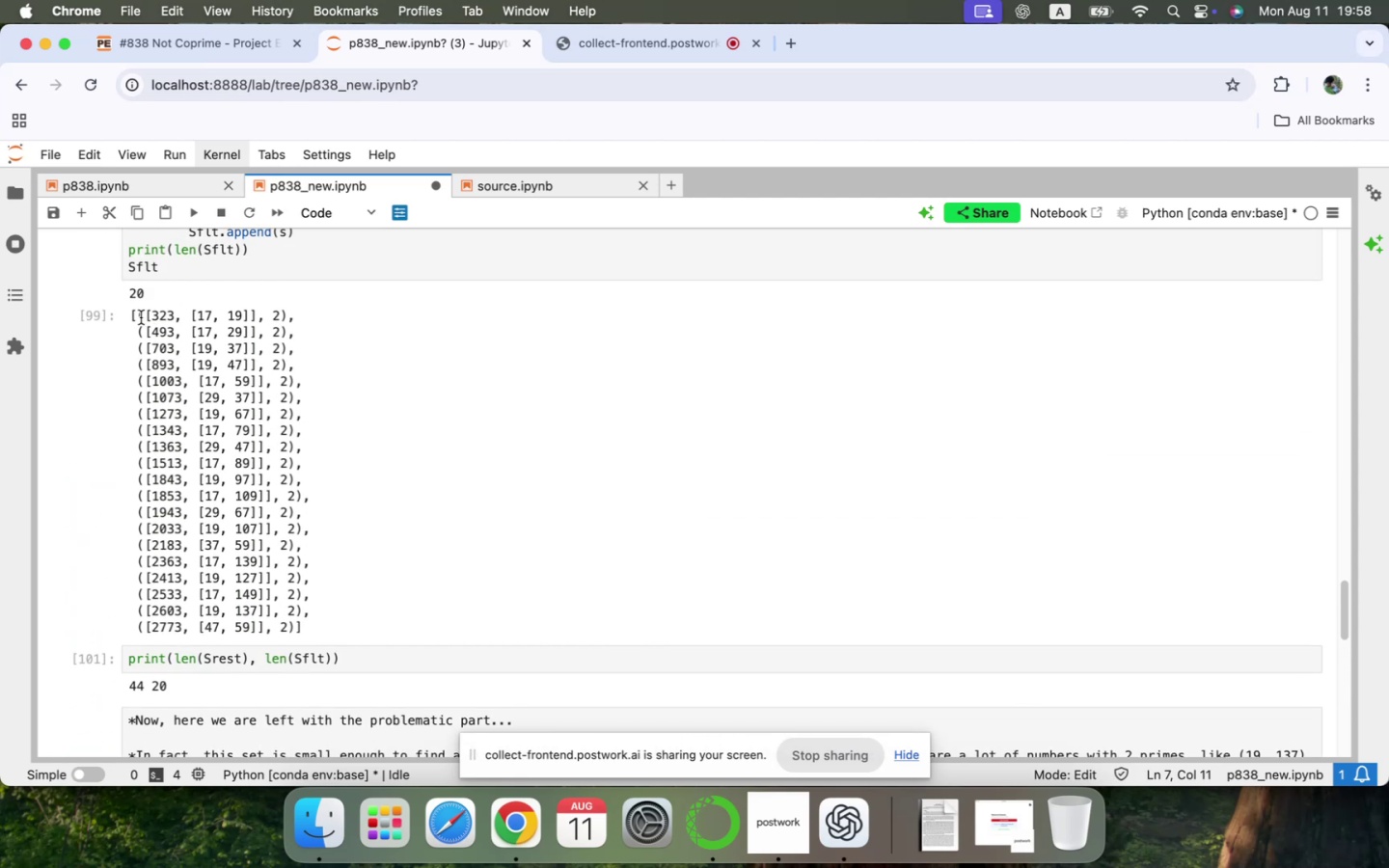 
wait(6.5)
 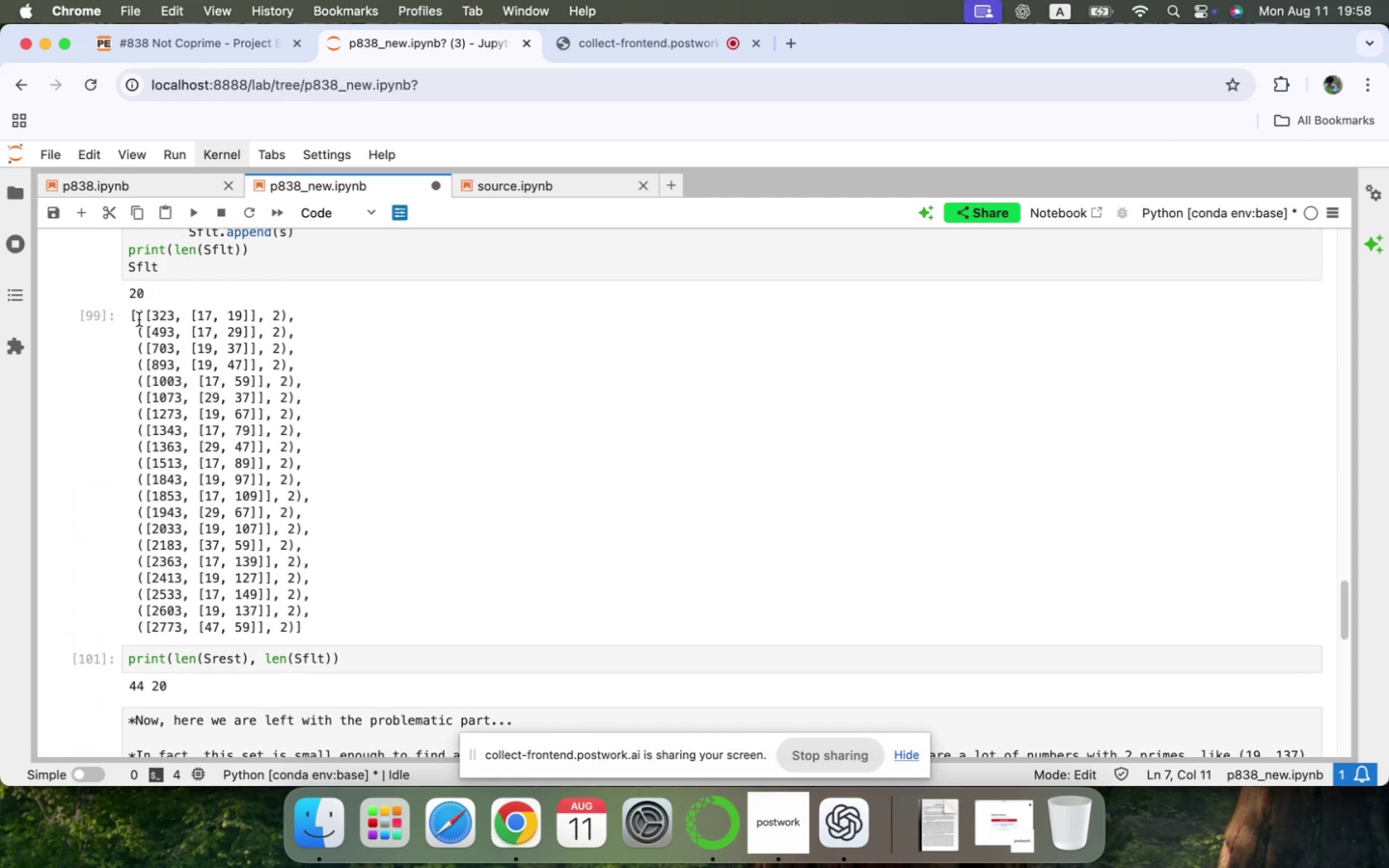 
left_click_drag(start_coordinate=[139, 318], to_coordinate=[286, 316])
 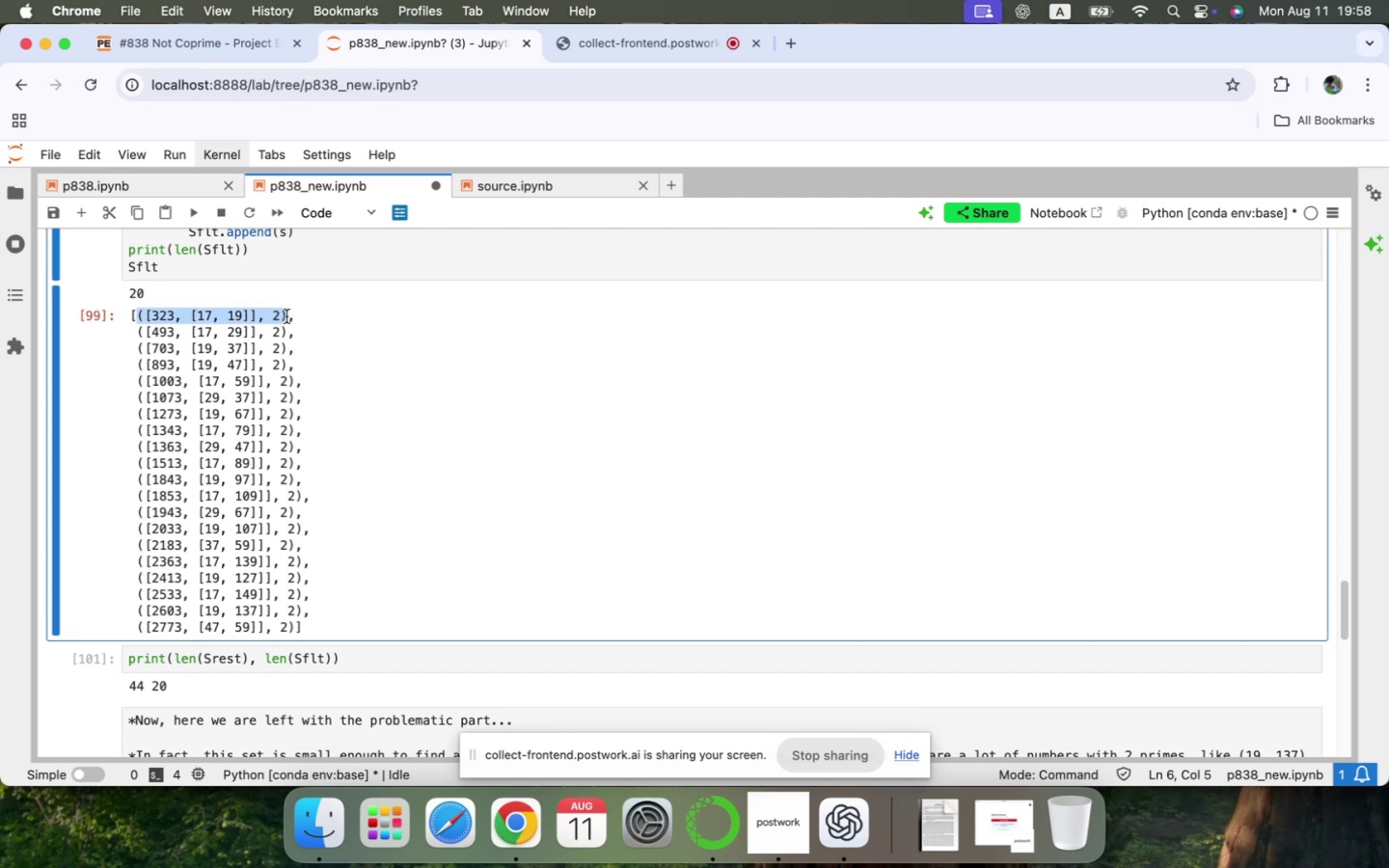 
key(Meta+CommandLeft)
 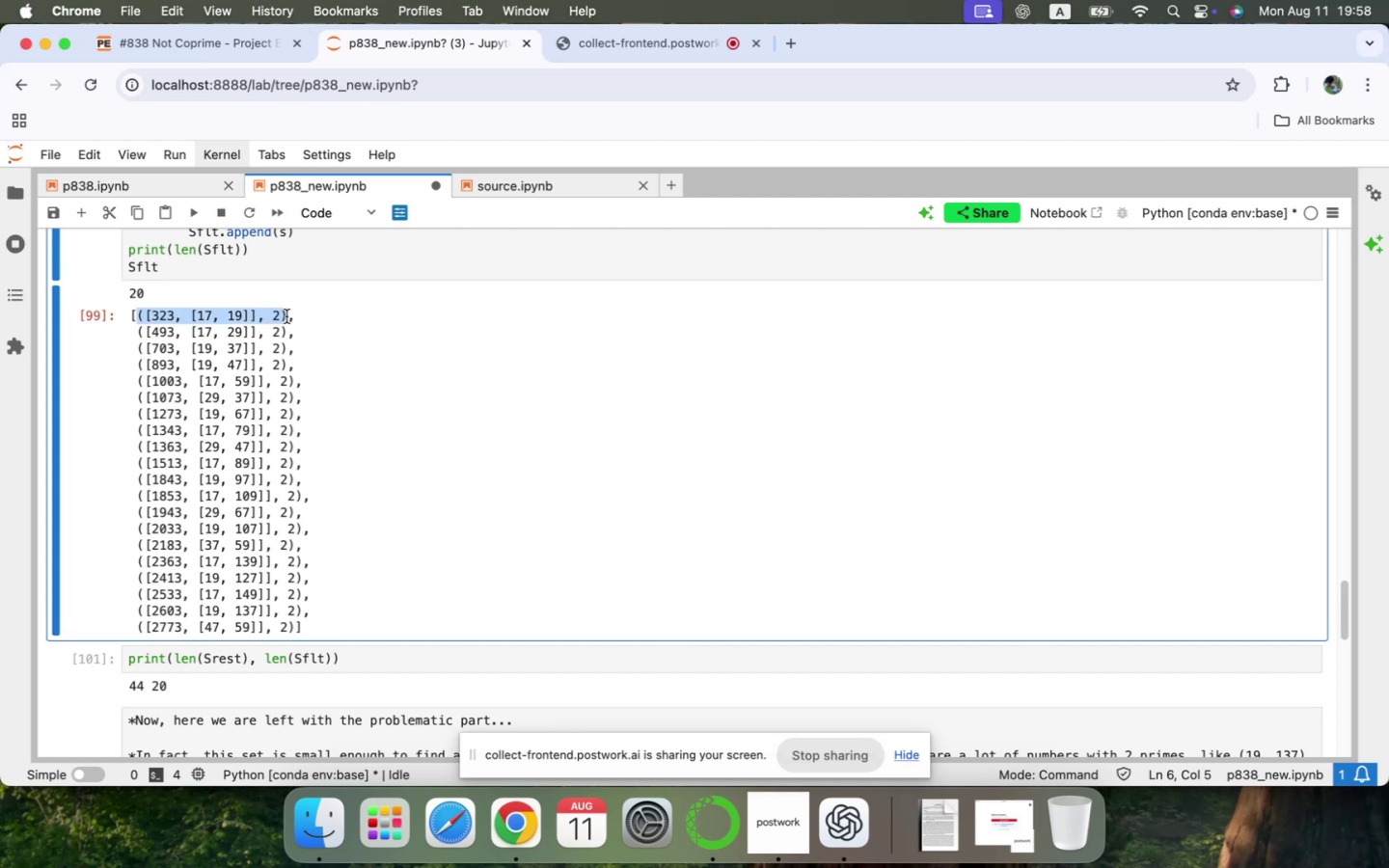 
key(Meta+C)
 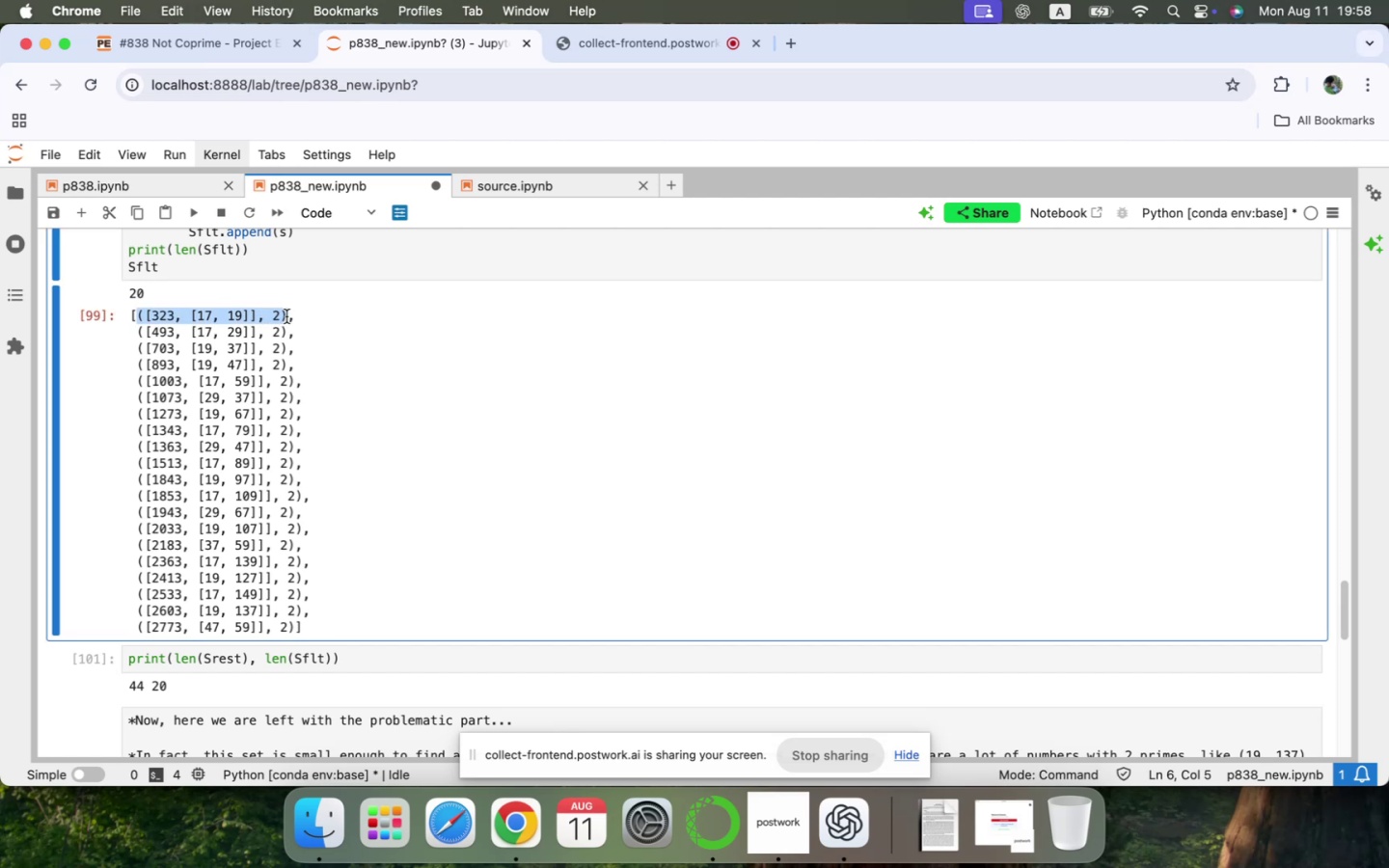 
left_click([188, 330])
 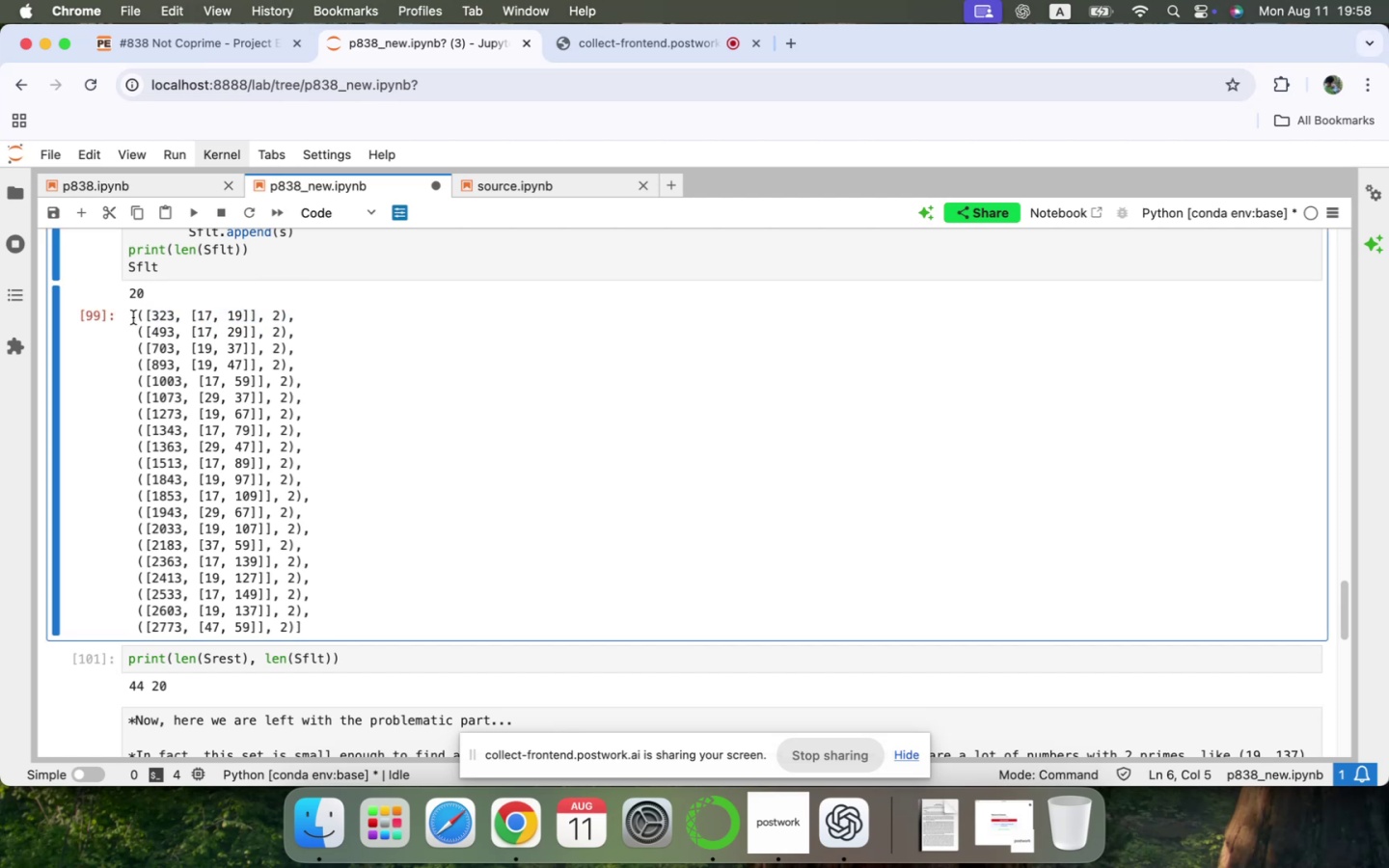 
left_click_drag(start_coordinate=[132, 316], to_coordinate=[352, 635])
 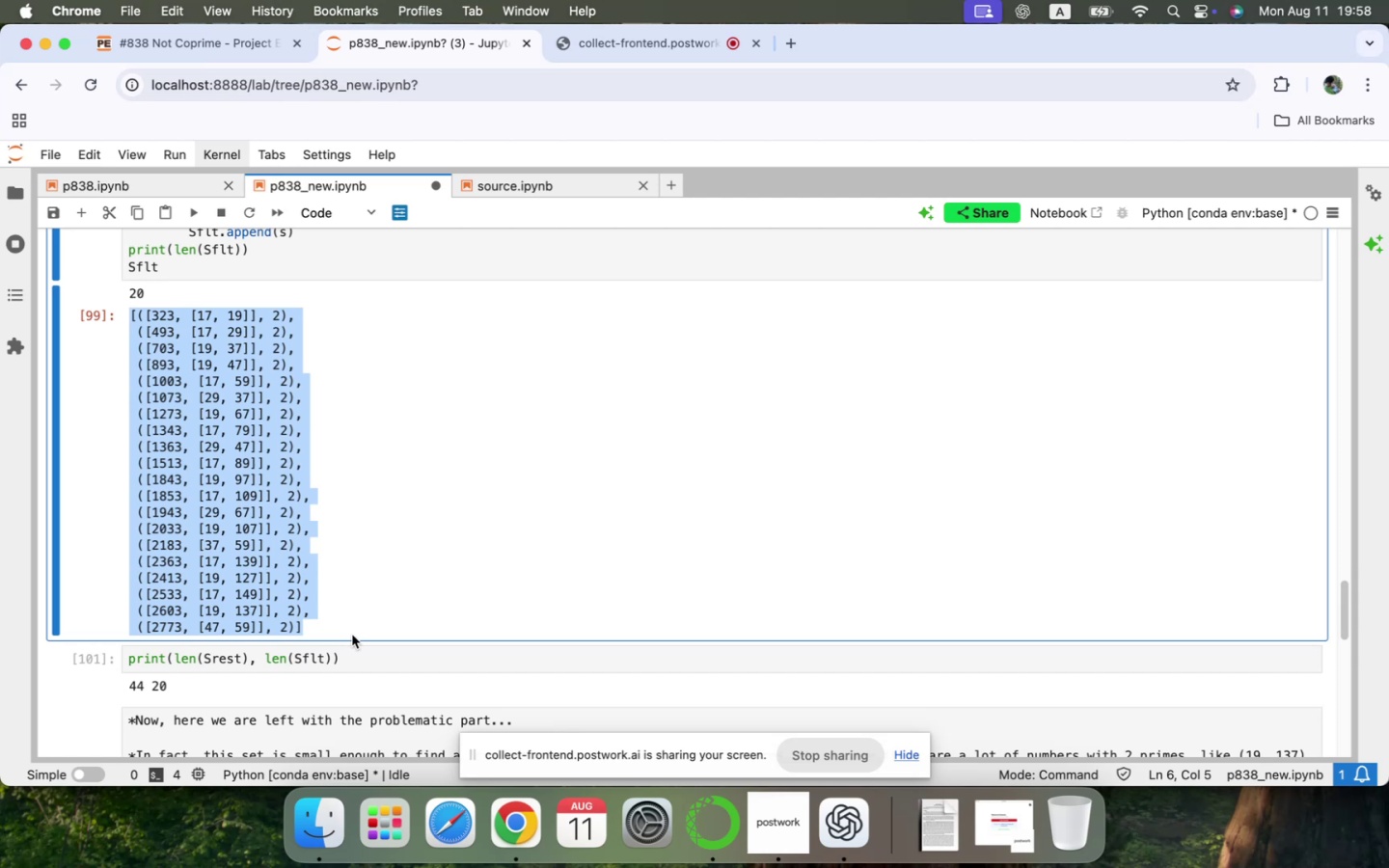 
wait(6.1)
 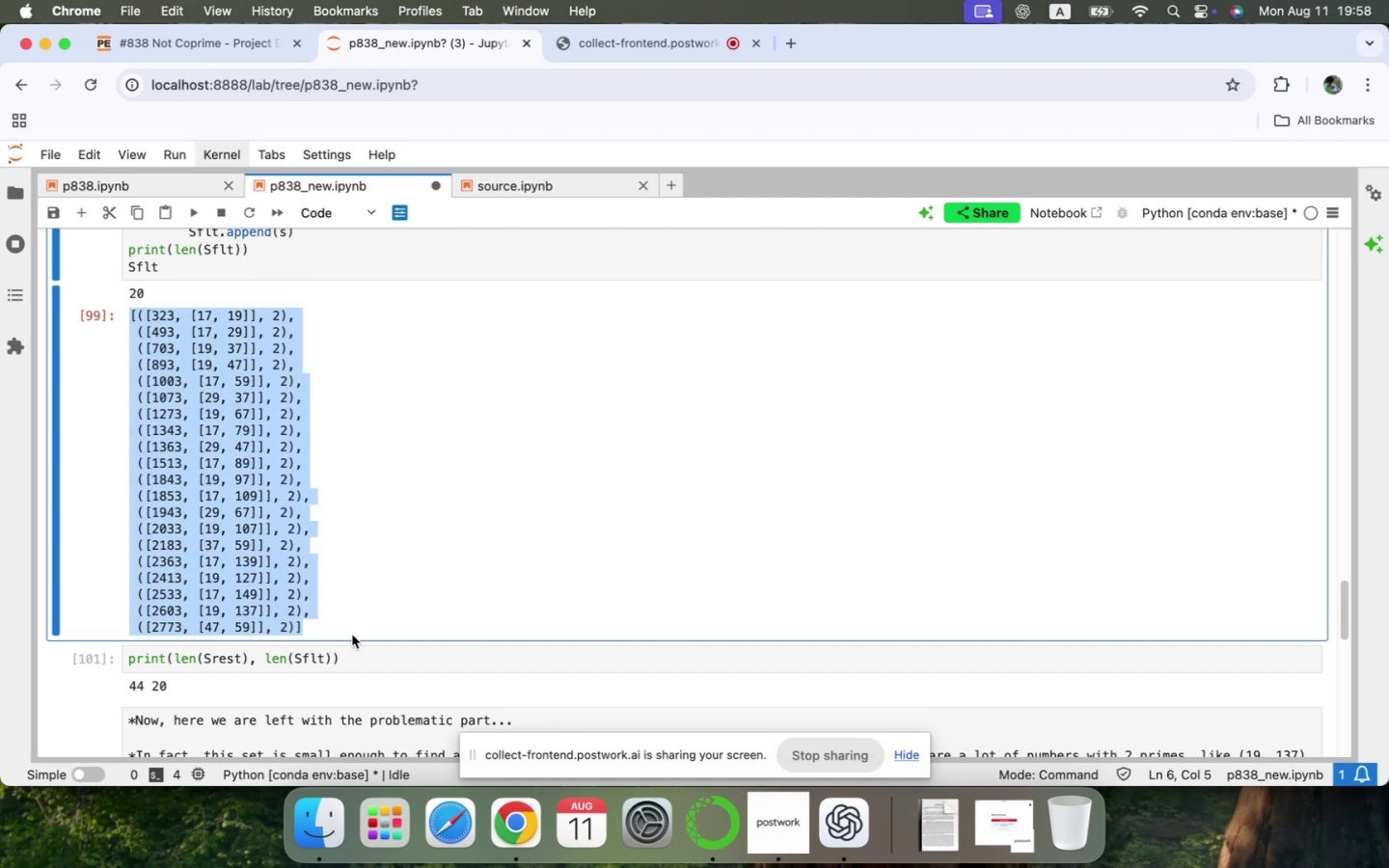 
key(Meta+C)
 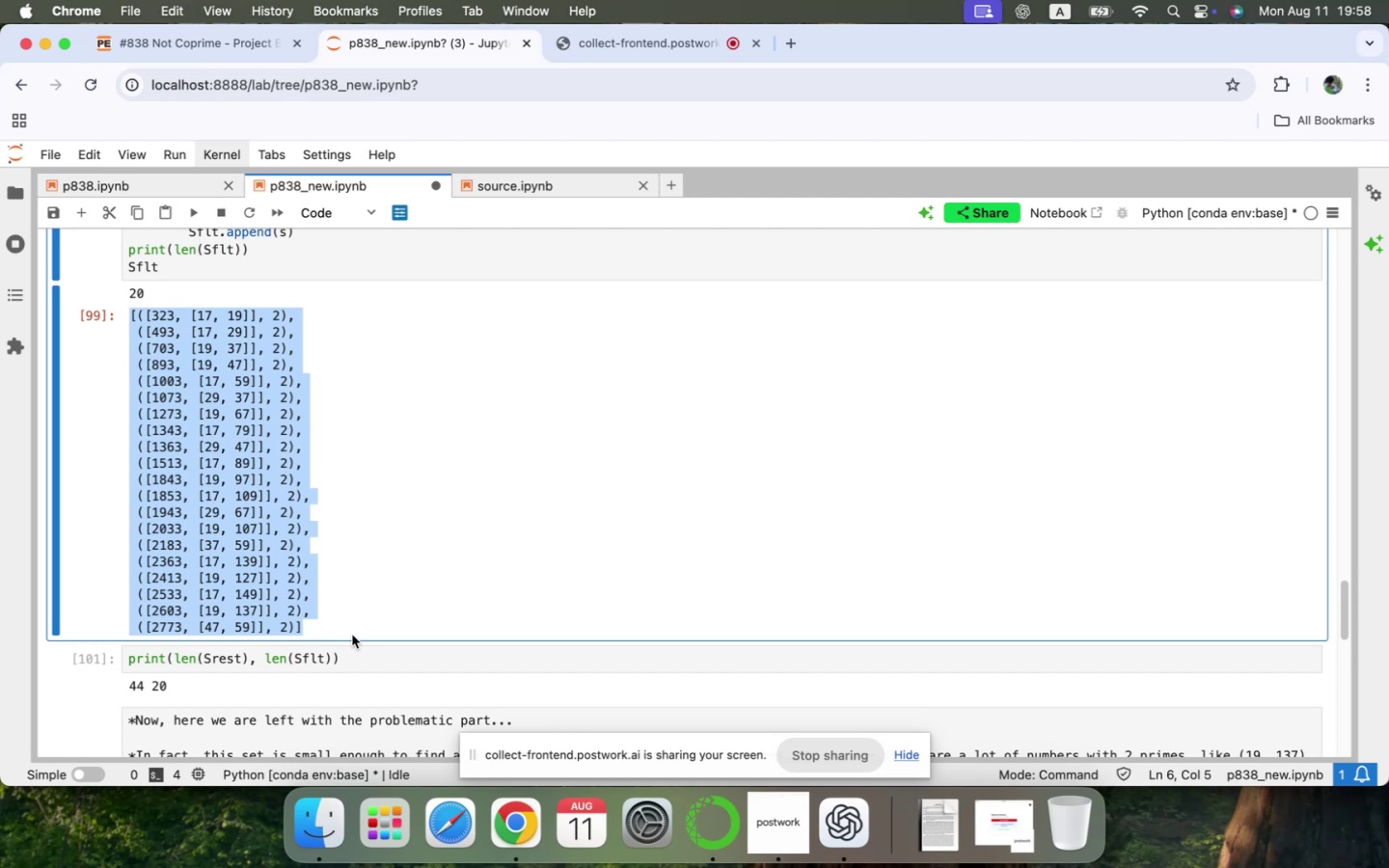 
key(Meta+CommandLeft)
 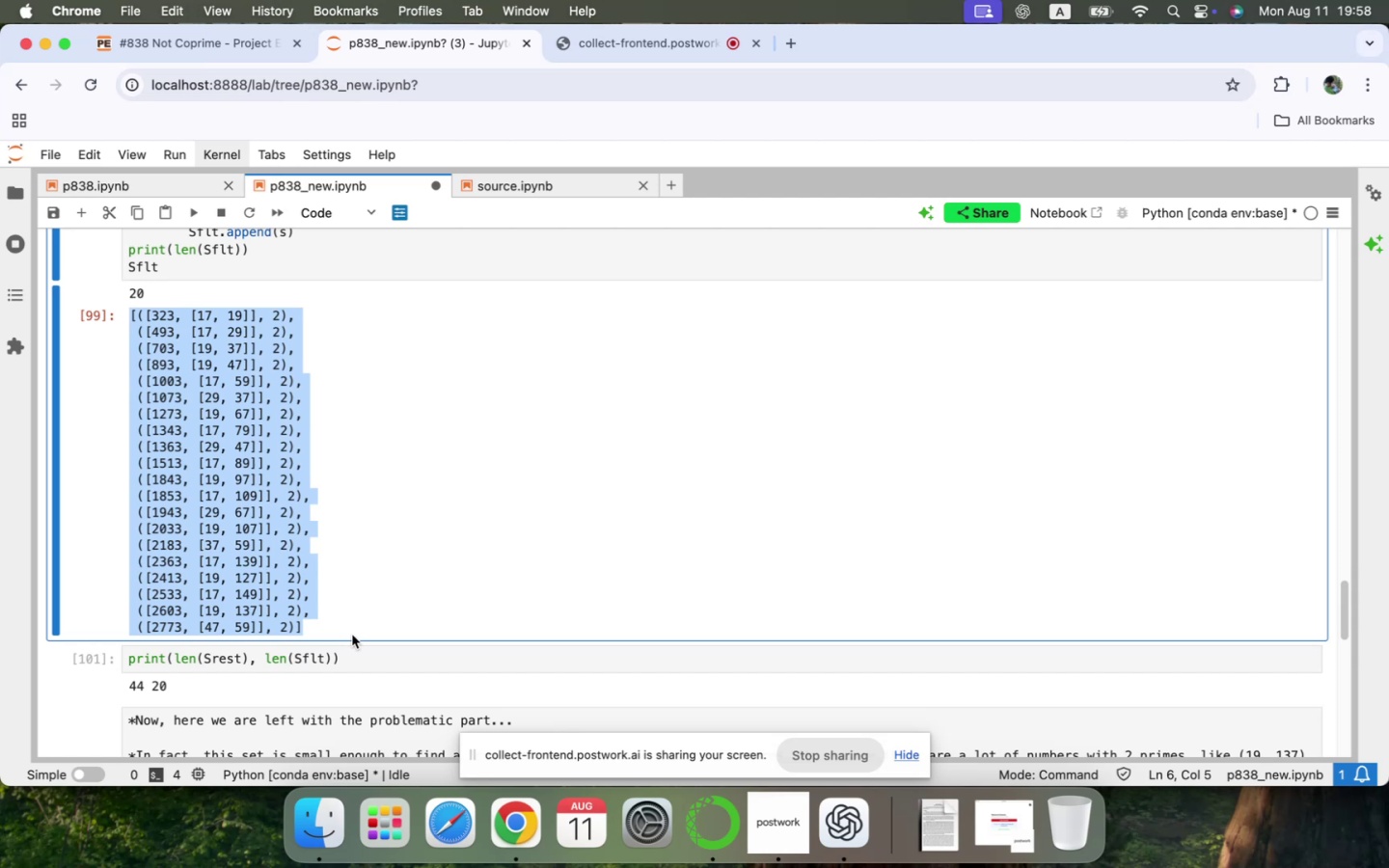 
key(Meta+Tab)
 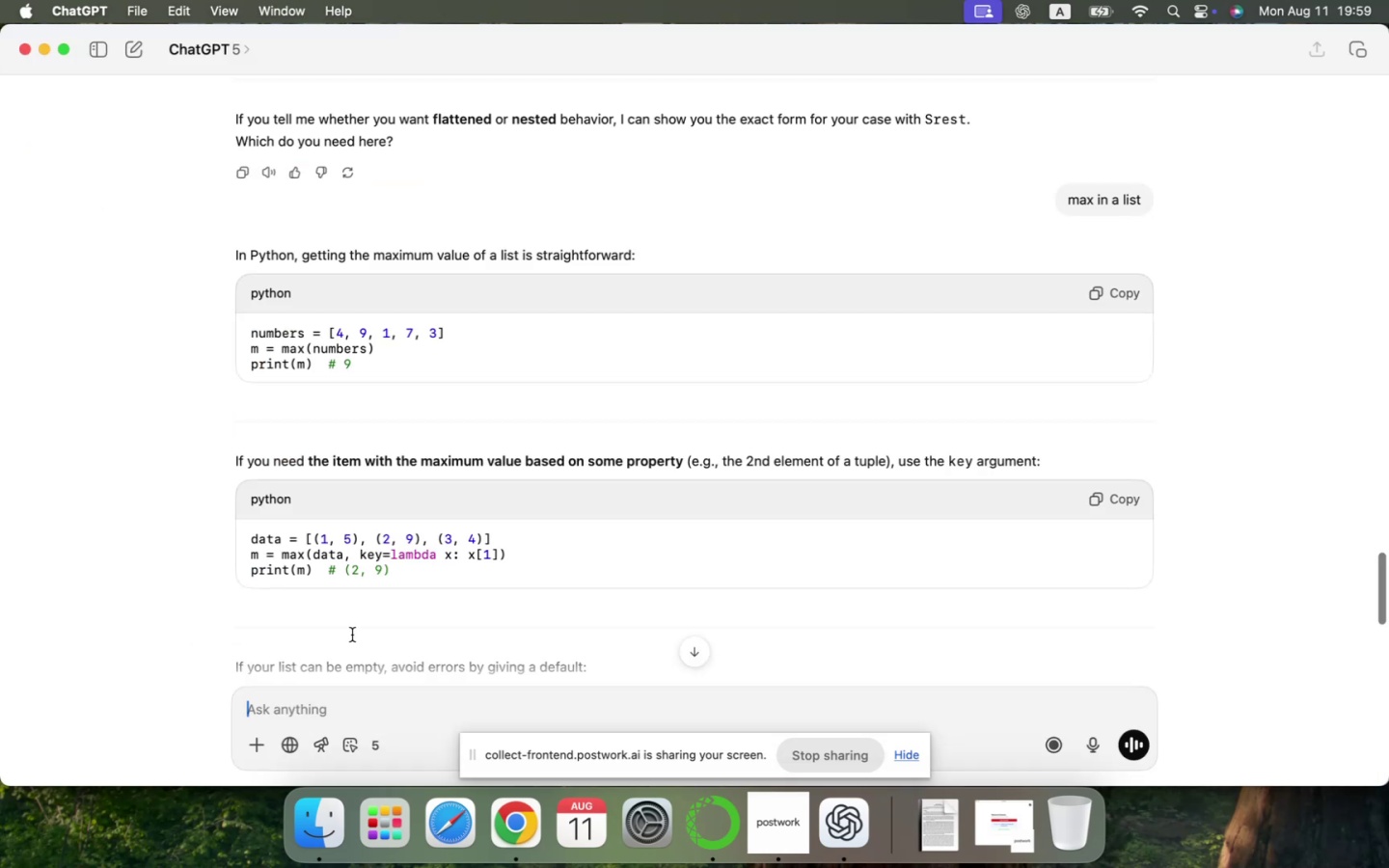 
scroll: coordinate [352, 635], scroll_direction: down, amount: 13.0
 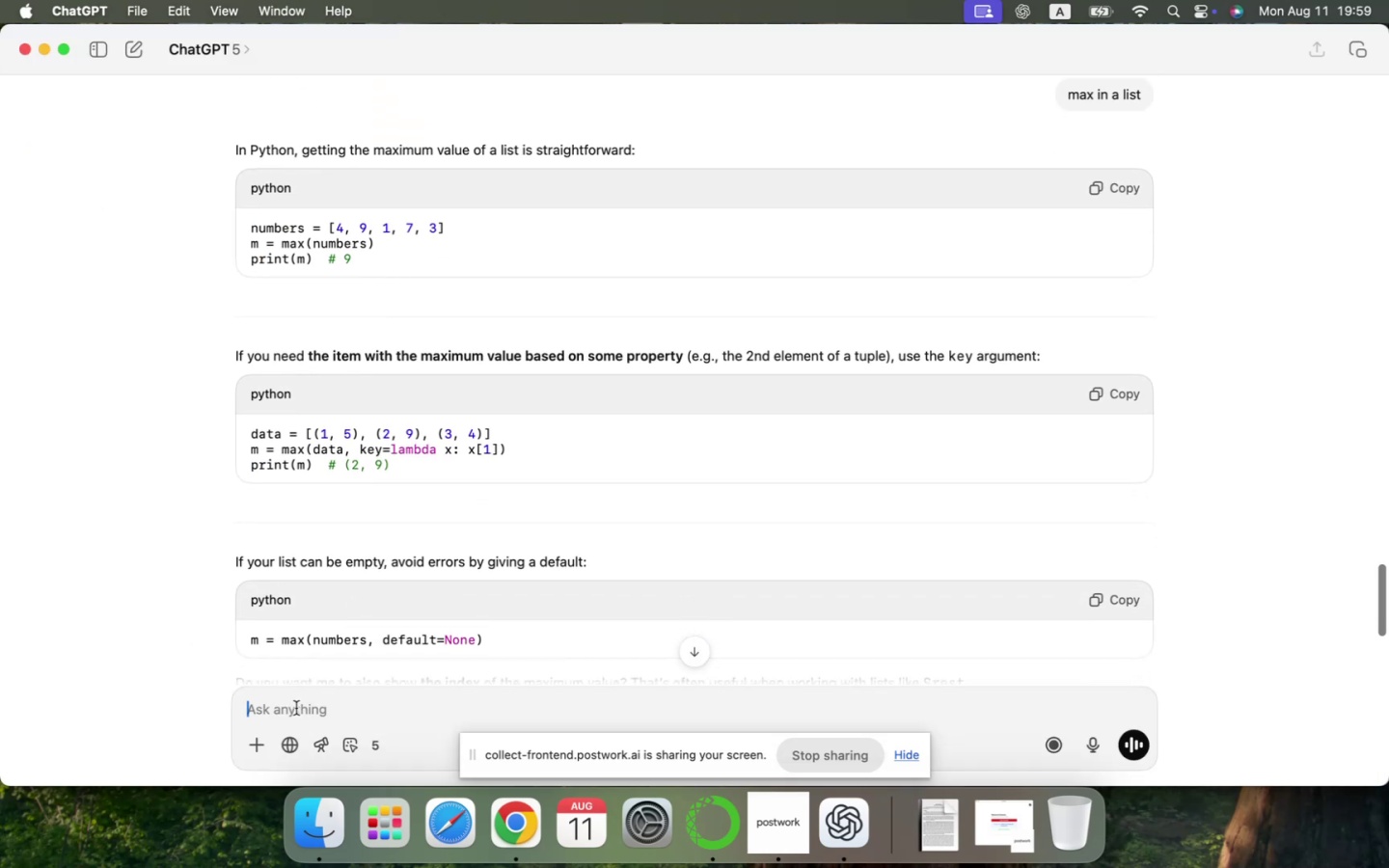 
left_click([295, 709])
 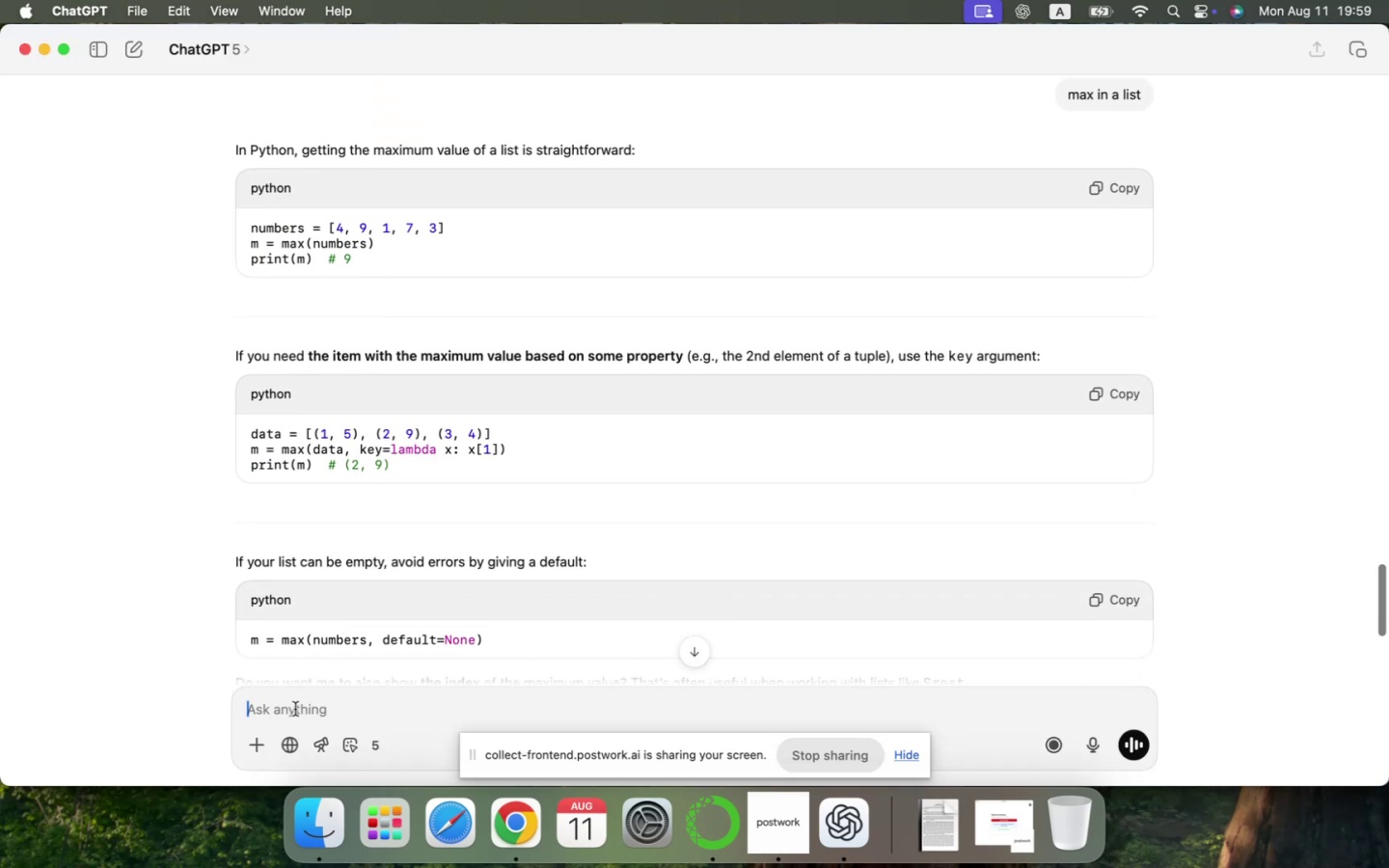 
key(Shift+ShiftLeft)
 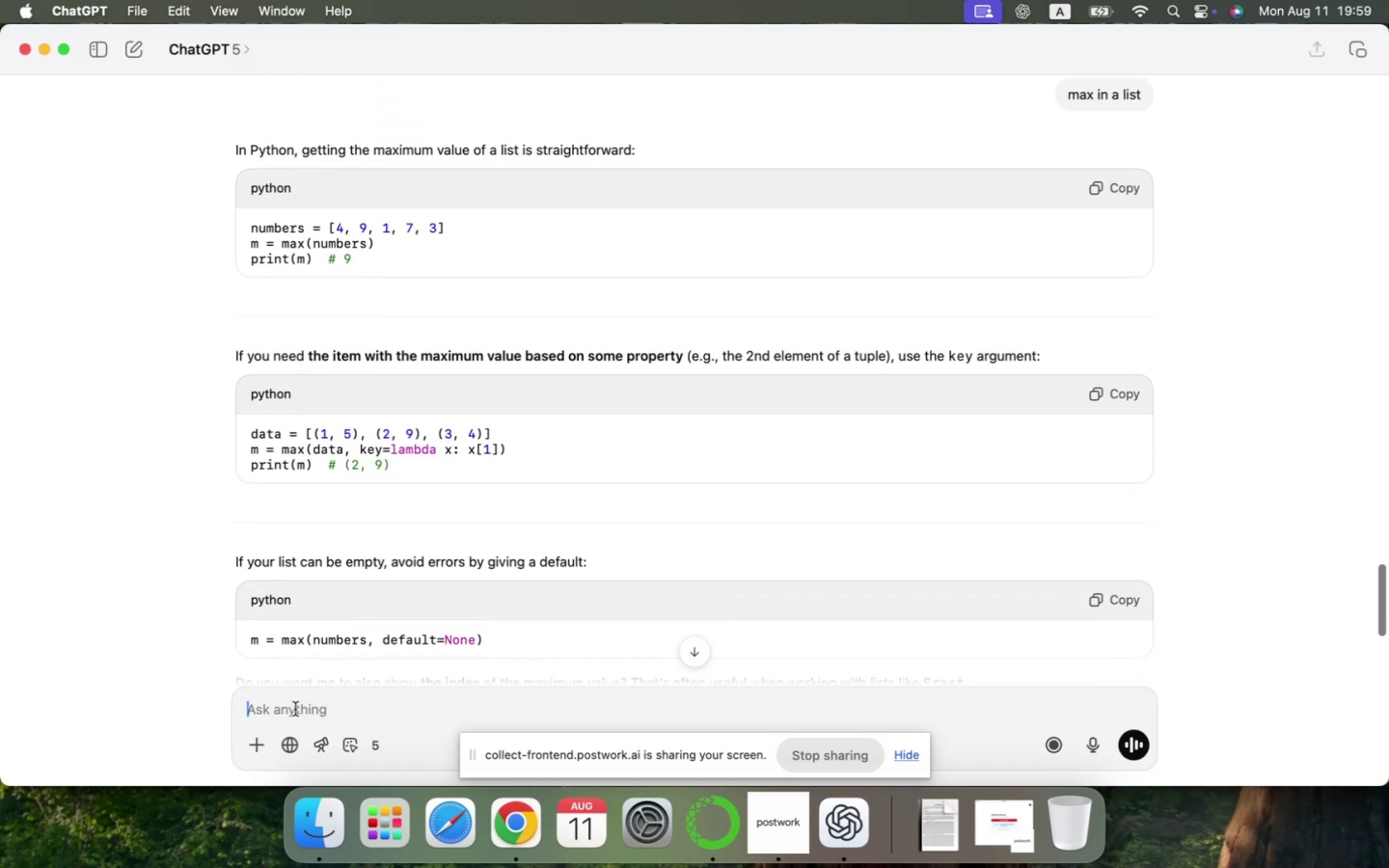 
key(Meta+CommandLeft)
 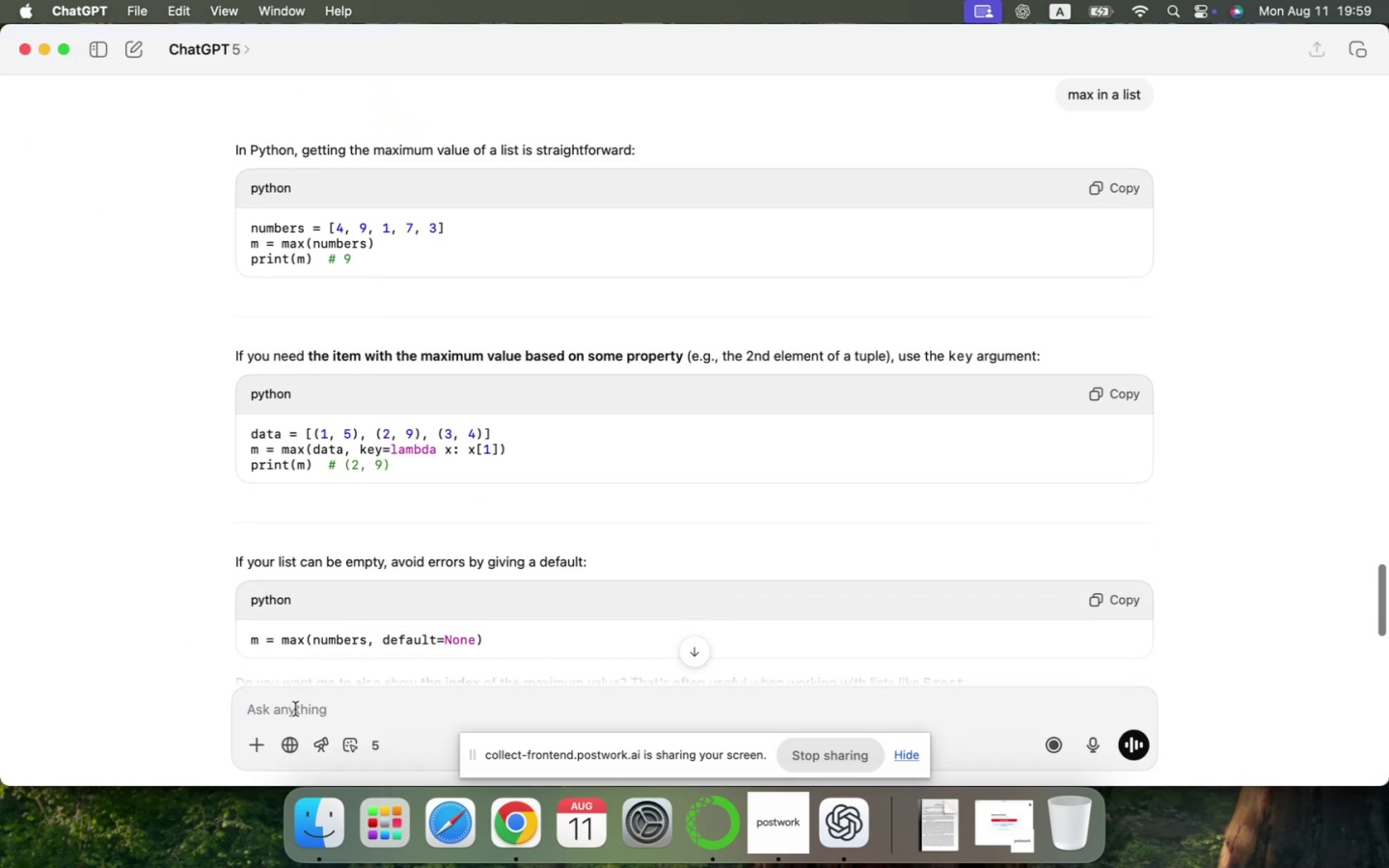 
key(Meta+V)
 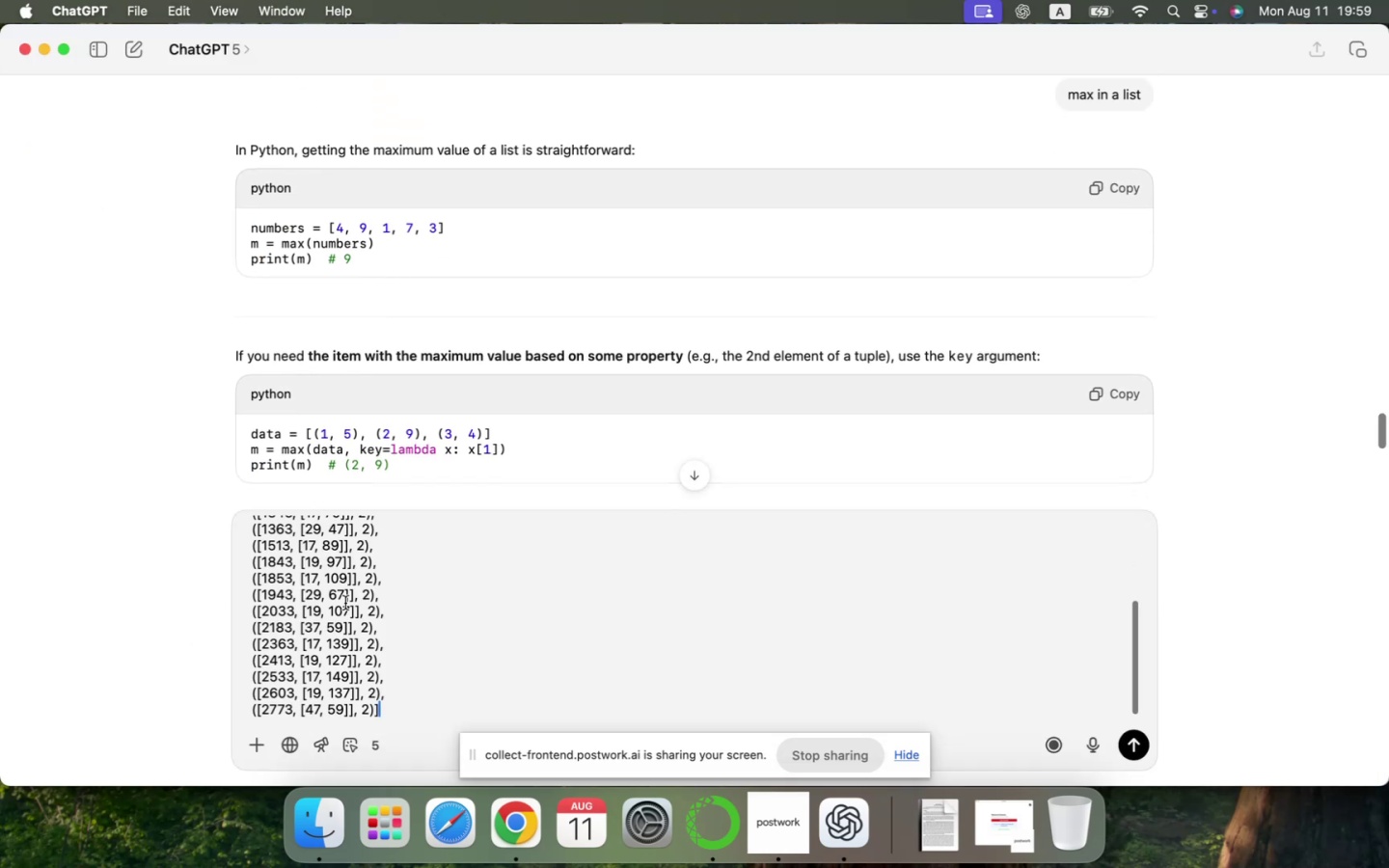 
scroll: coordinate [477, 527], scroll_direction: down, amount: 14.0
 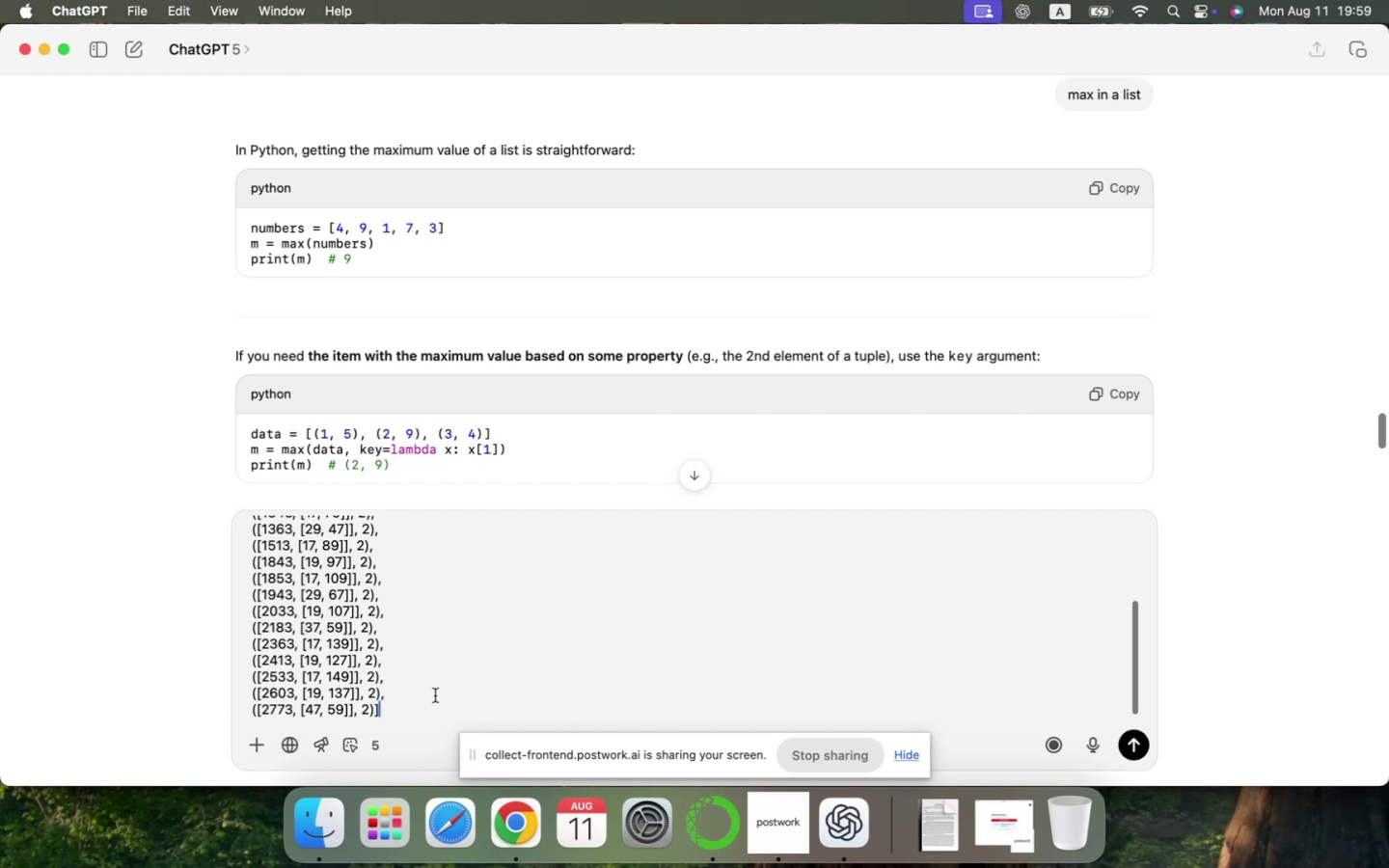 
key(Shift+Enter)
 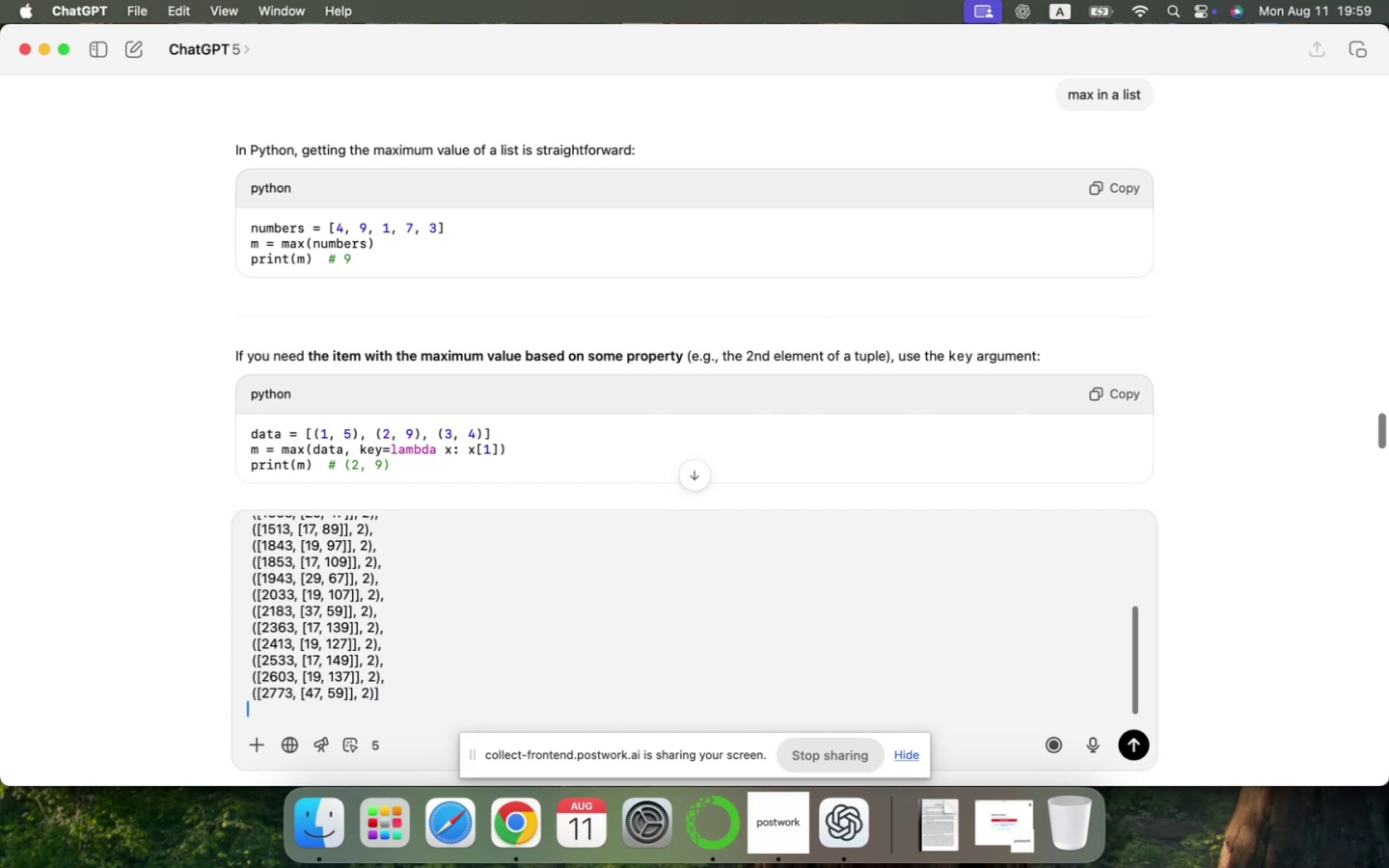 
type(In this list,)
key(Backspace)
key(Backspace)
key(Backspace)
key(Backspace)
type(ti)
key(Backspace)
type(uple, there are lists, like [17,89]///)
key(Backspace)
key(Backspace)
key(Backspace)
type(... I need to count all instances)
 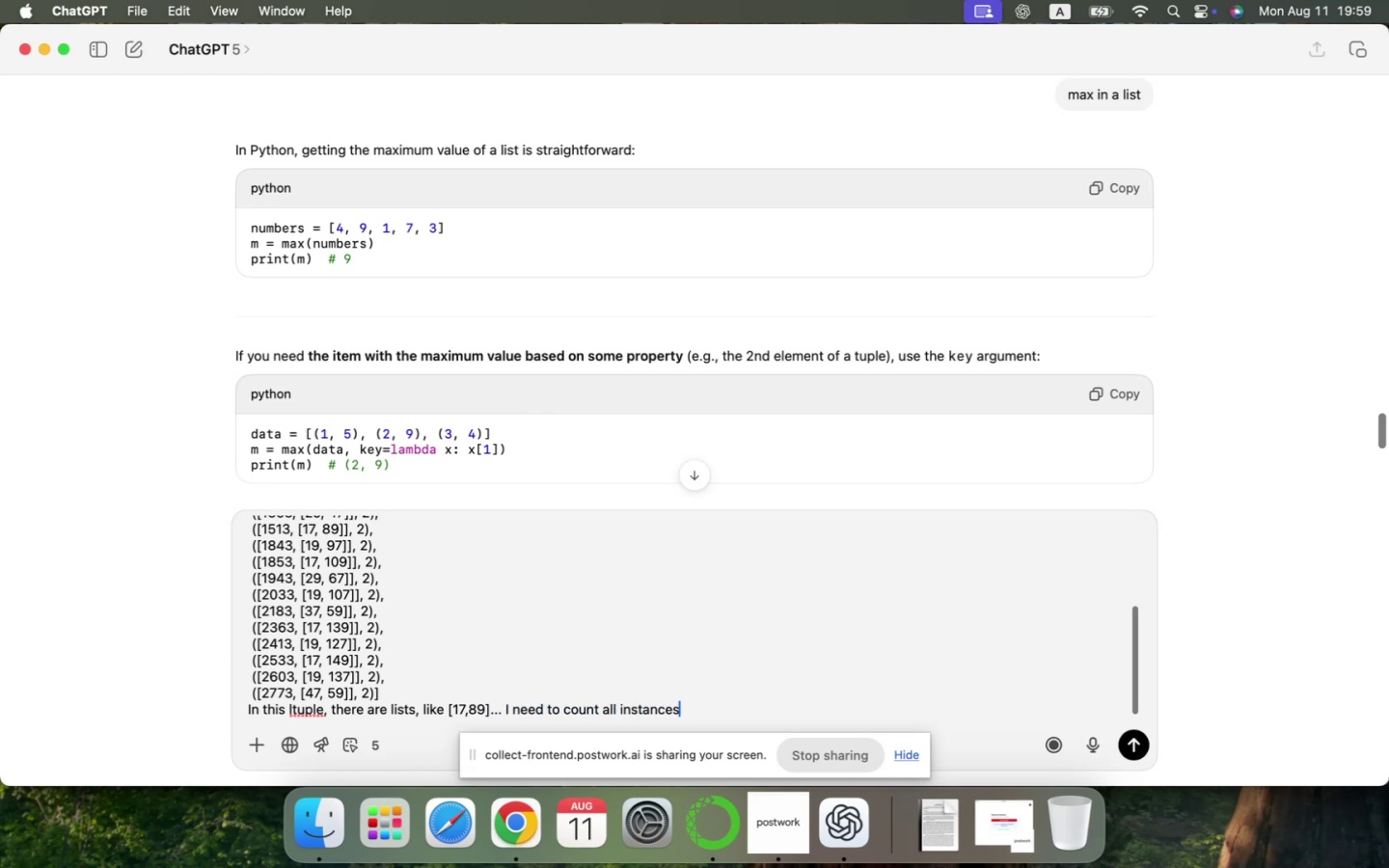 
key(Enter)
 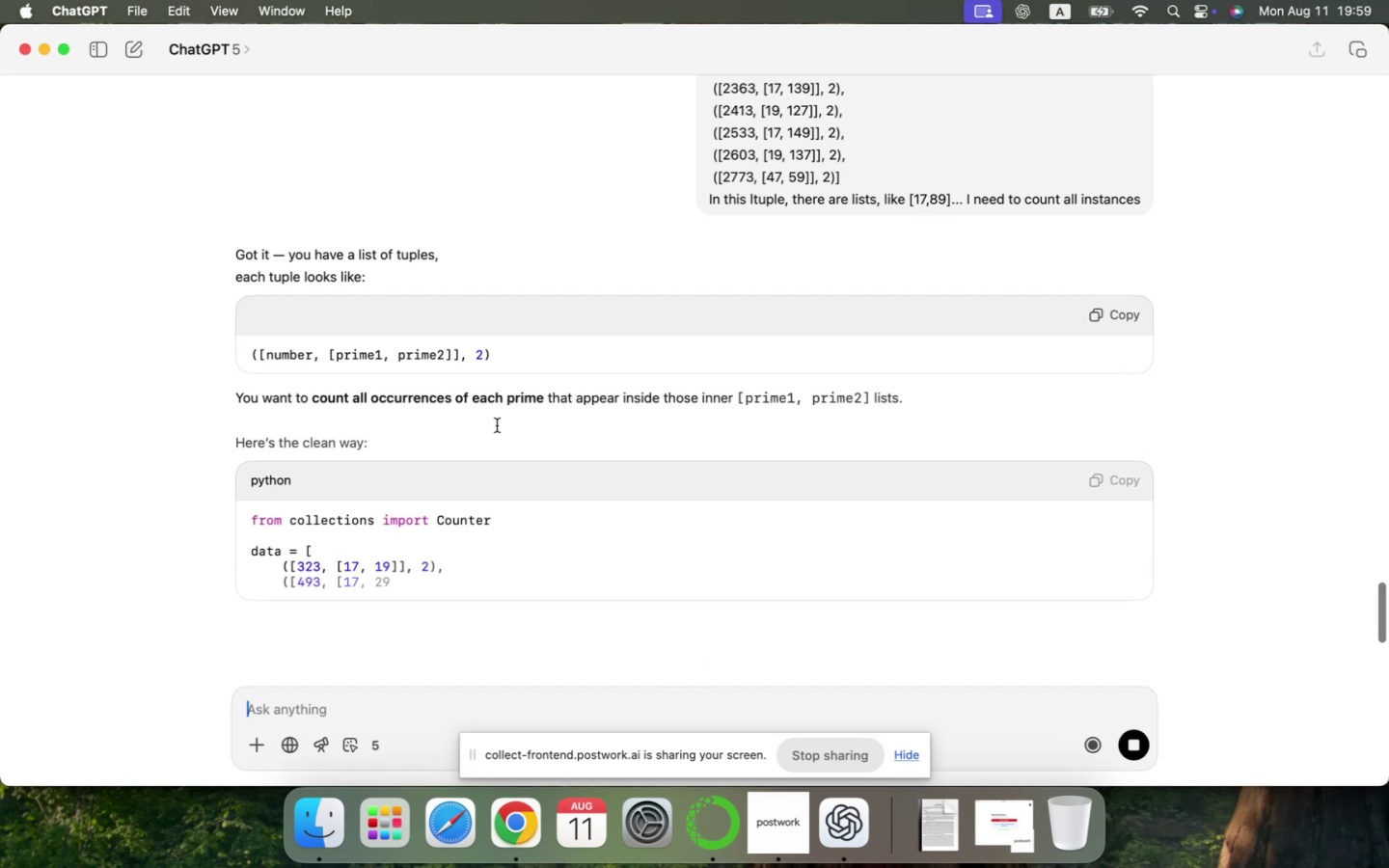 
scroll: coordinate [497, 425], scroll_direction: down, amount: 83.0
 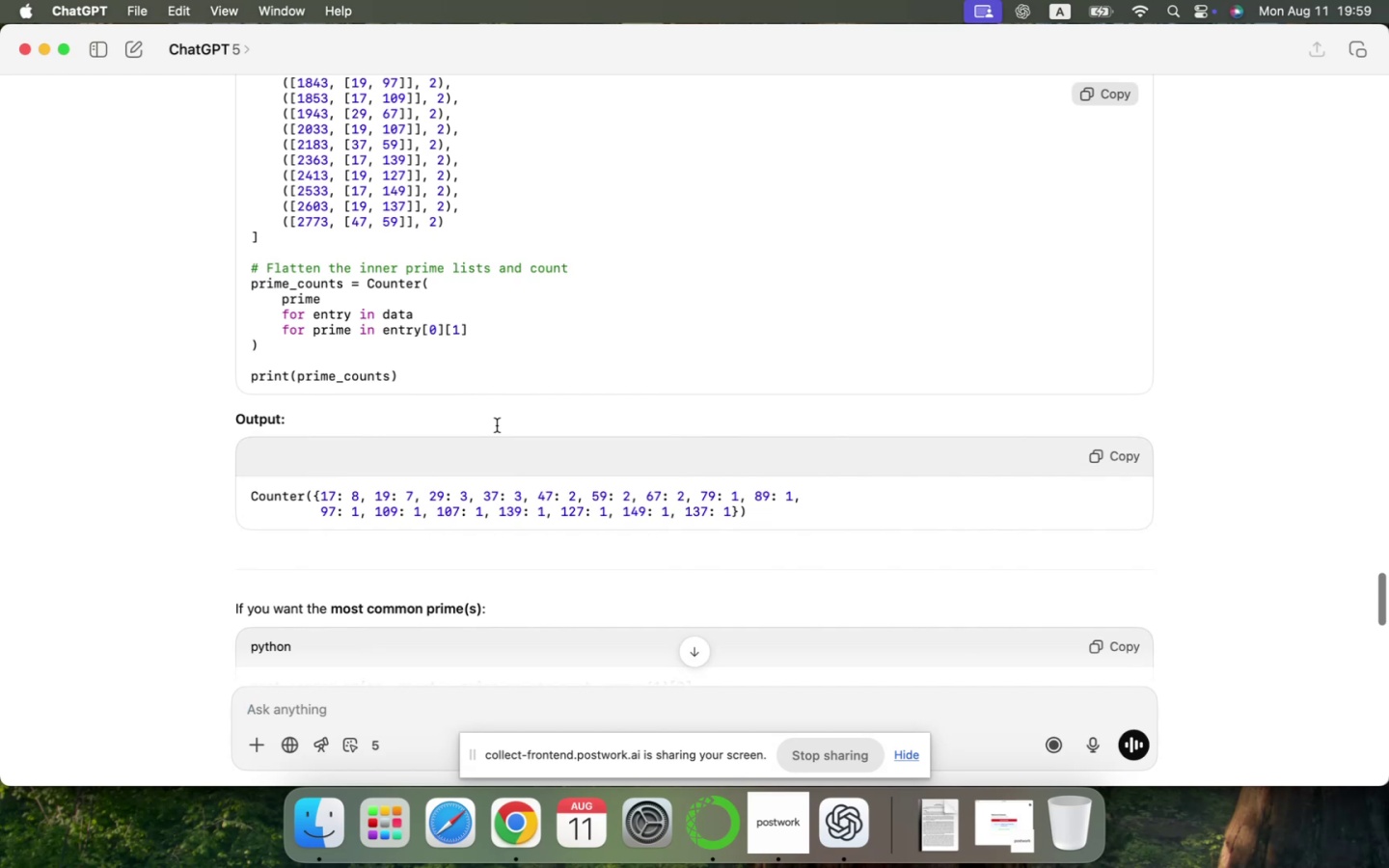 
wait(12.53)
 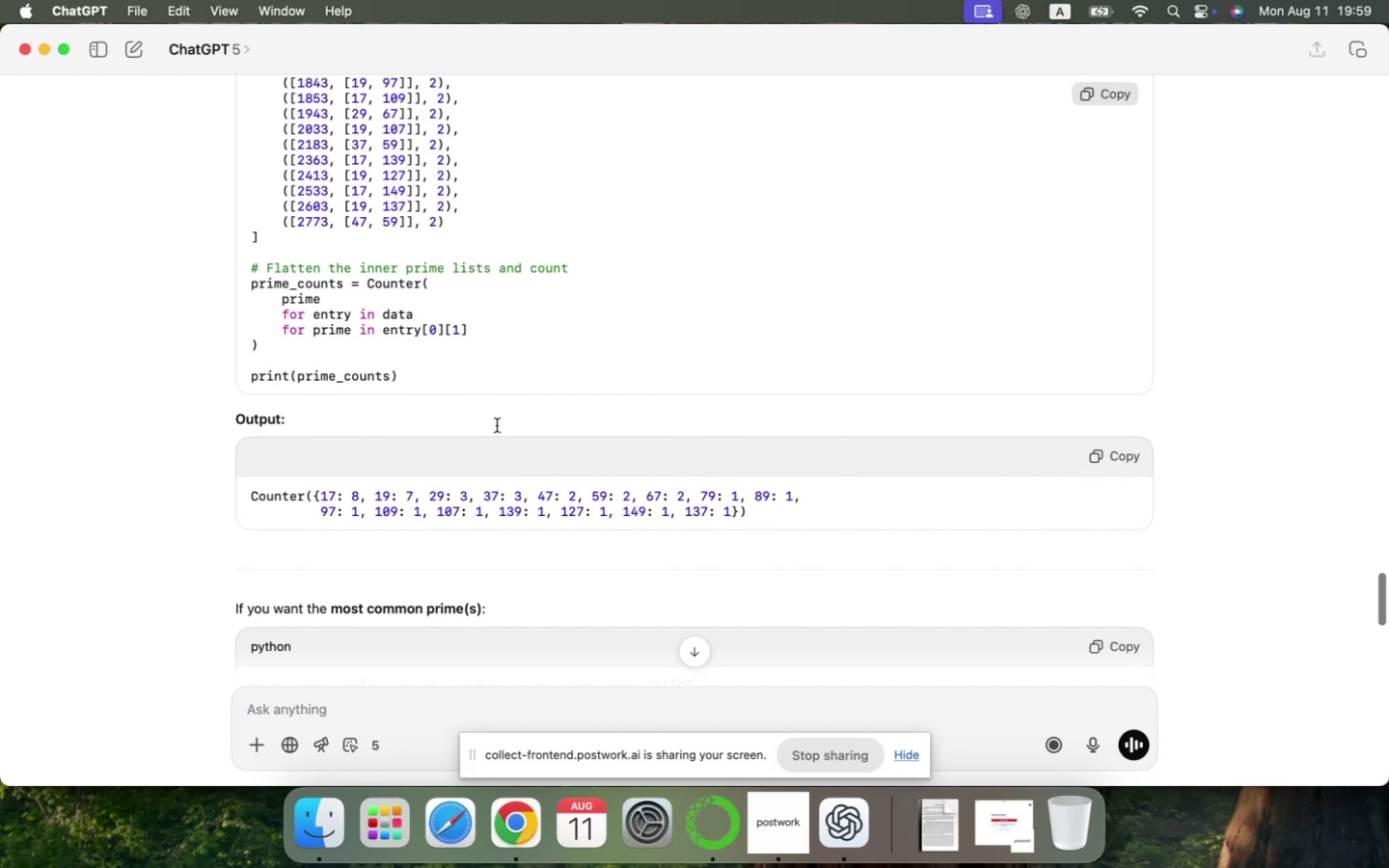 
scroll: coordinate [497, 425], scroll_direction: down, amount: 8.0
 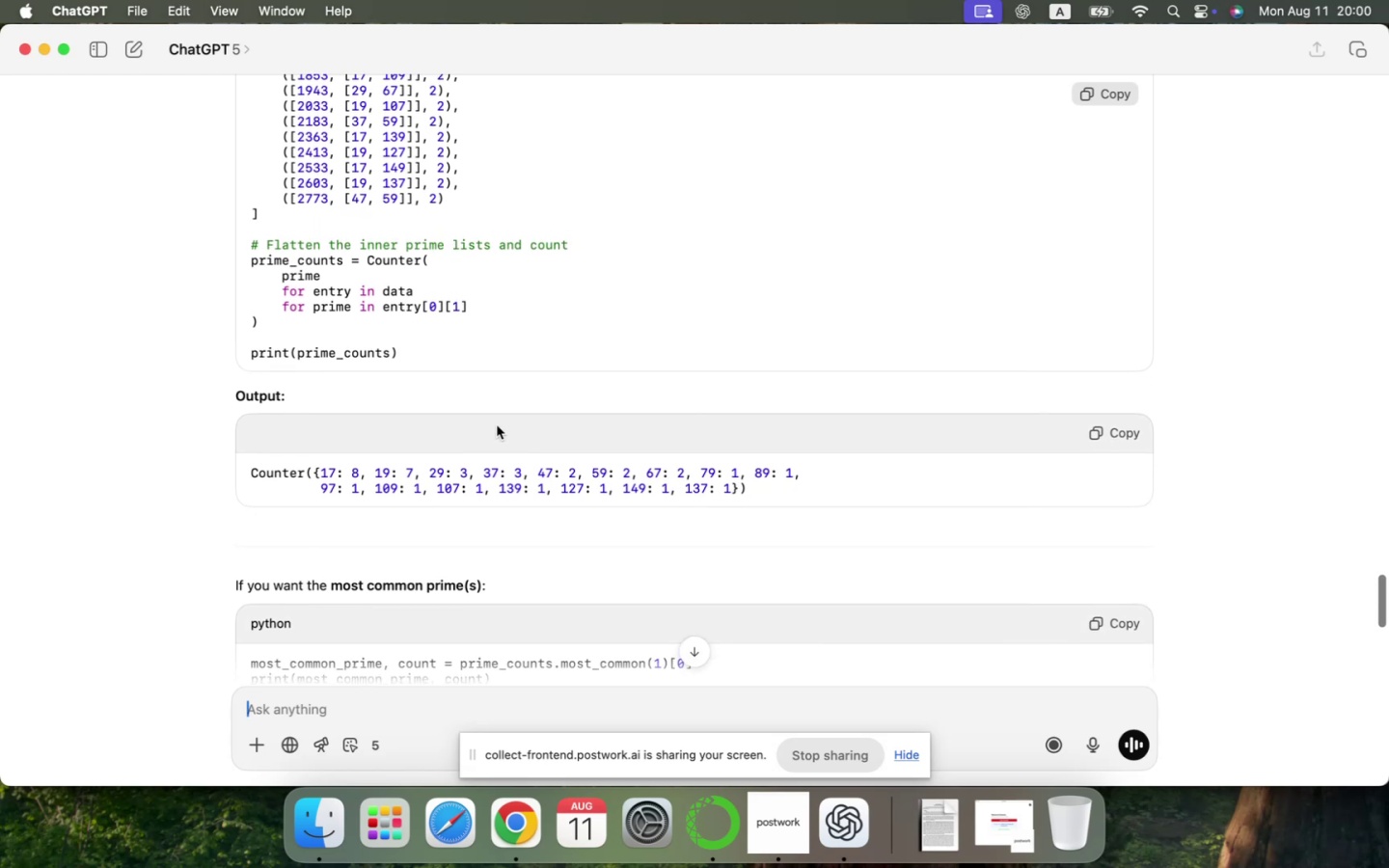 
wait(10.2)
 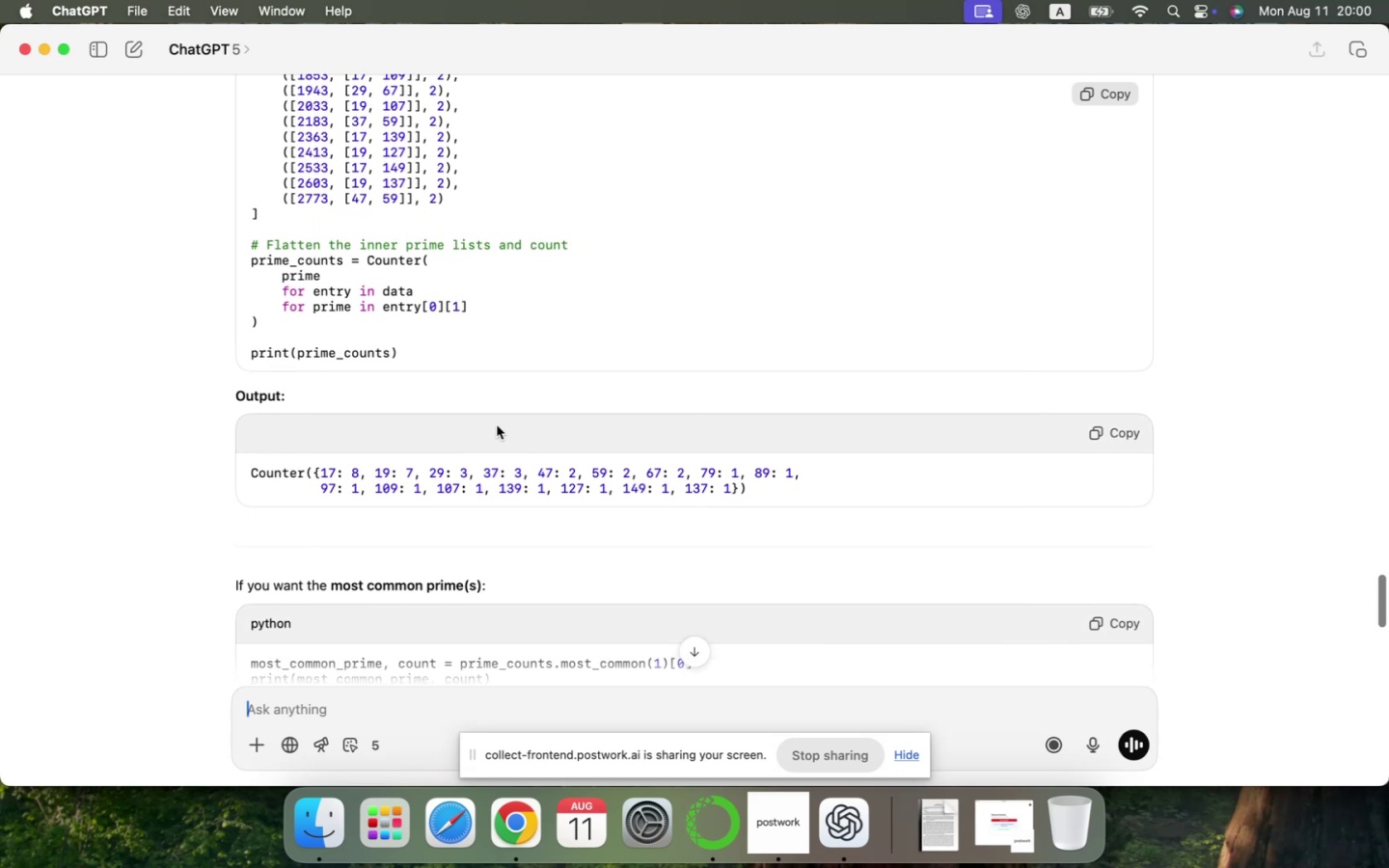 
scroll: coordinate [497, 425], scroll_direction: down, amount: 7.0
 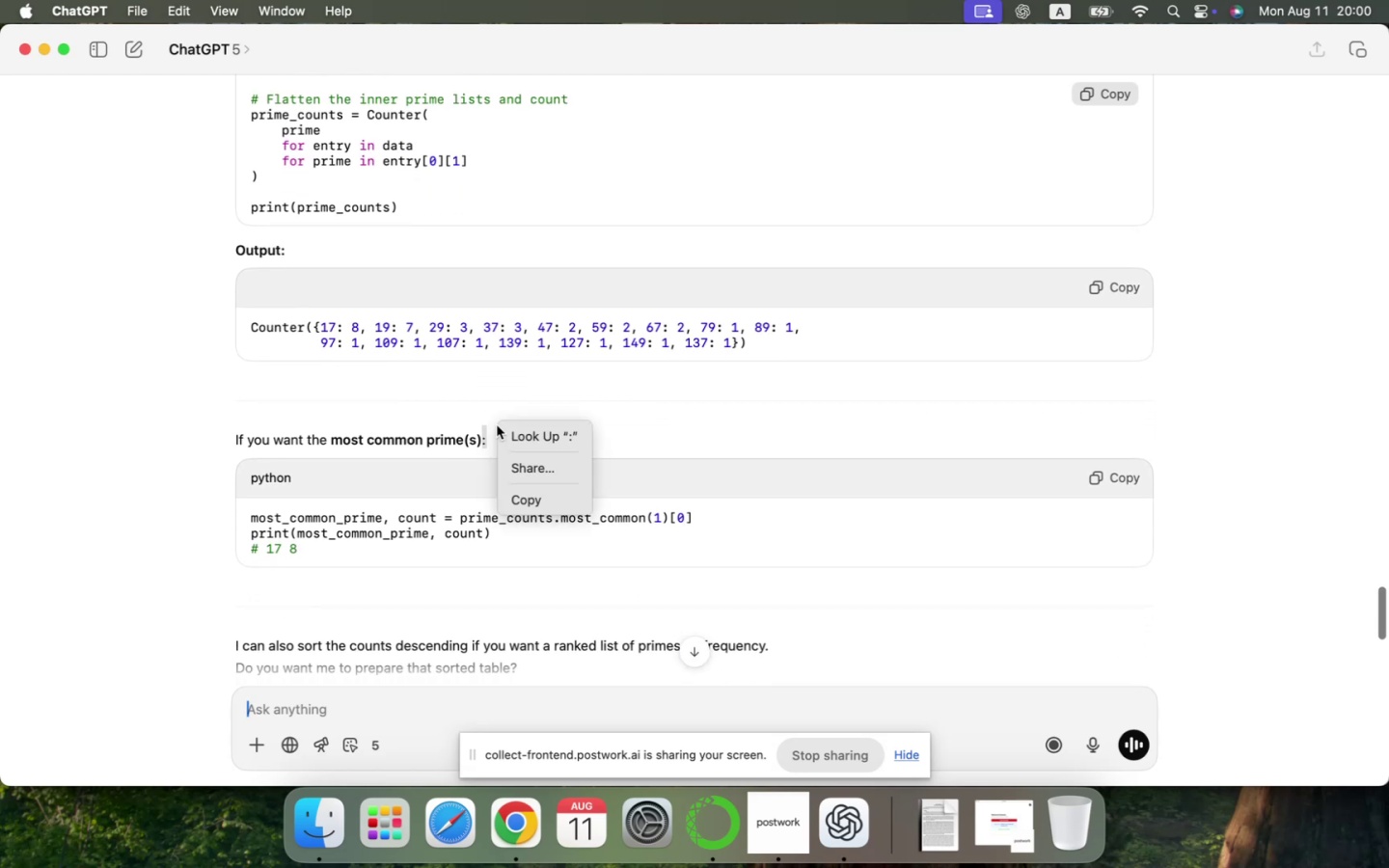 
wait(9.55)
 